 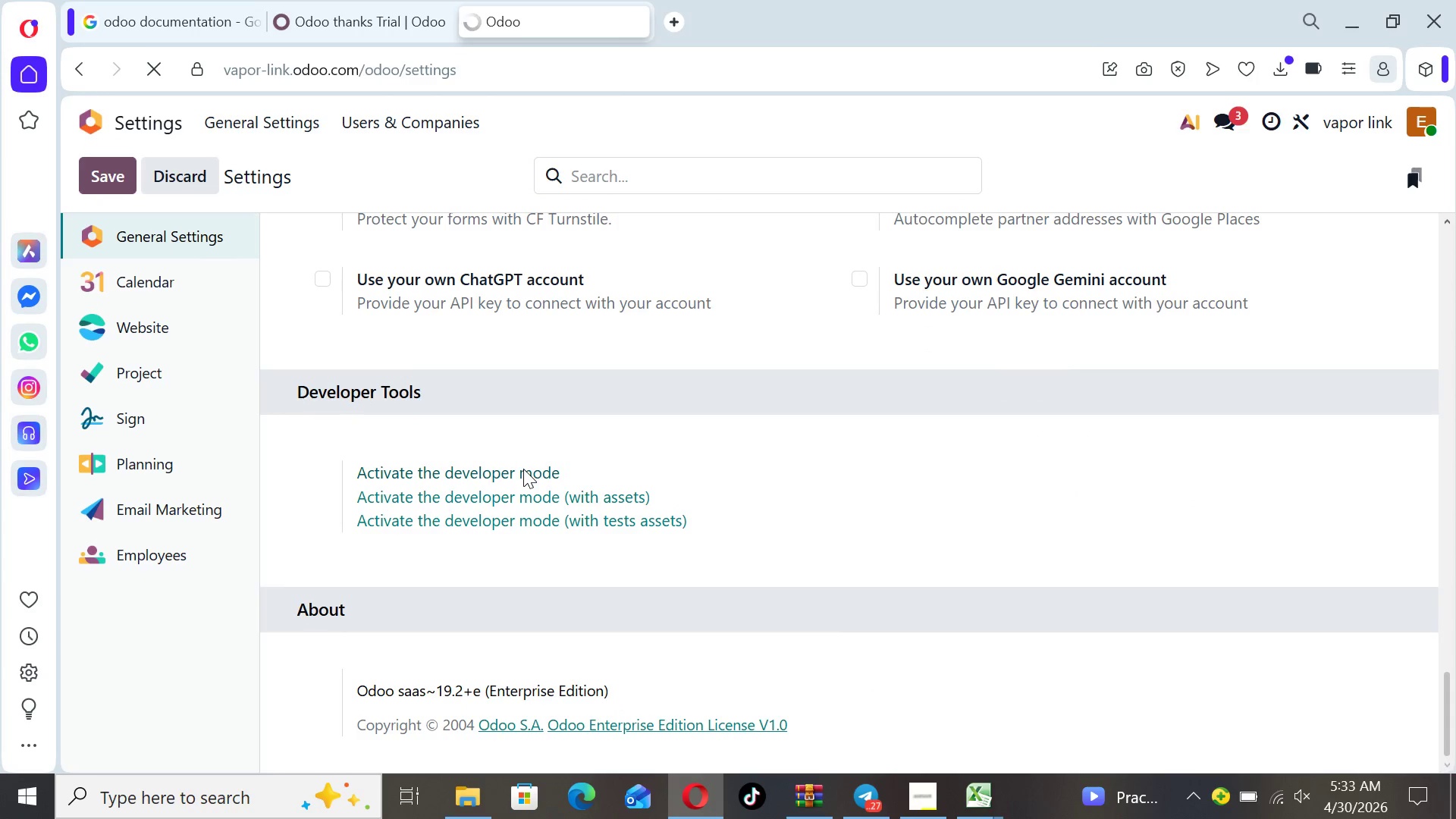 
left_click([482, 469])
 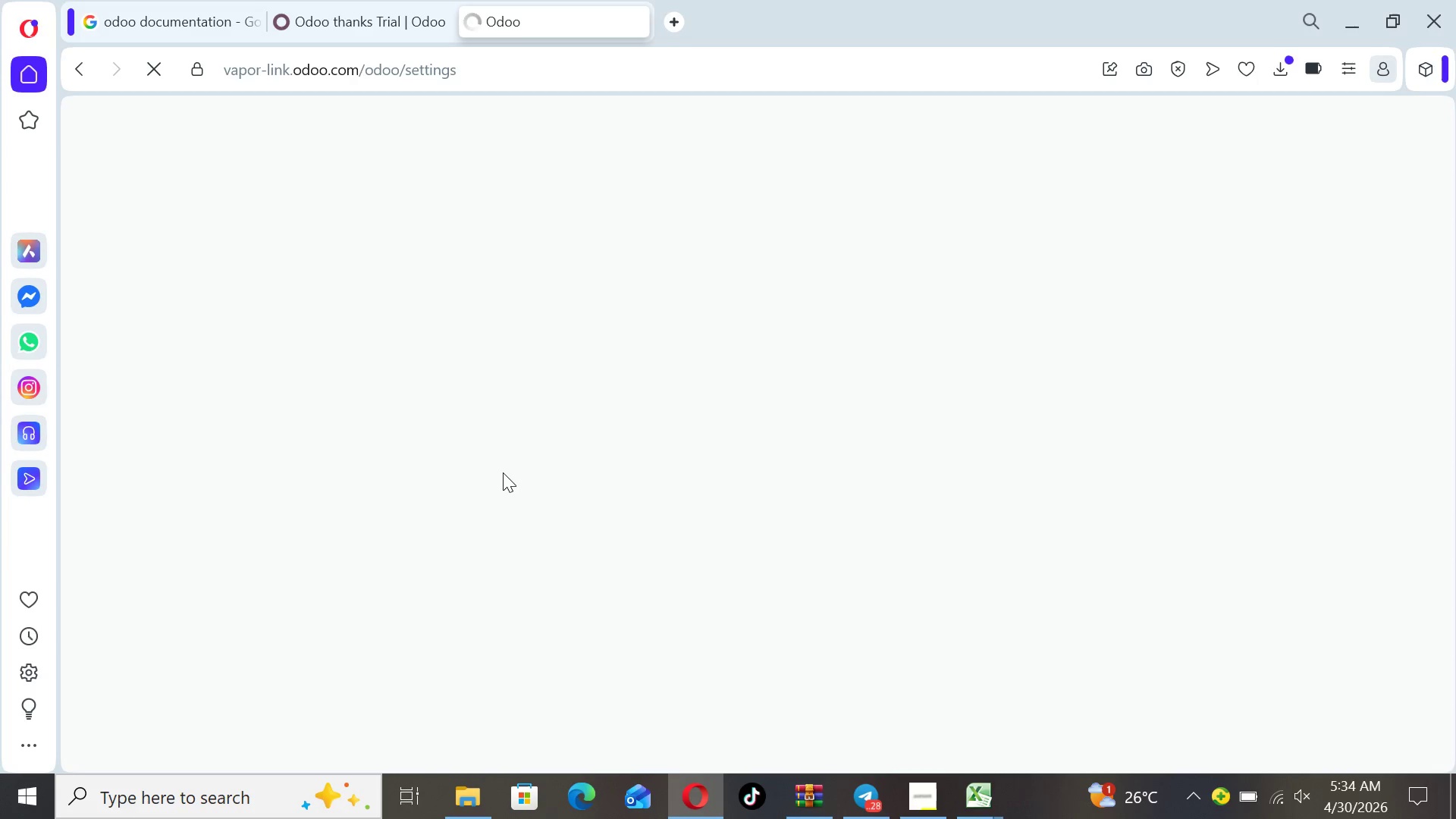 
wait(43.42)
 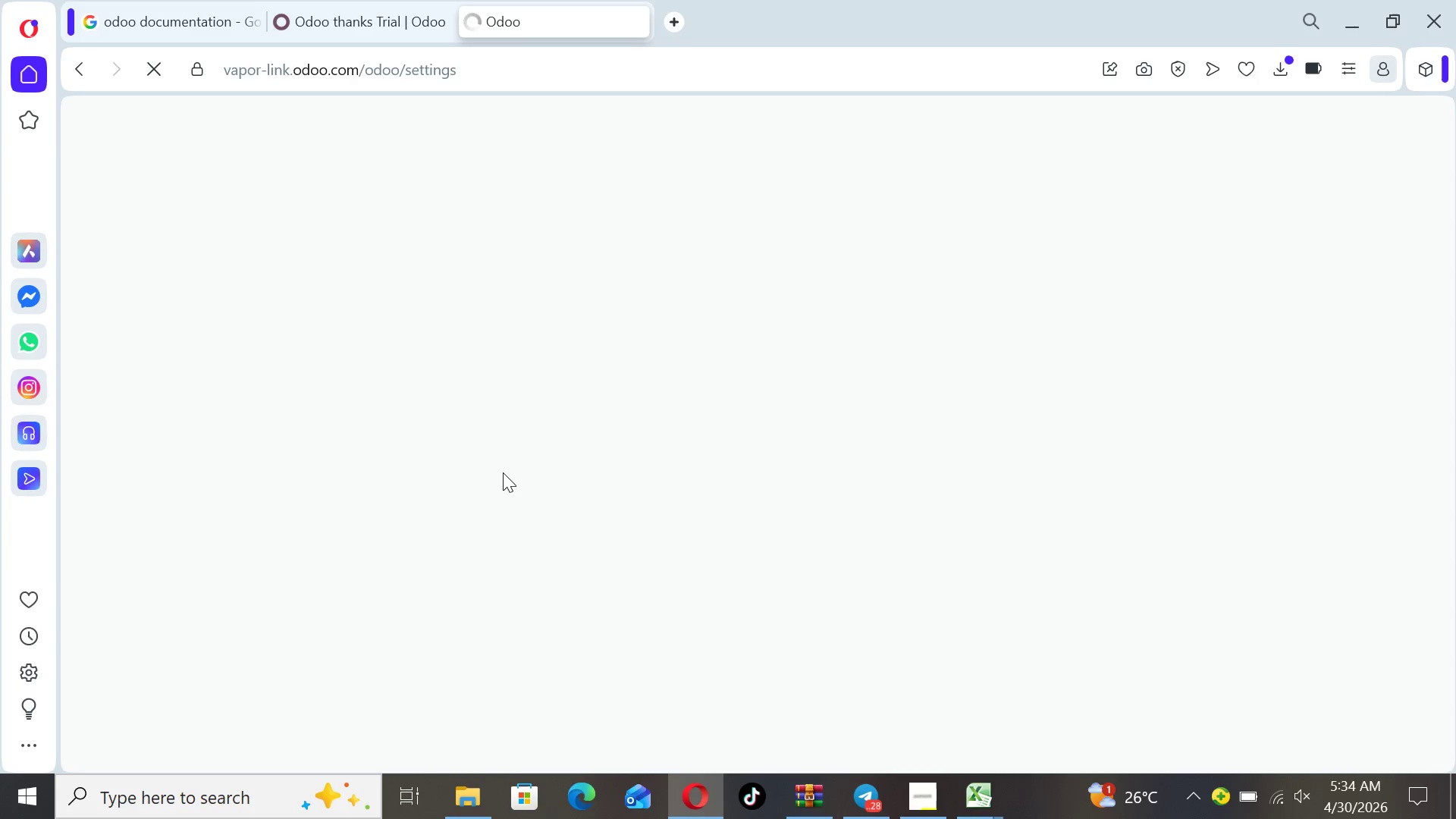 
left_click([831, 479])
 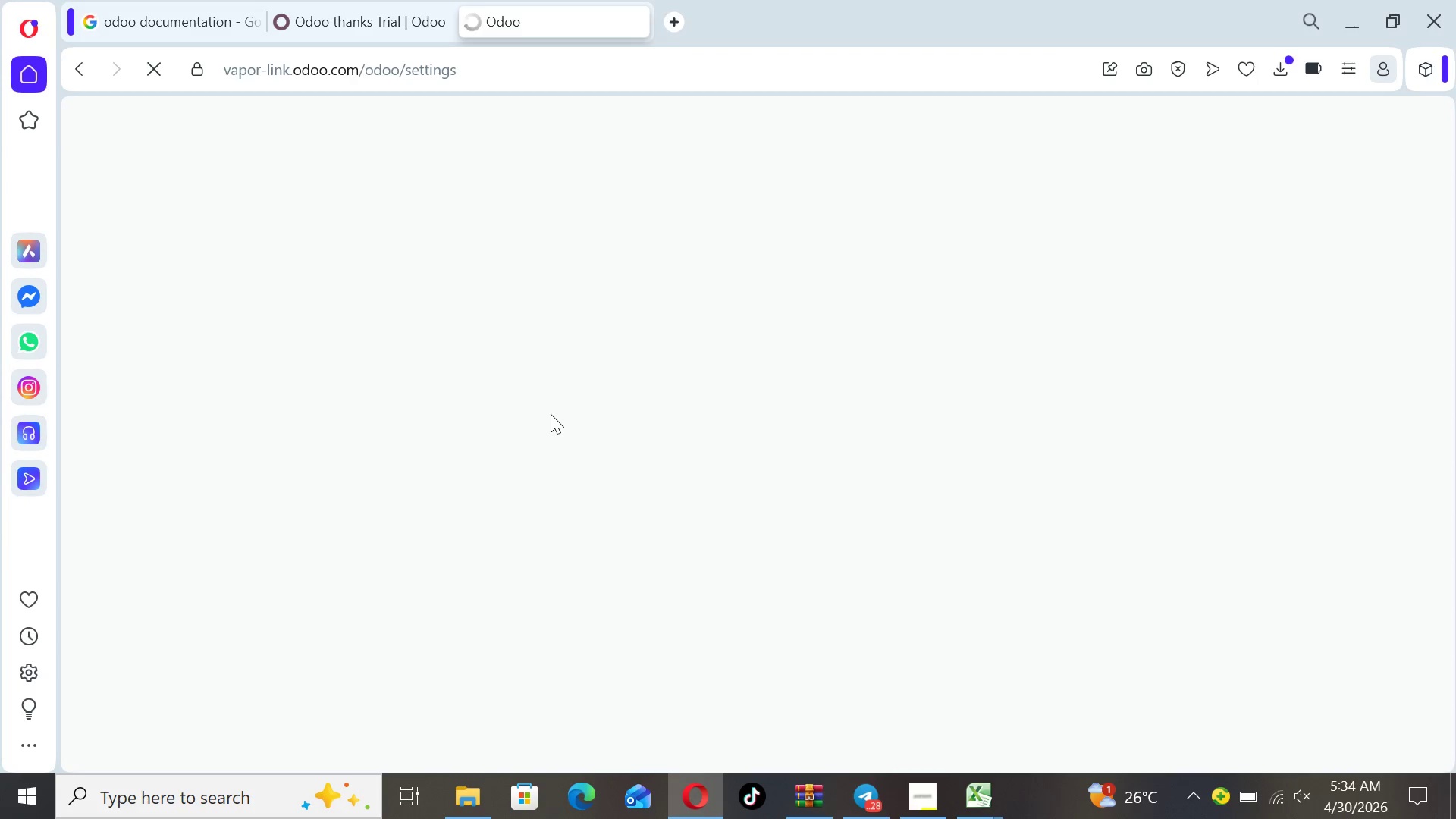 
wait(9.28)
 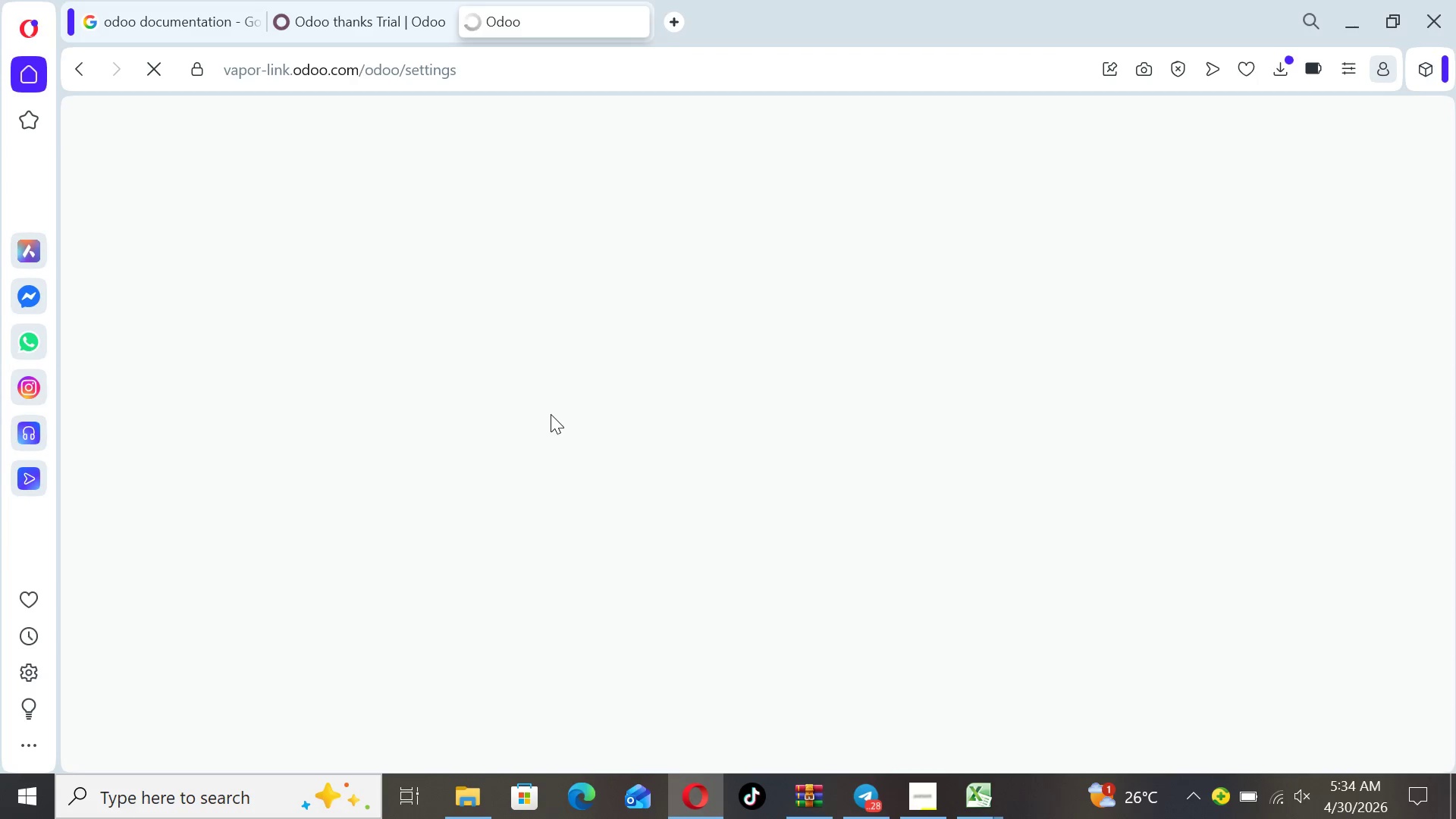 
left_click([83, 70])
 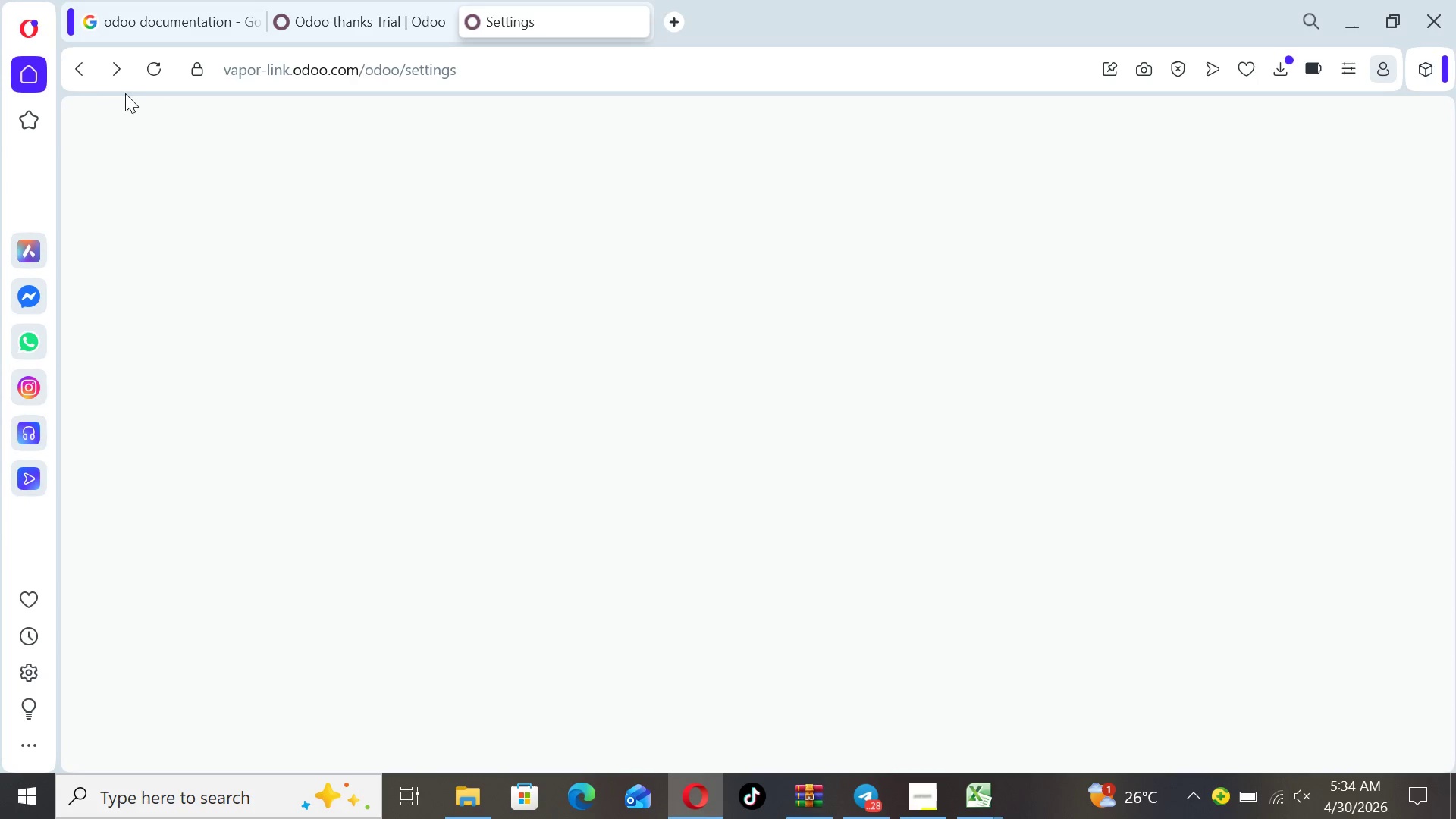 
wait(7.44)
 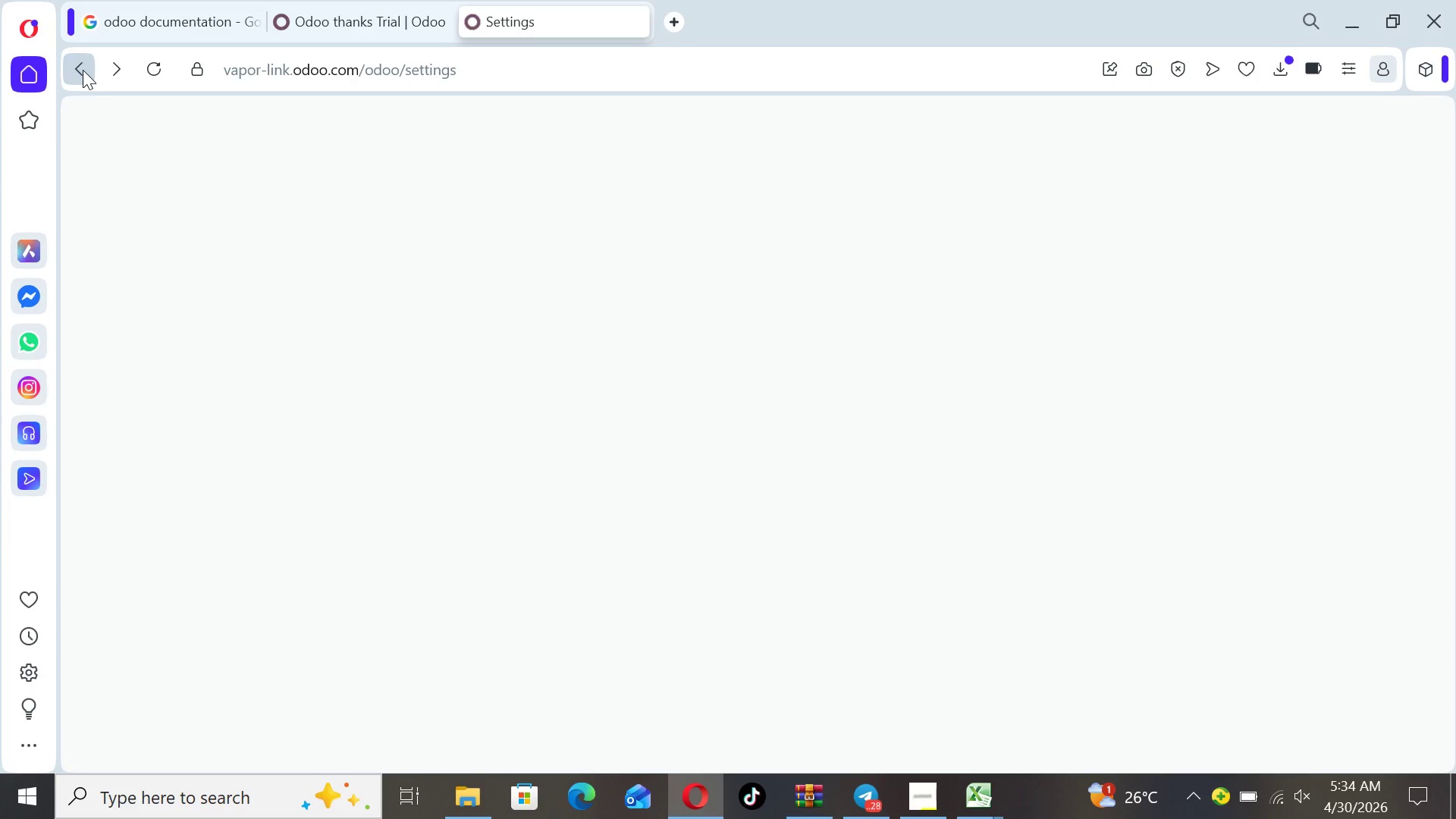 
left_click([83, 73])
 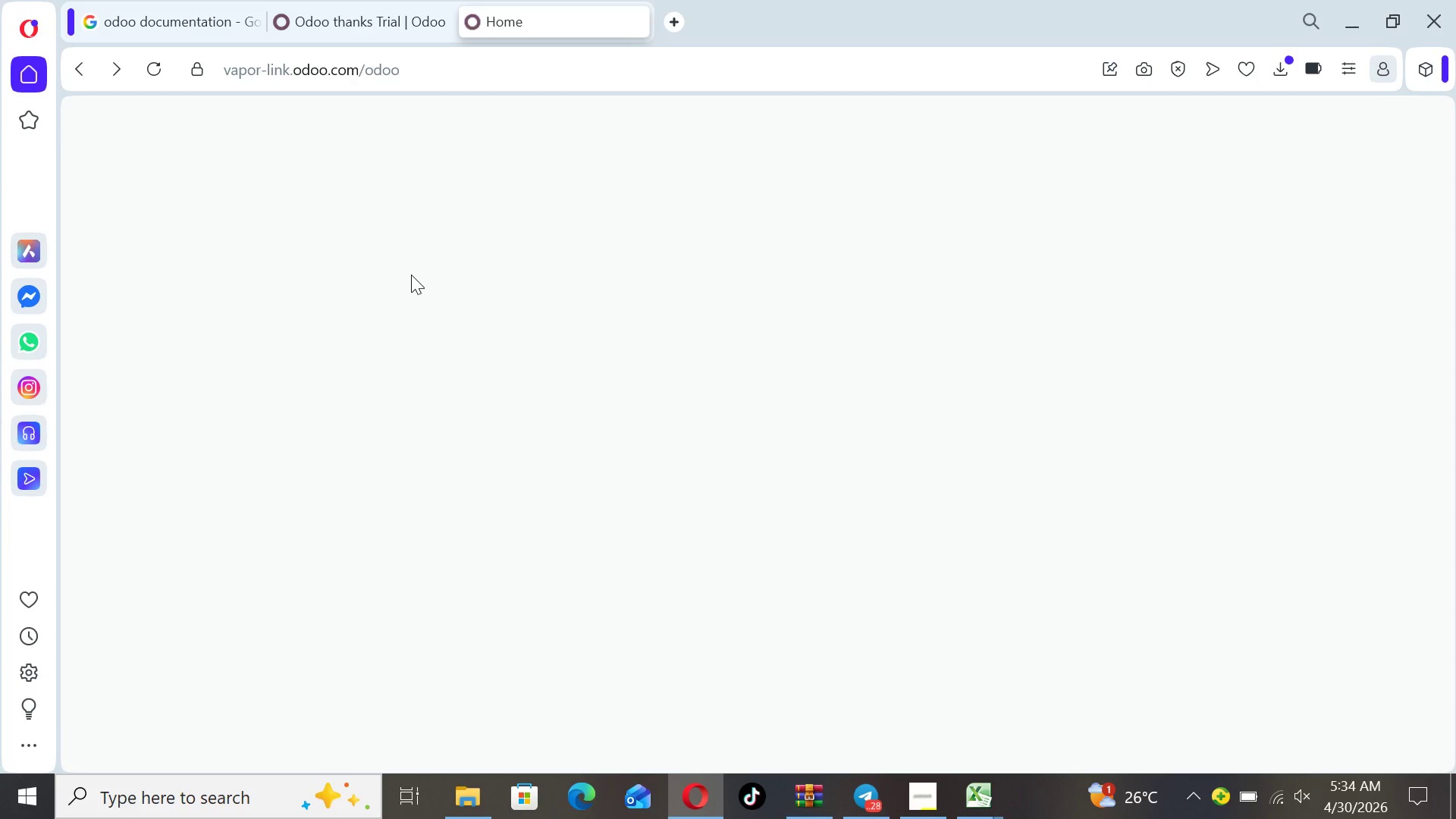 
left_click([411, 275])
 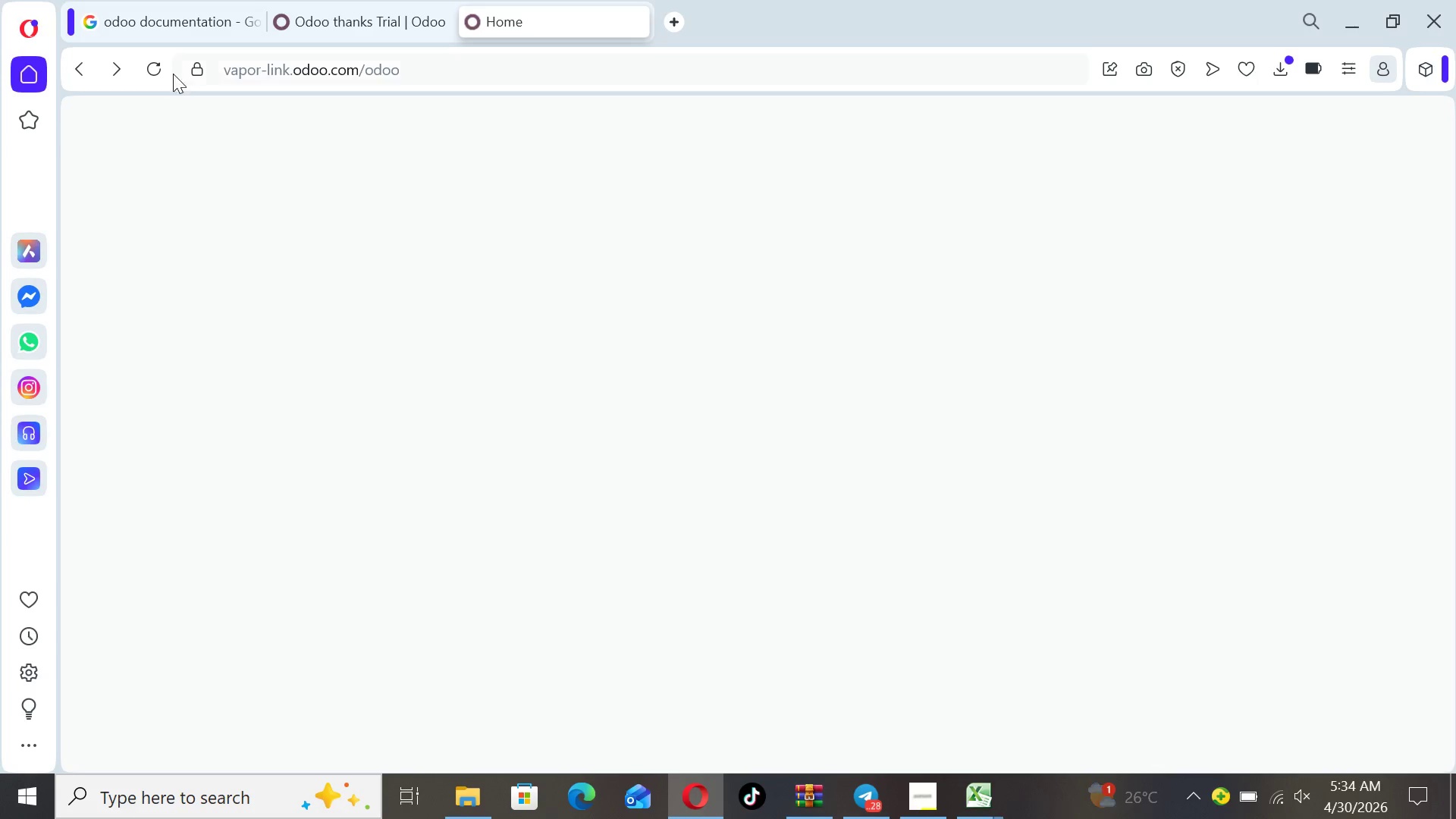 
left_click([154, 67])
 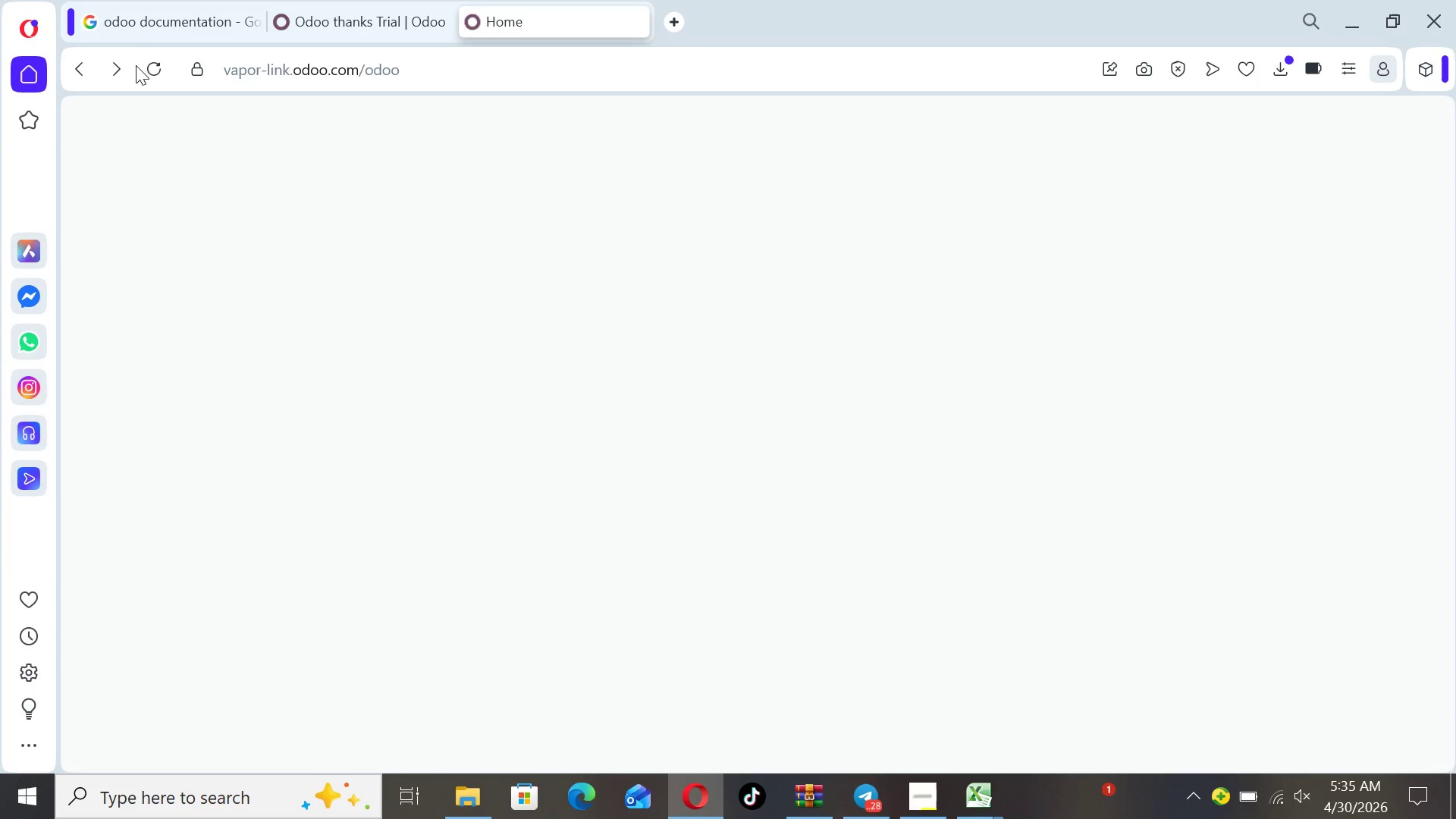 
left_click([143, 65])
 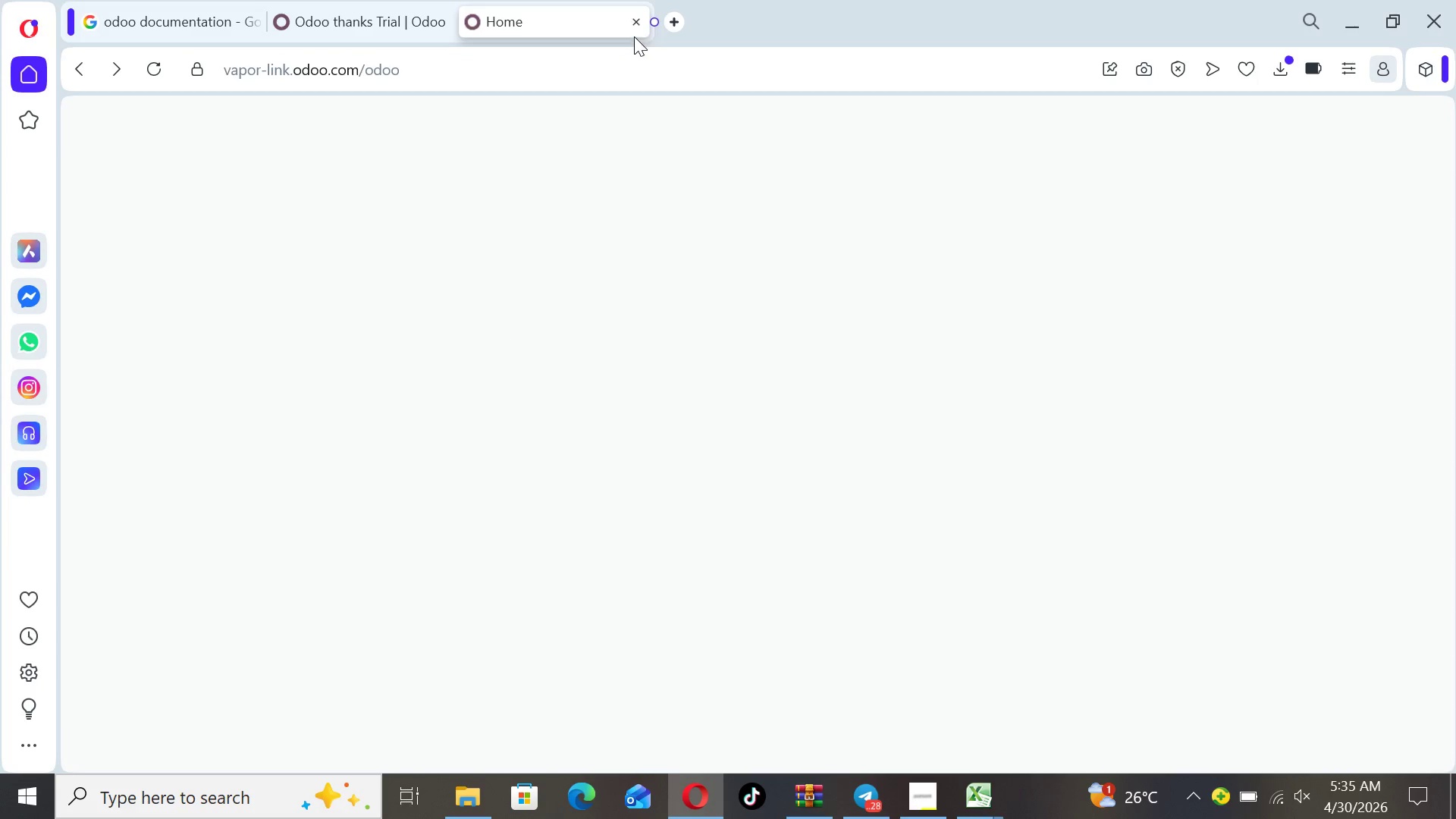 
wait(7.76)
 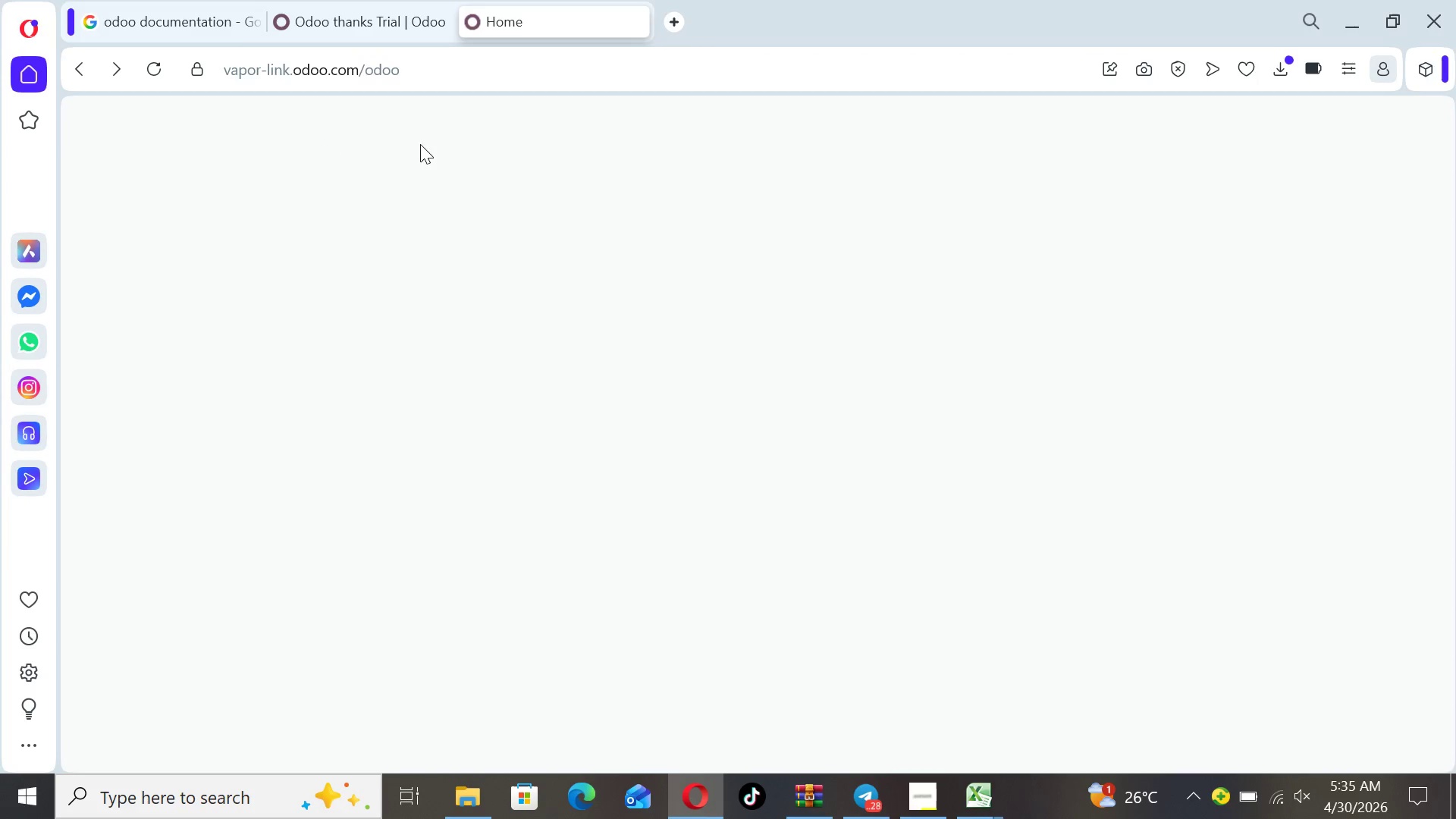 
left_click([634, 27])
 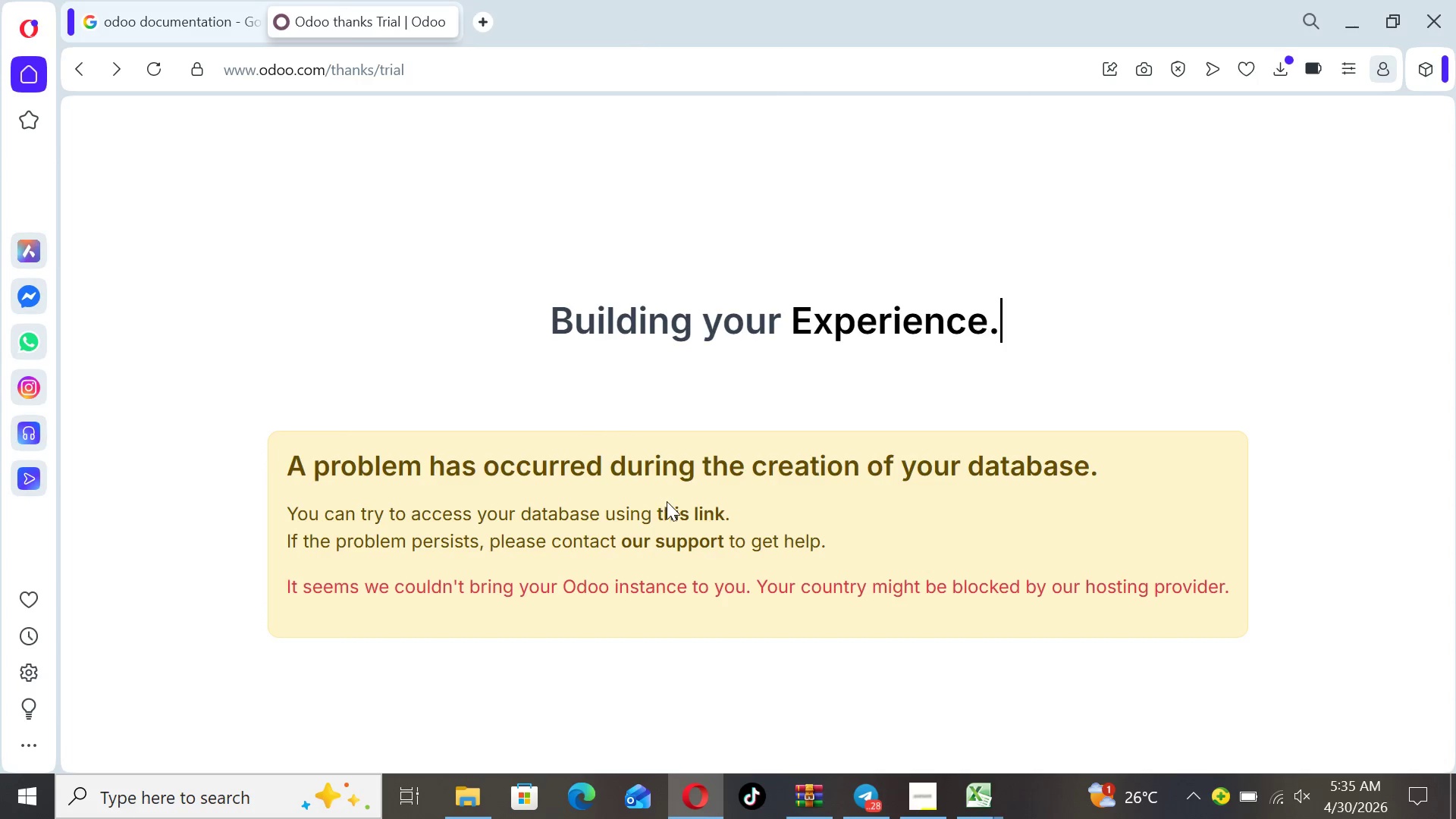 
left_click([674, 510])
 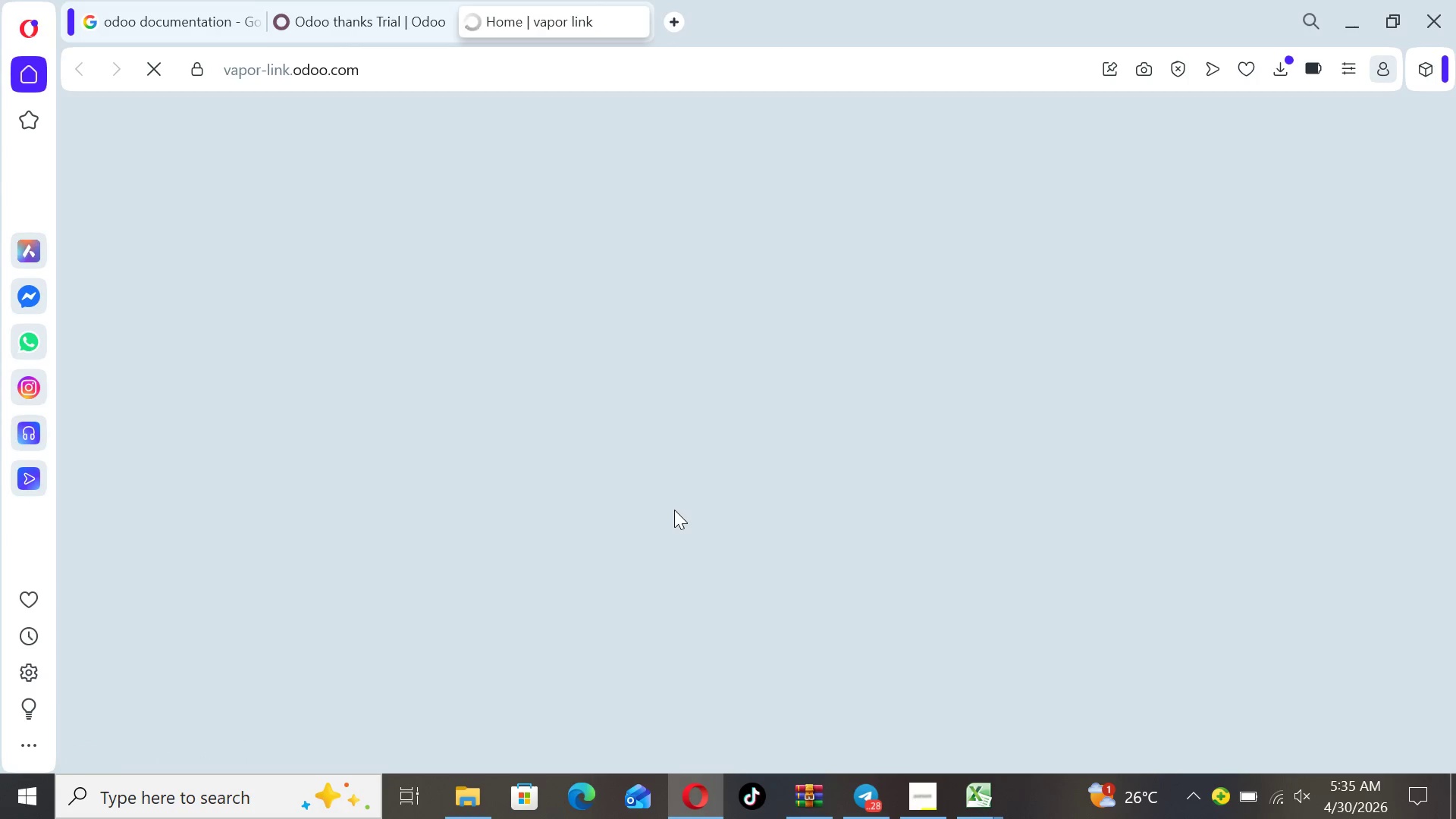 
wait(10.94)
 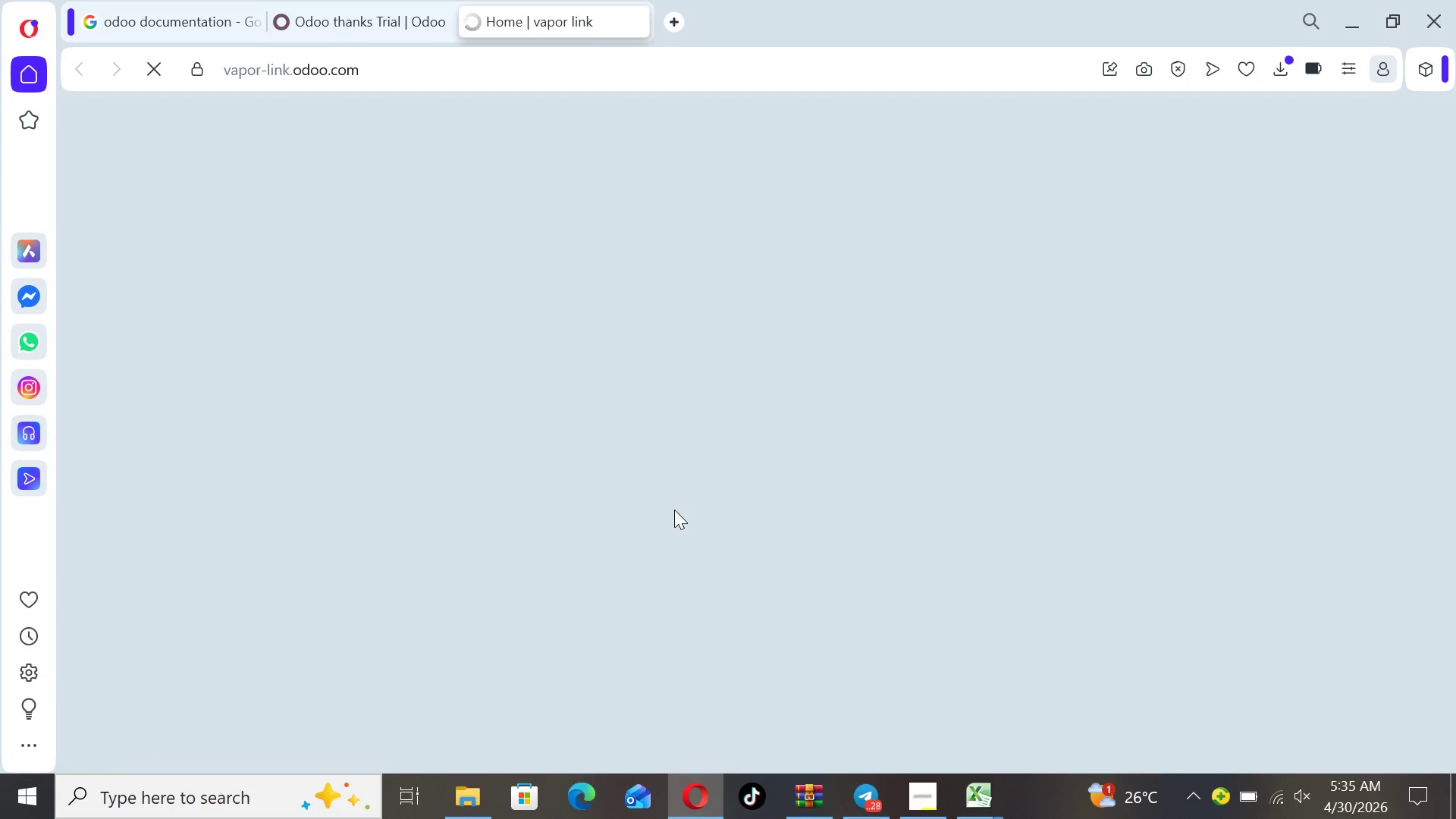 
left_click([86, 123])
 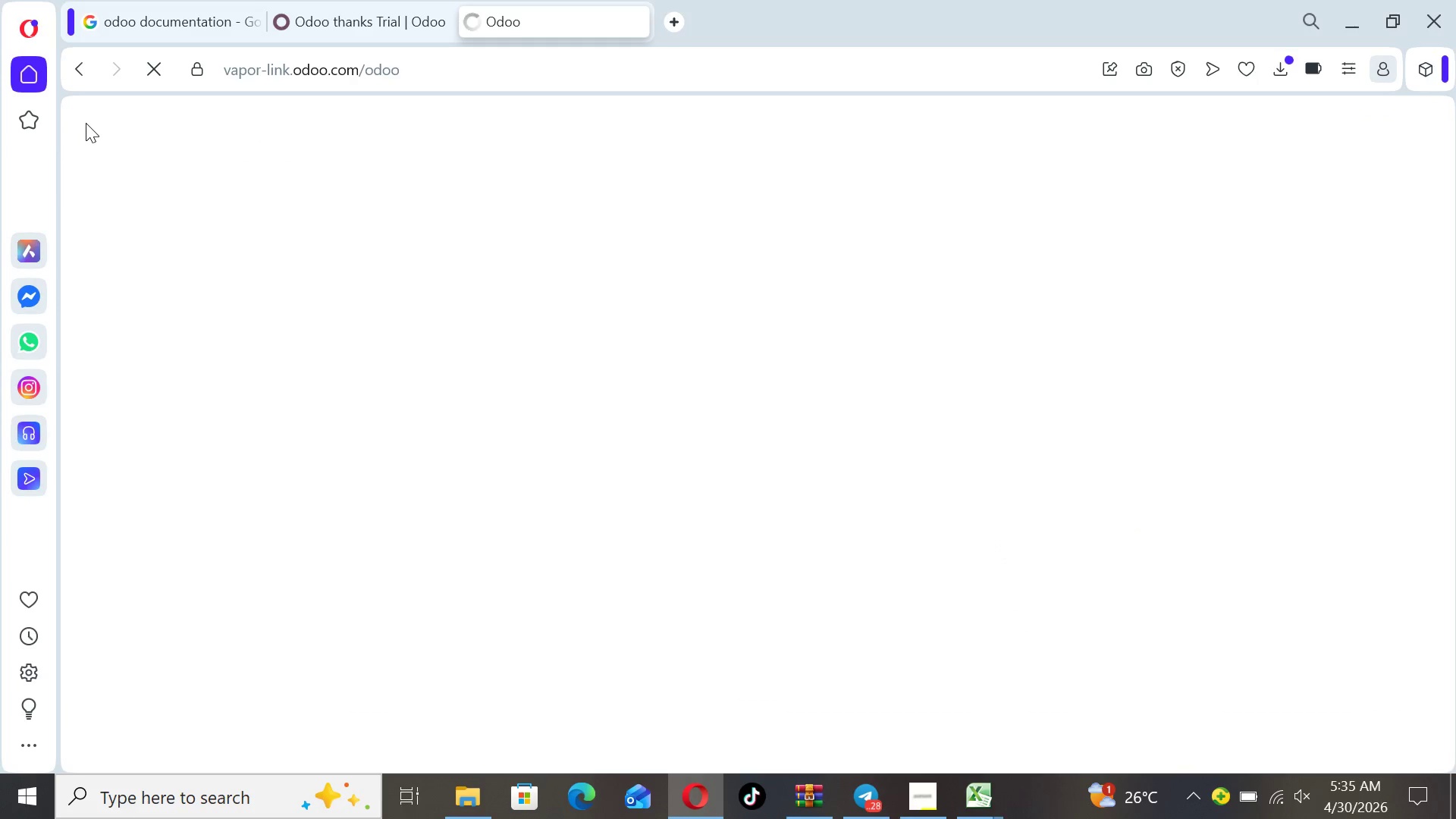 
wait(12.95)
 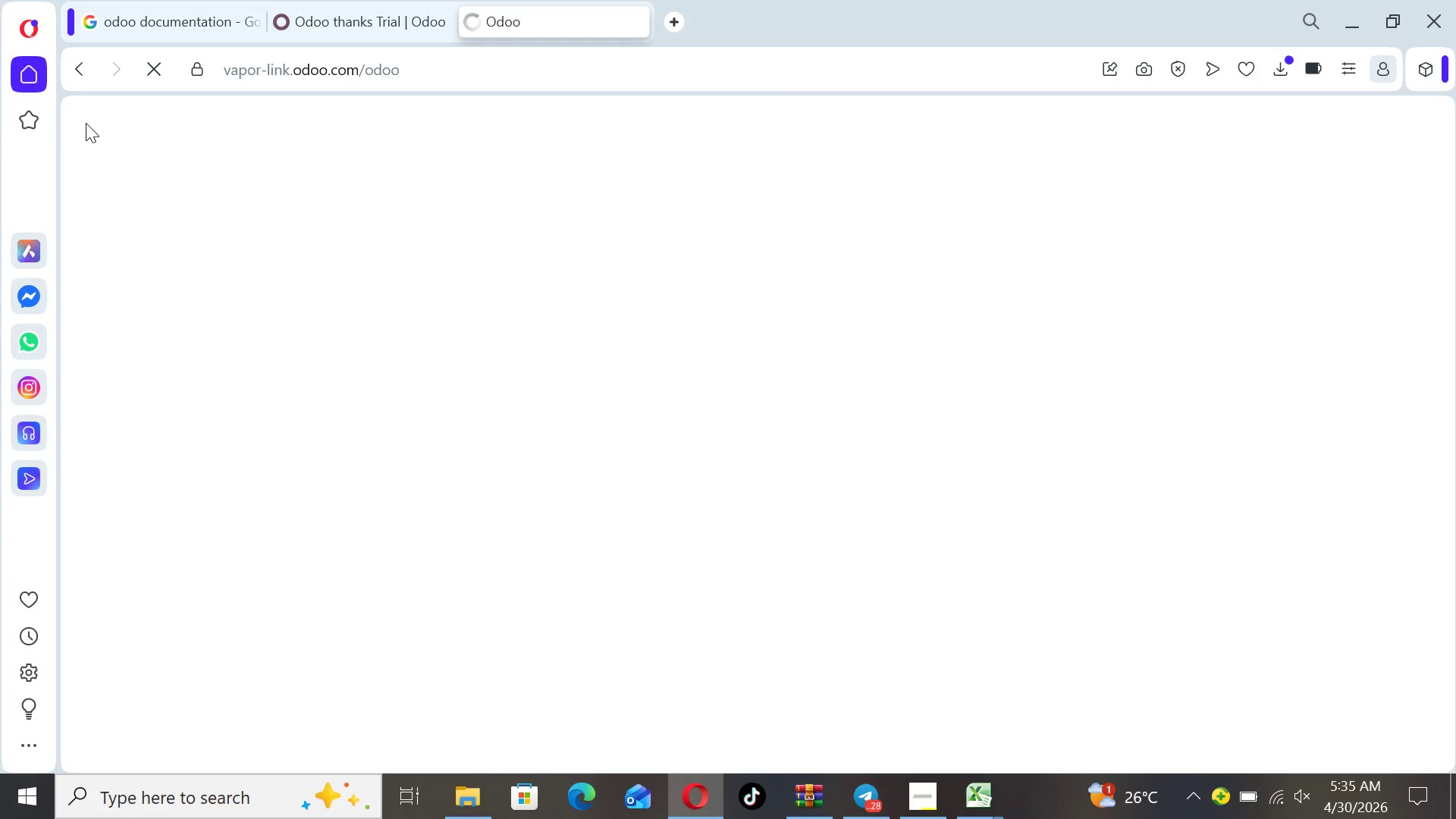 
left_click([1134, 322])
 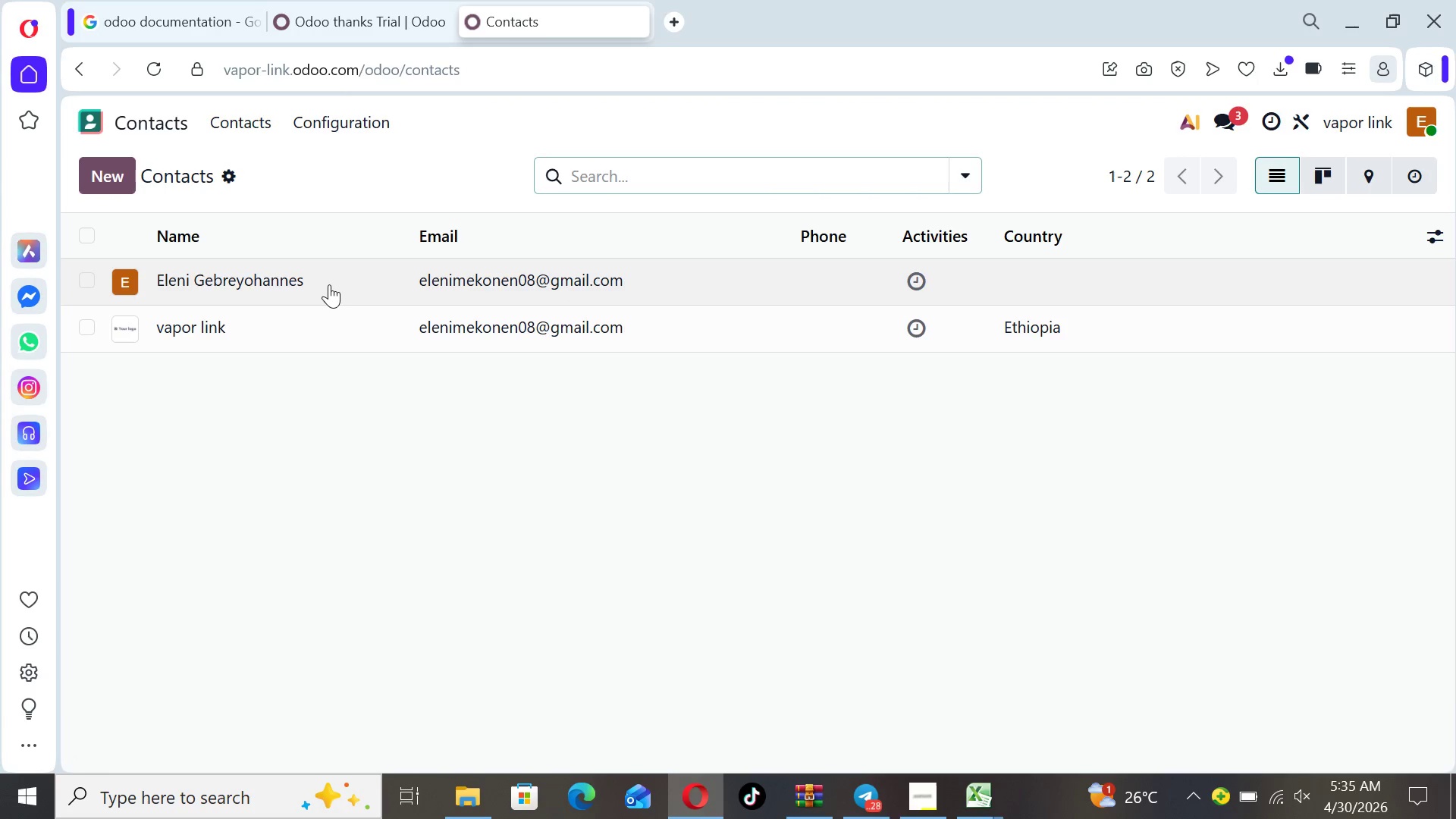 
left_click([311, 279])
 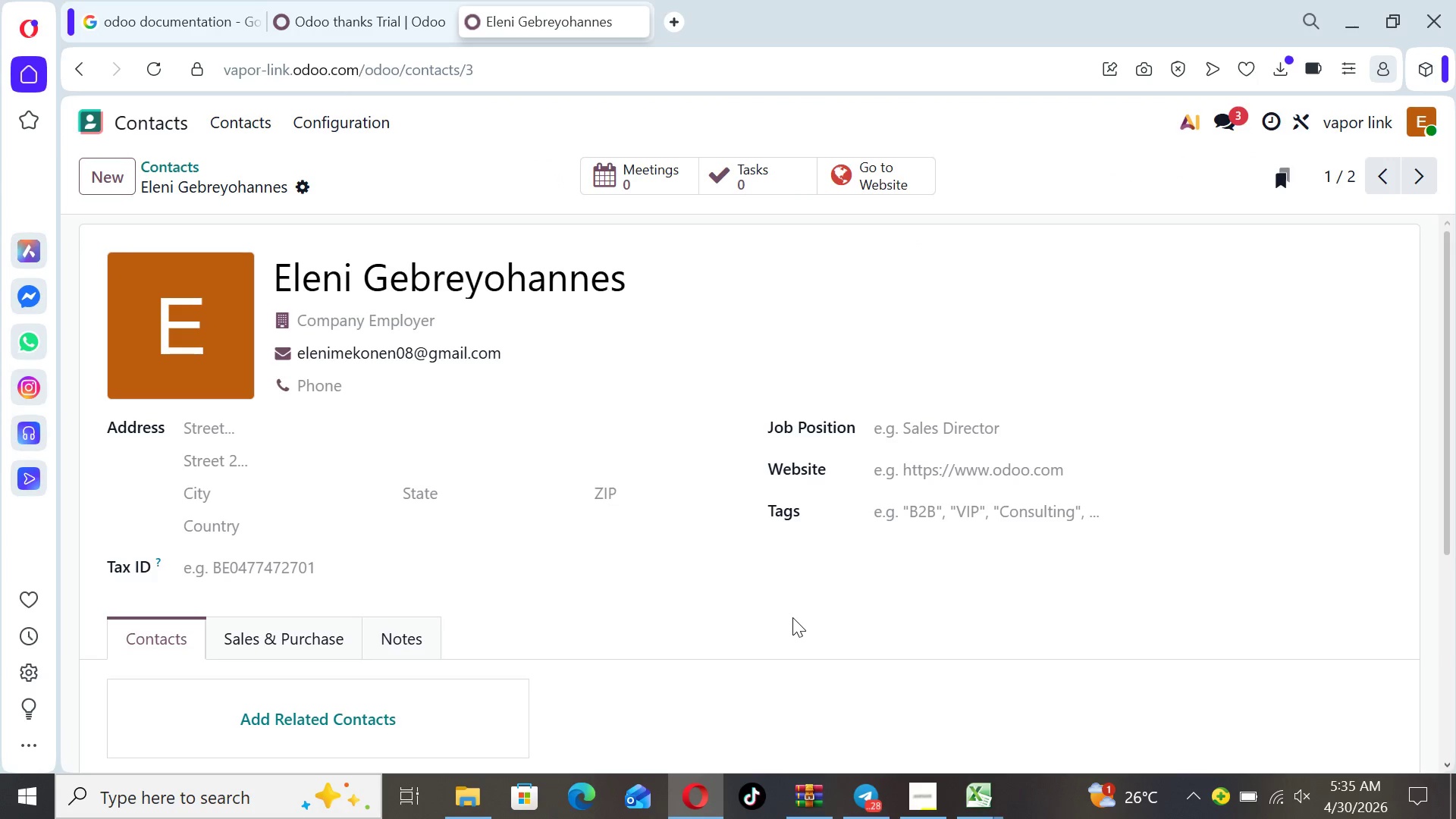 
mouse_move([977, 767])
 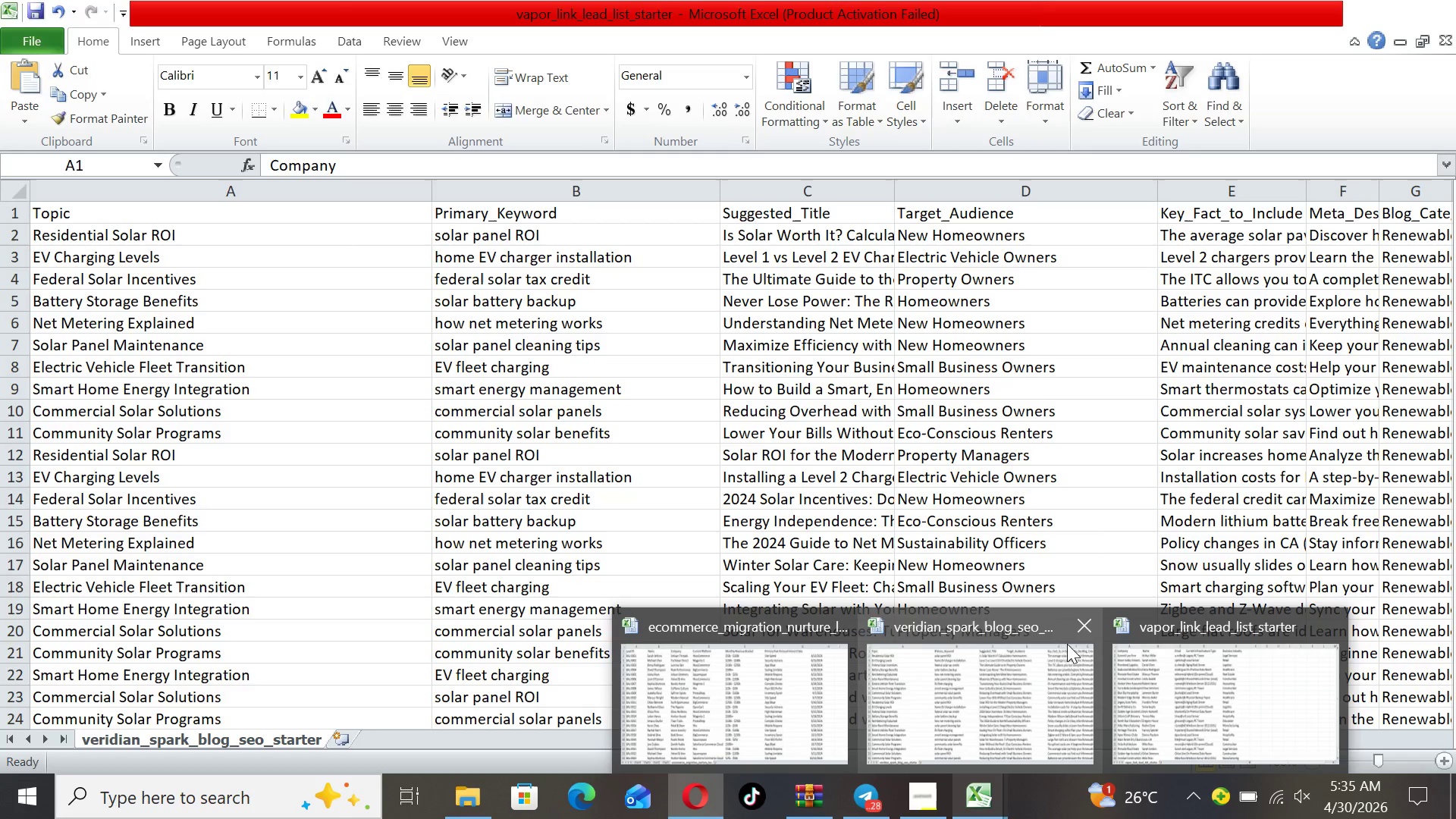 
left_click([1076, 626])
 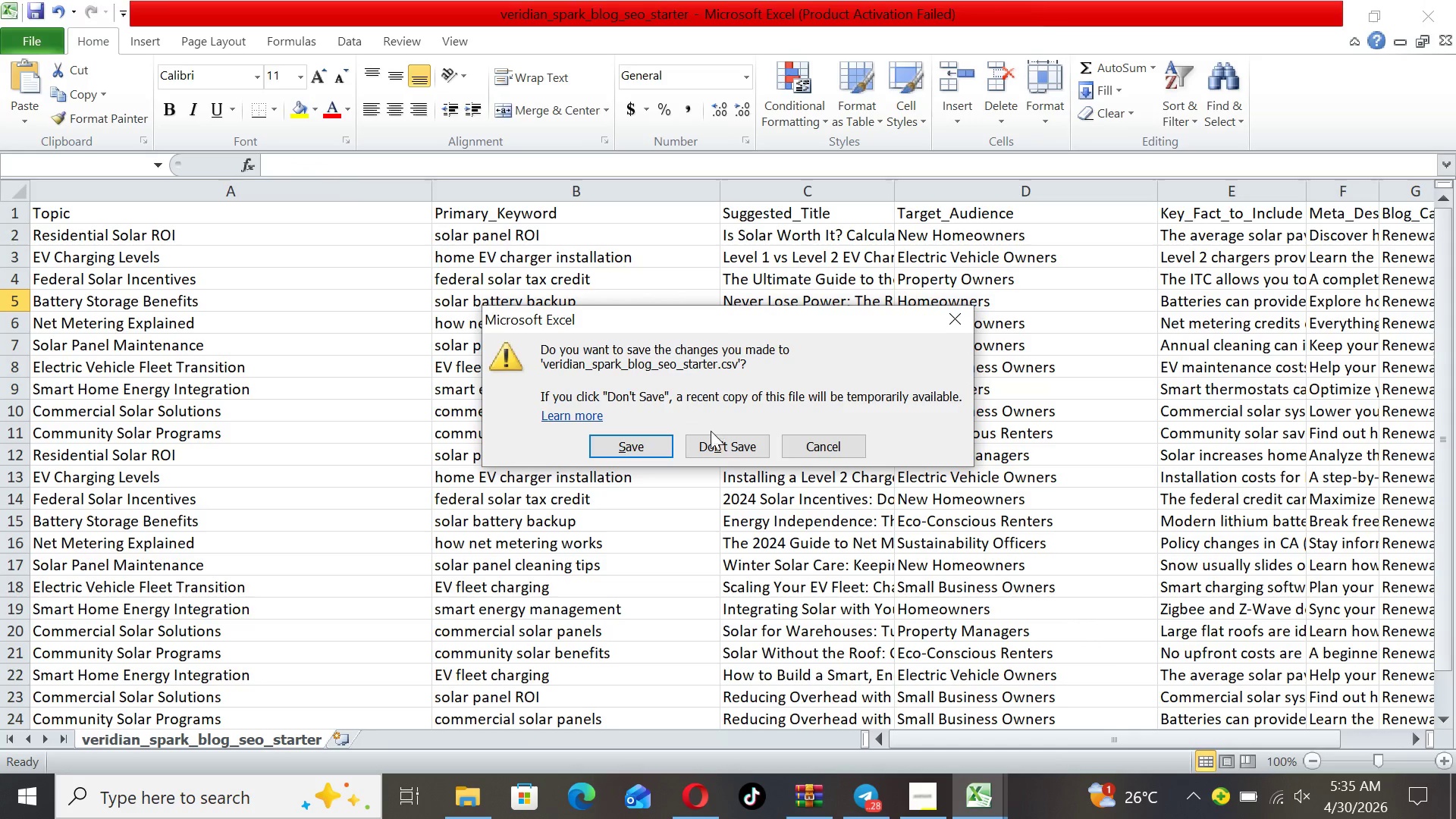 
left_click([717, 438])
 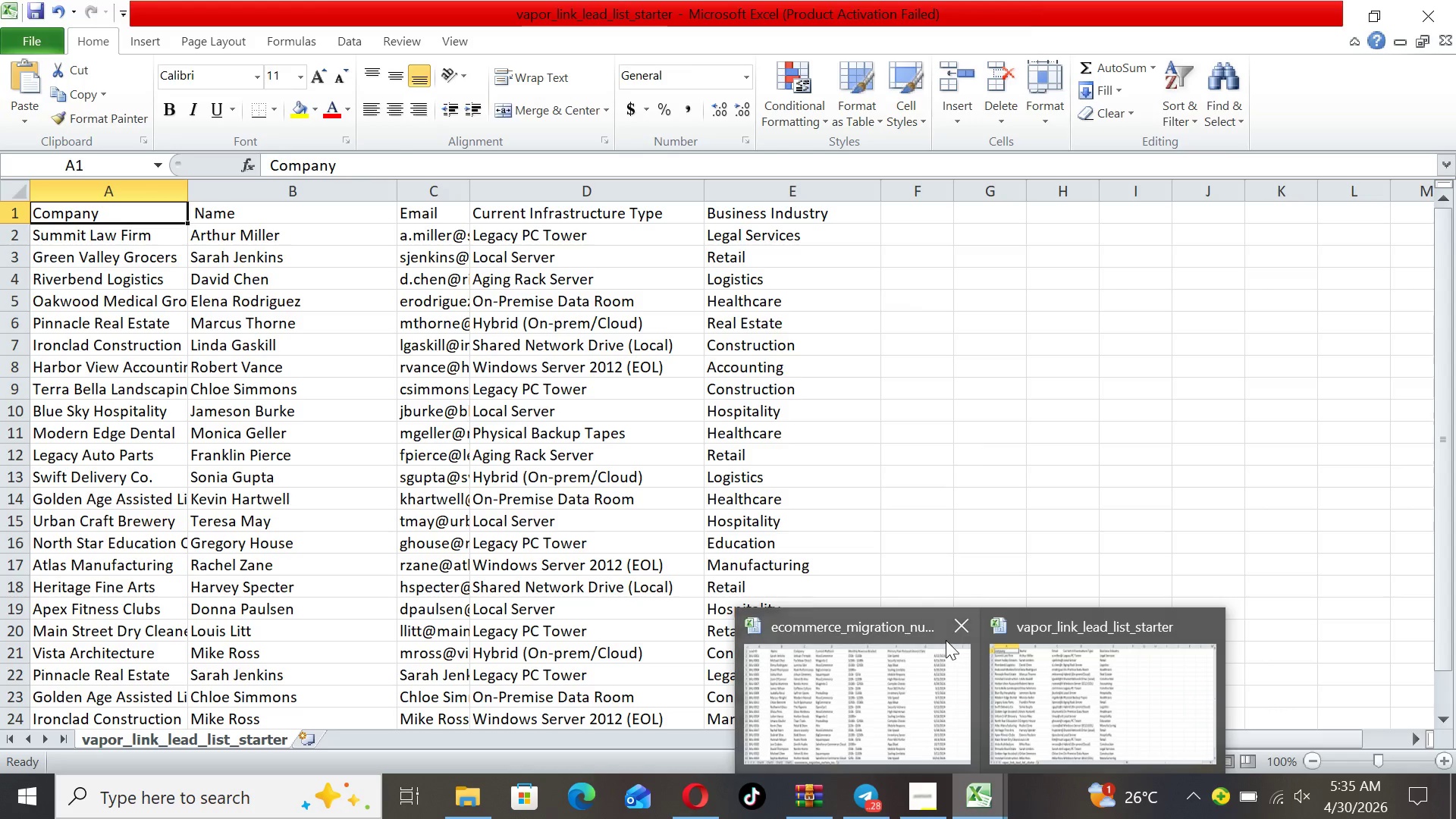 
left_click([946, 624])
 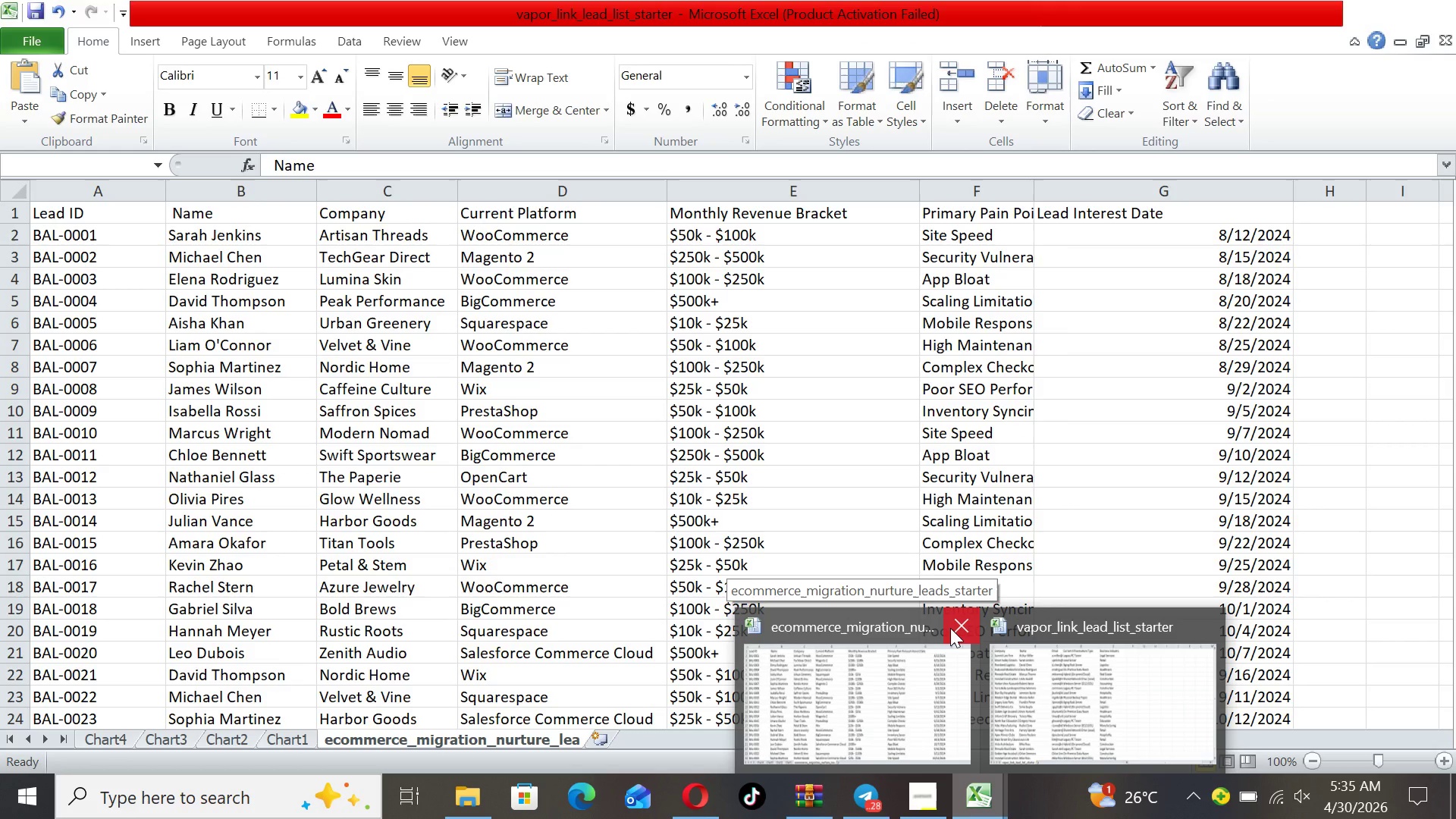 
left_click([950, 628])
 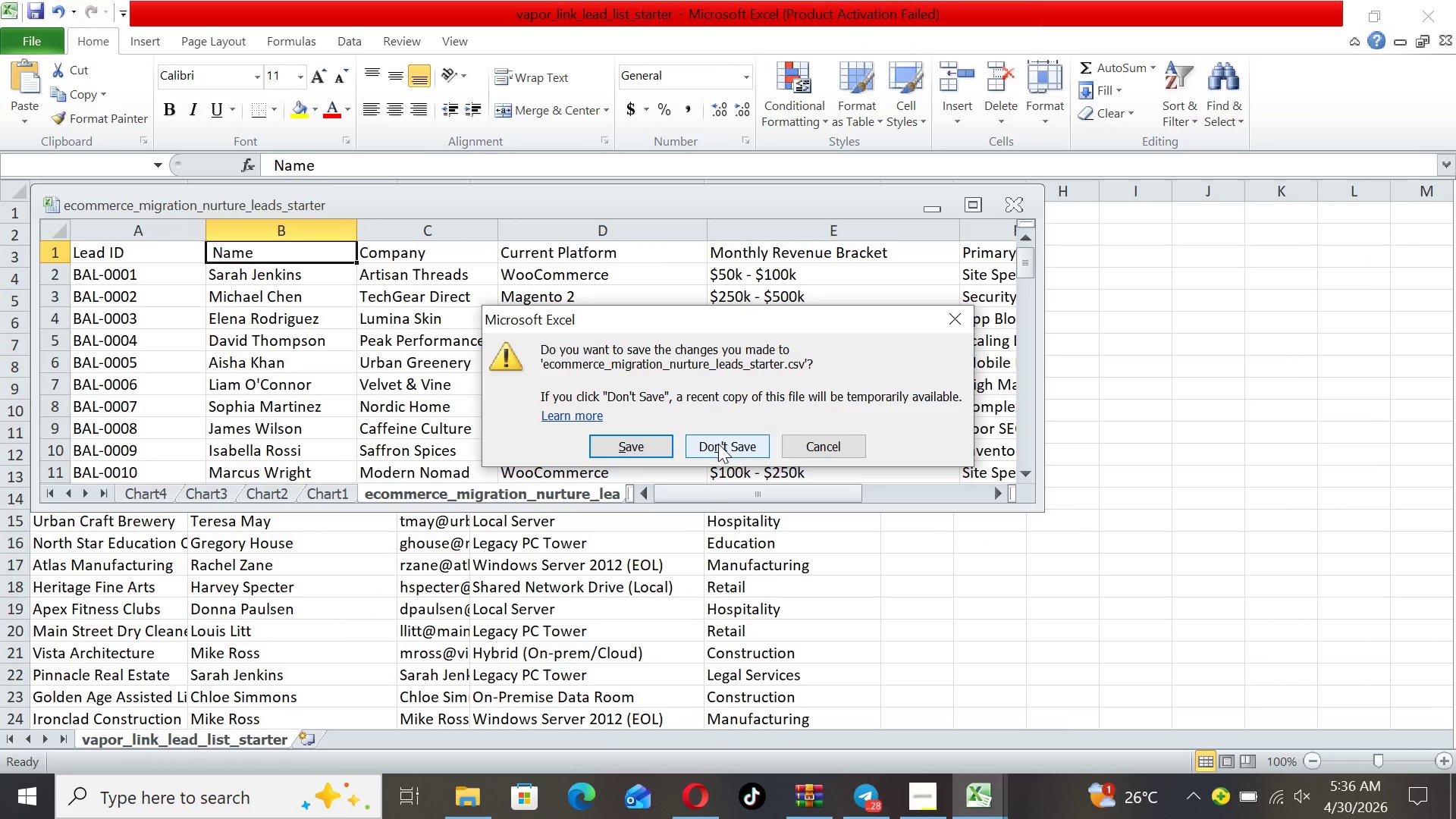 
left_click([717, 442])
 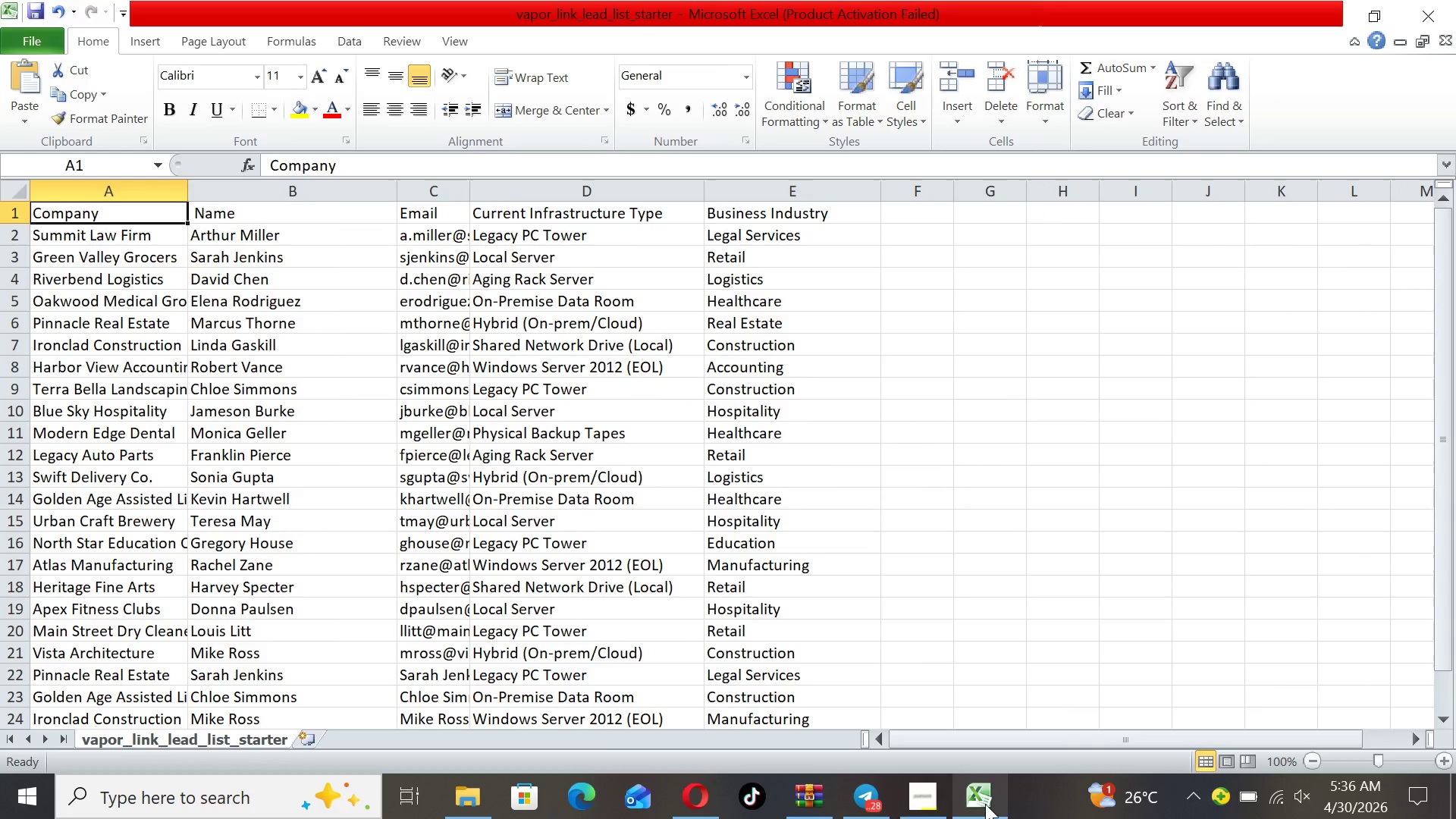 
left_click([987, 805])
 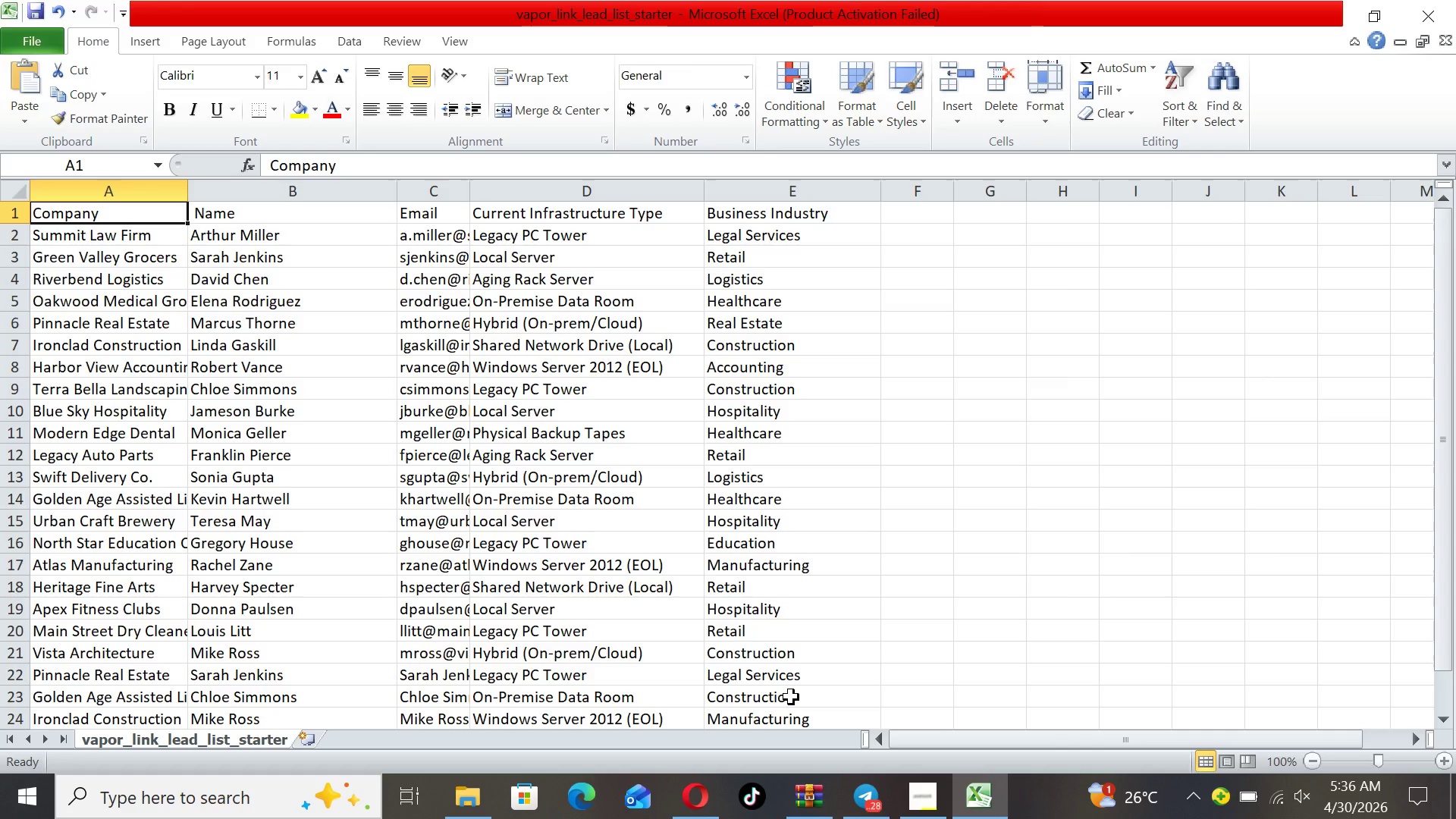 
wait(14.94)
 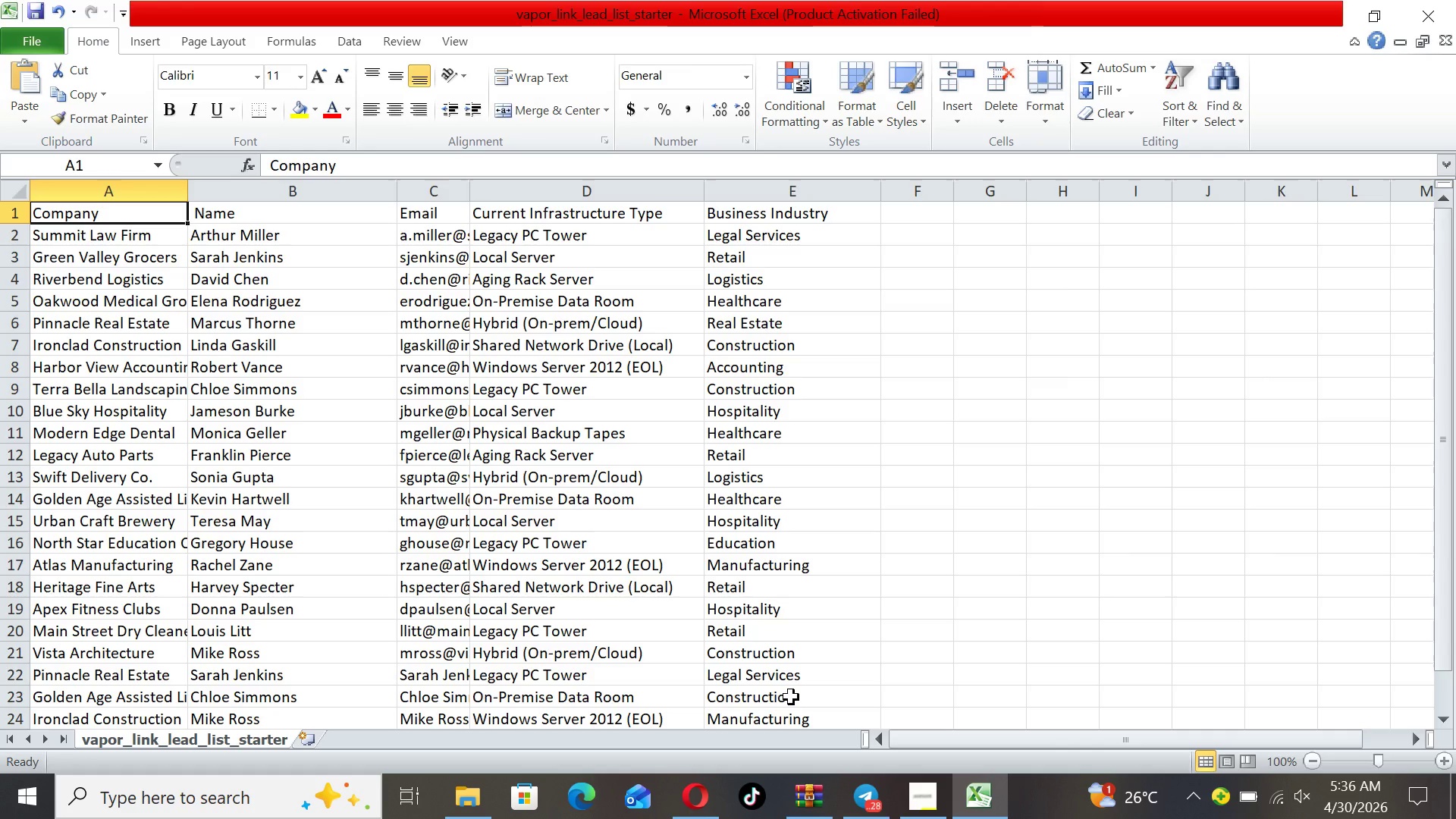 
left_click([689, 801])
 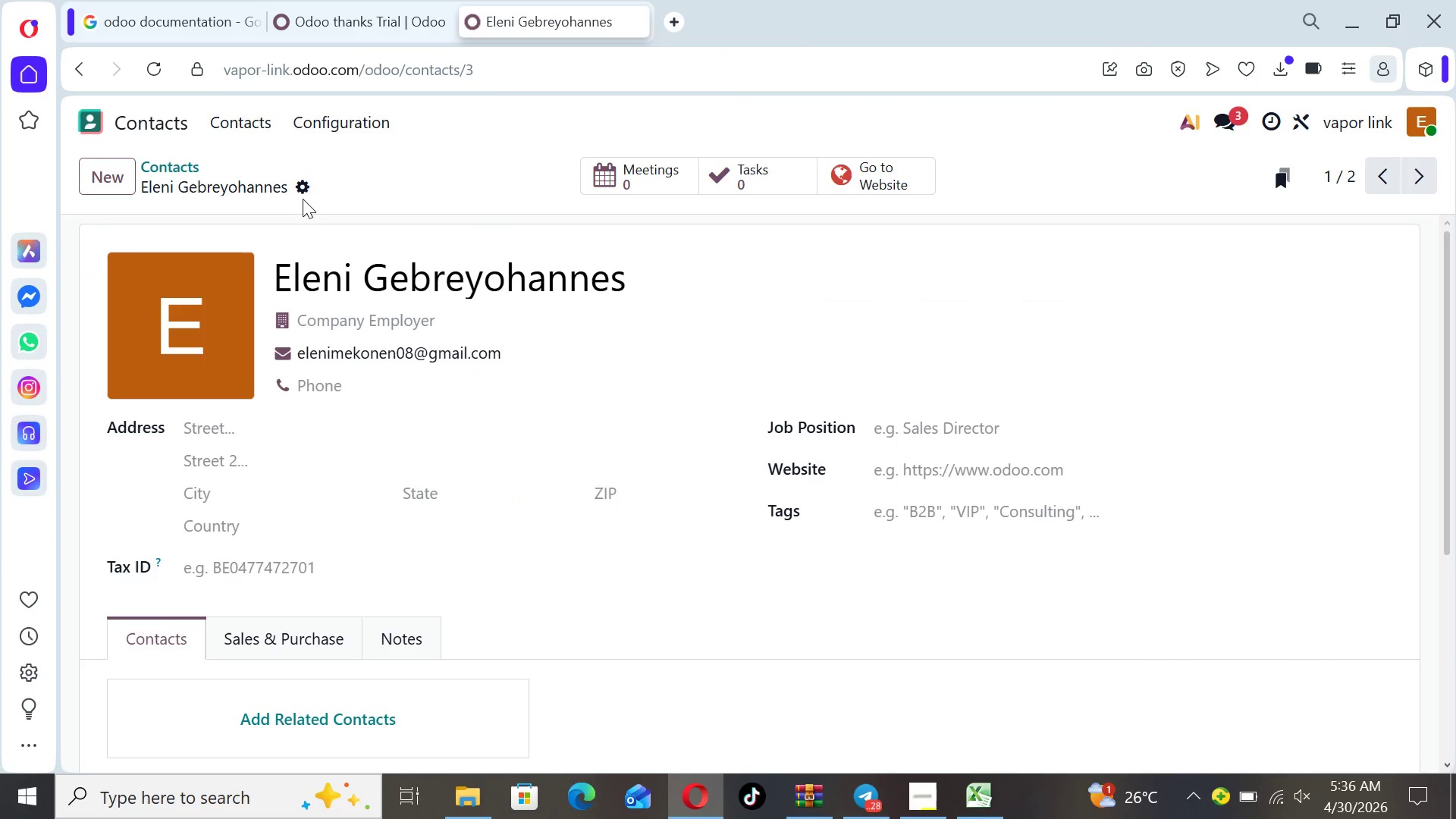 
left_click([298, 187])
 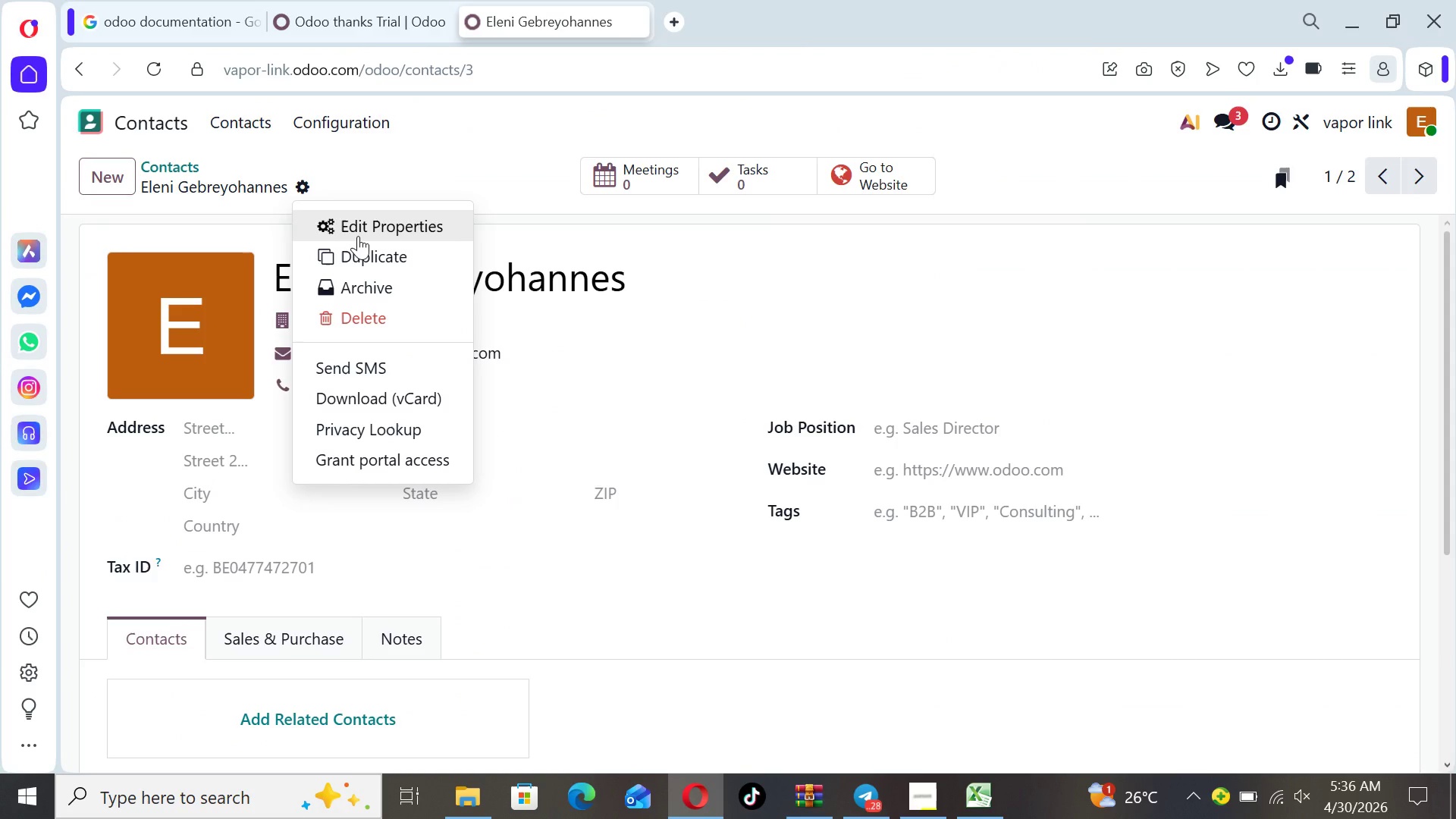 
left_click([358, 236])
 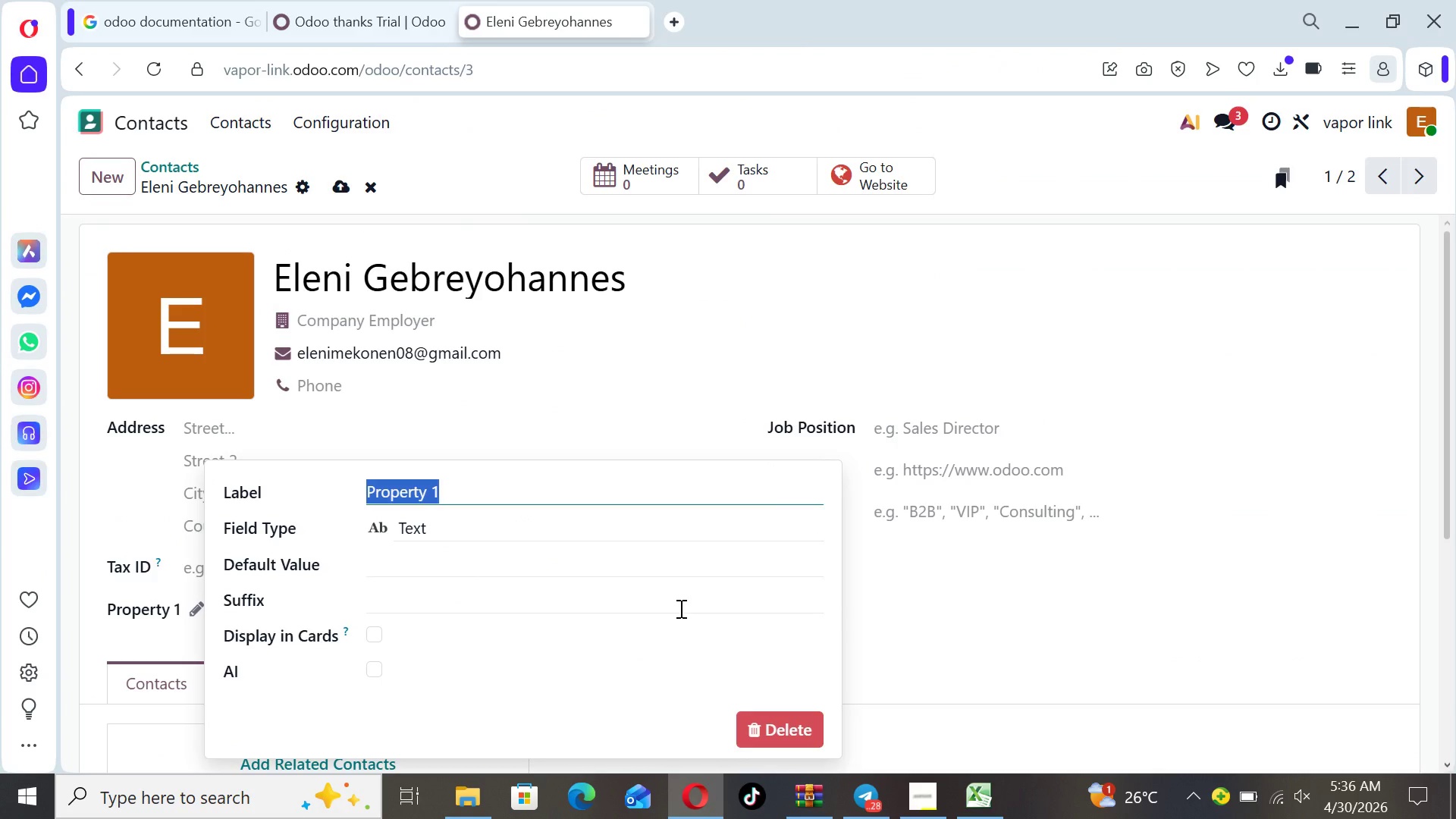 
left_click([872, 648])
 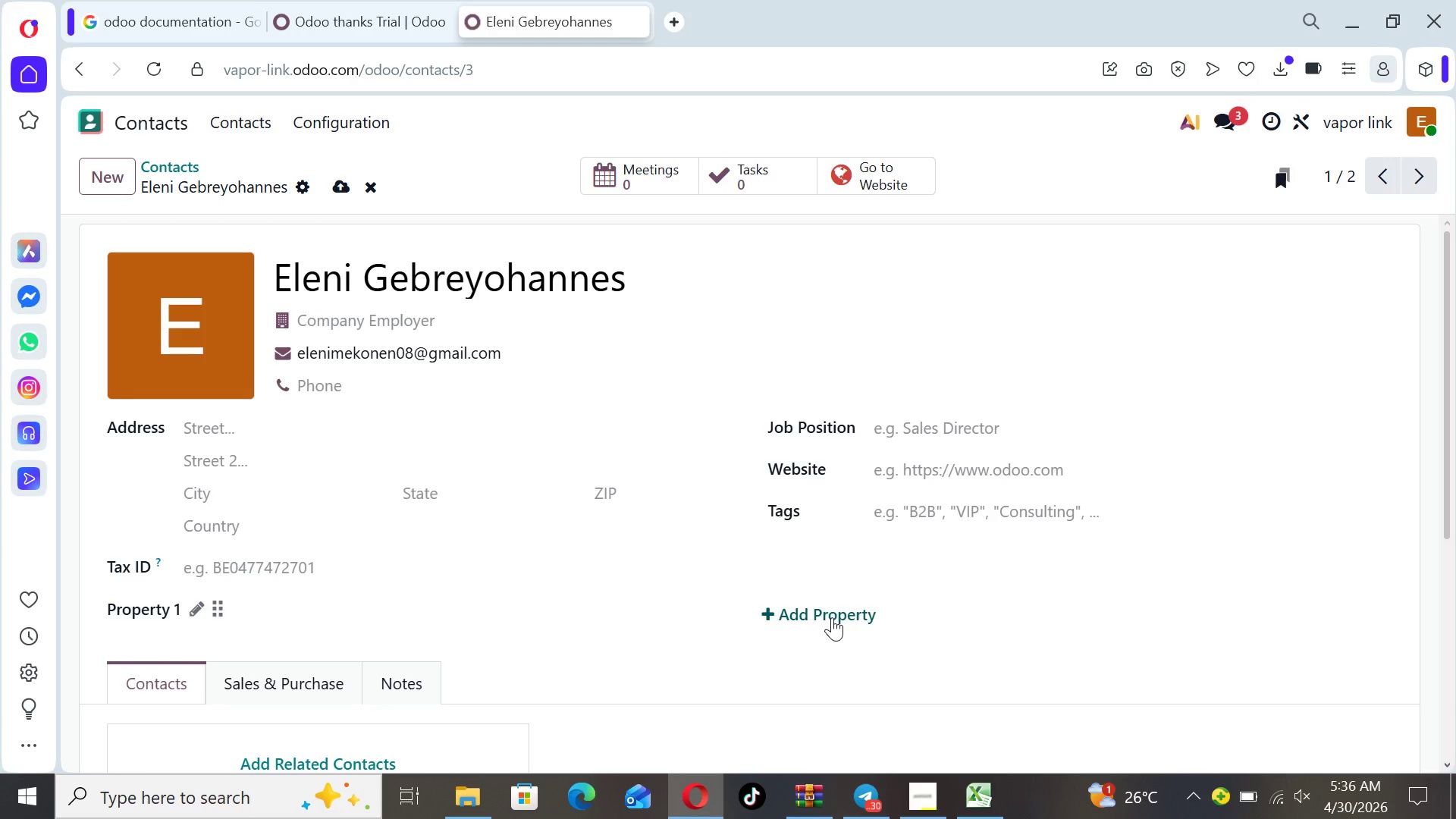 
left_click([830, 617])
 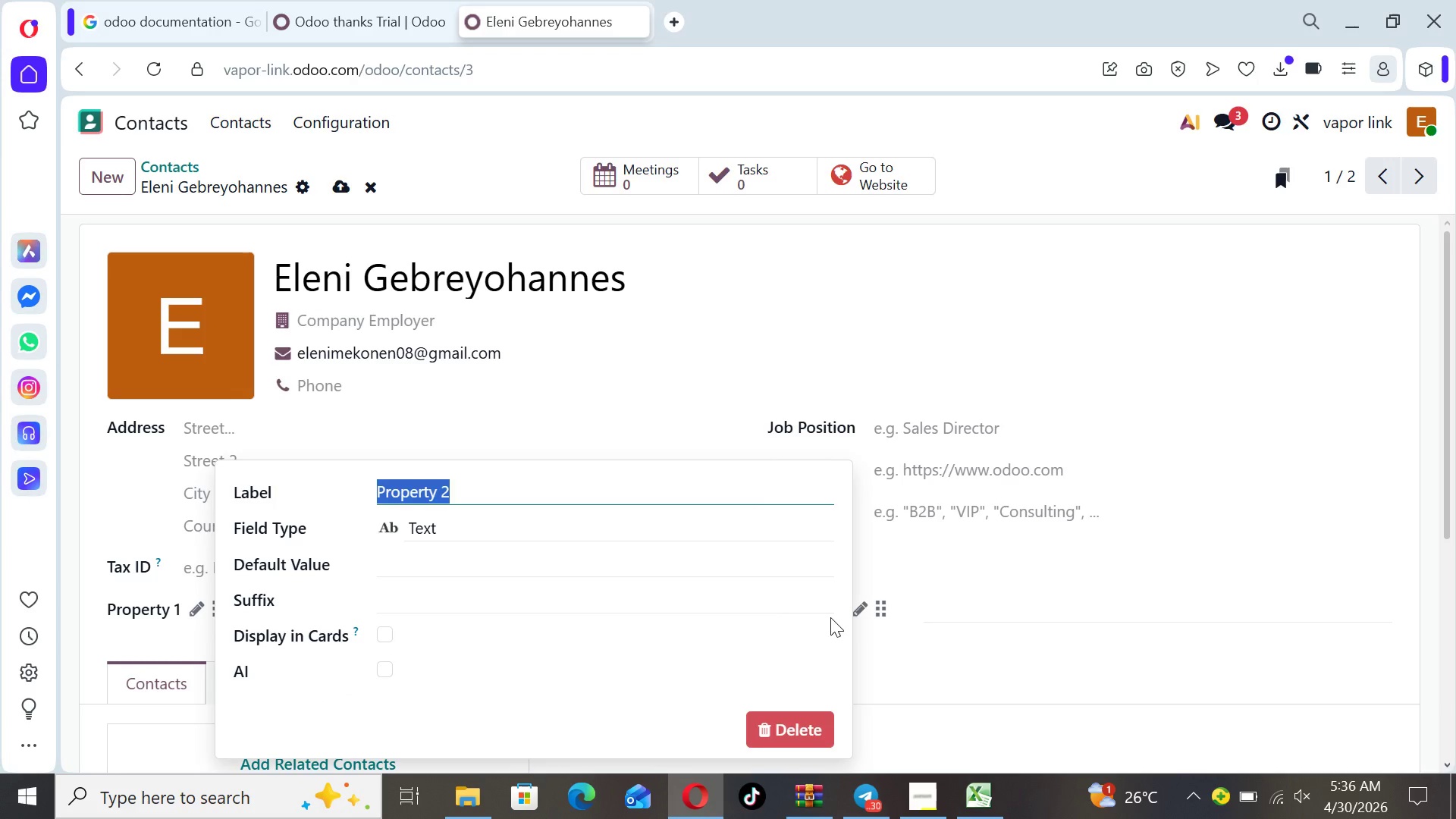 
type(Compant)
key(Backspace)
type(y)
 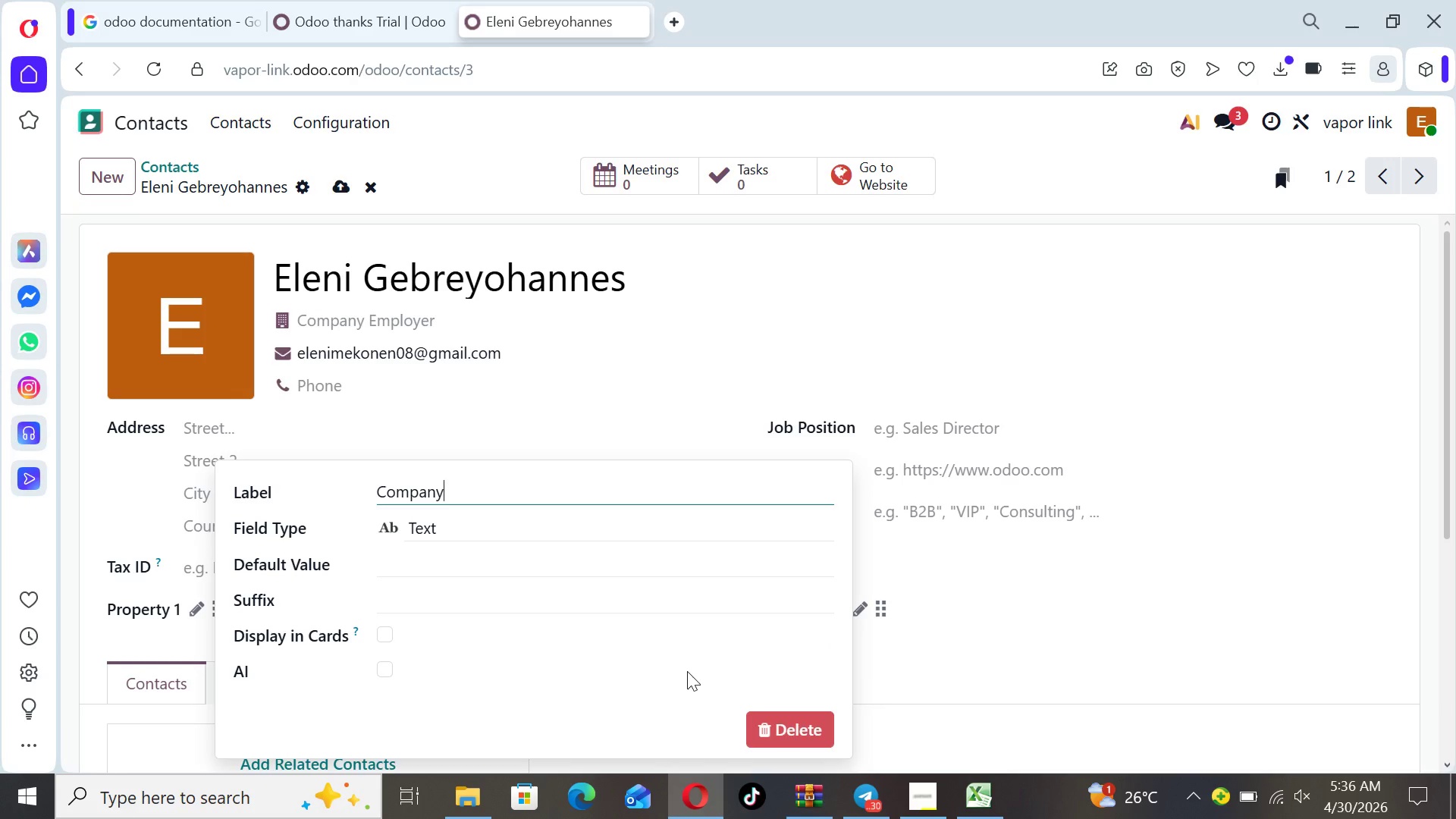 
left_click([684, 671])
 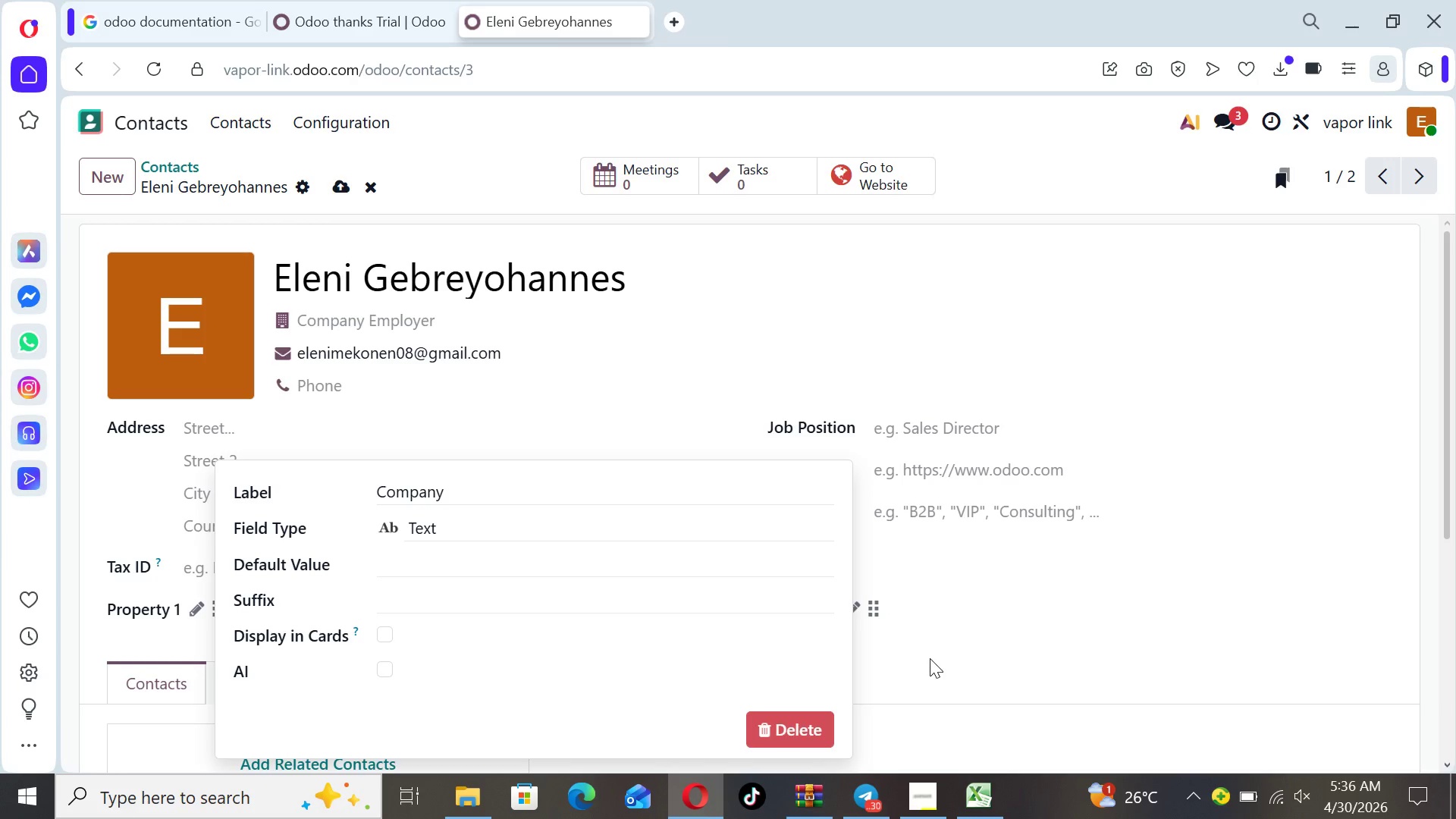 
left_click([930, 659])
 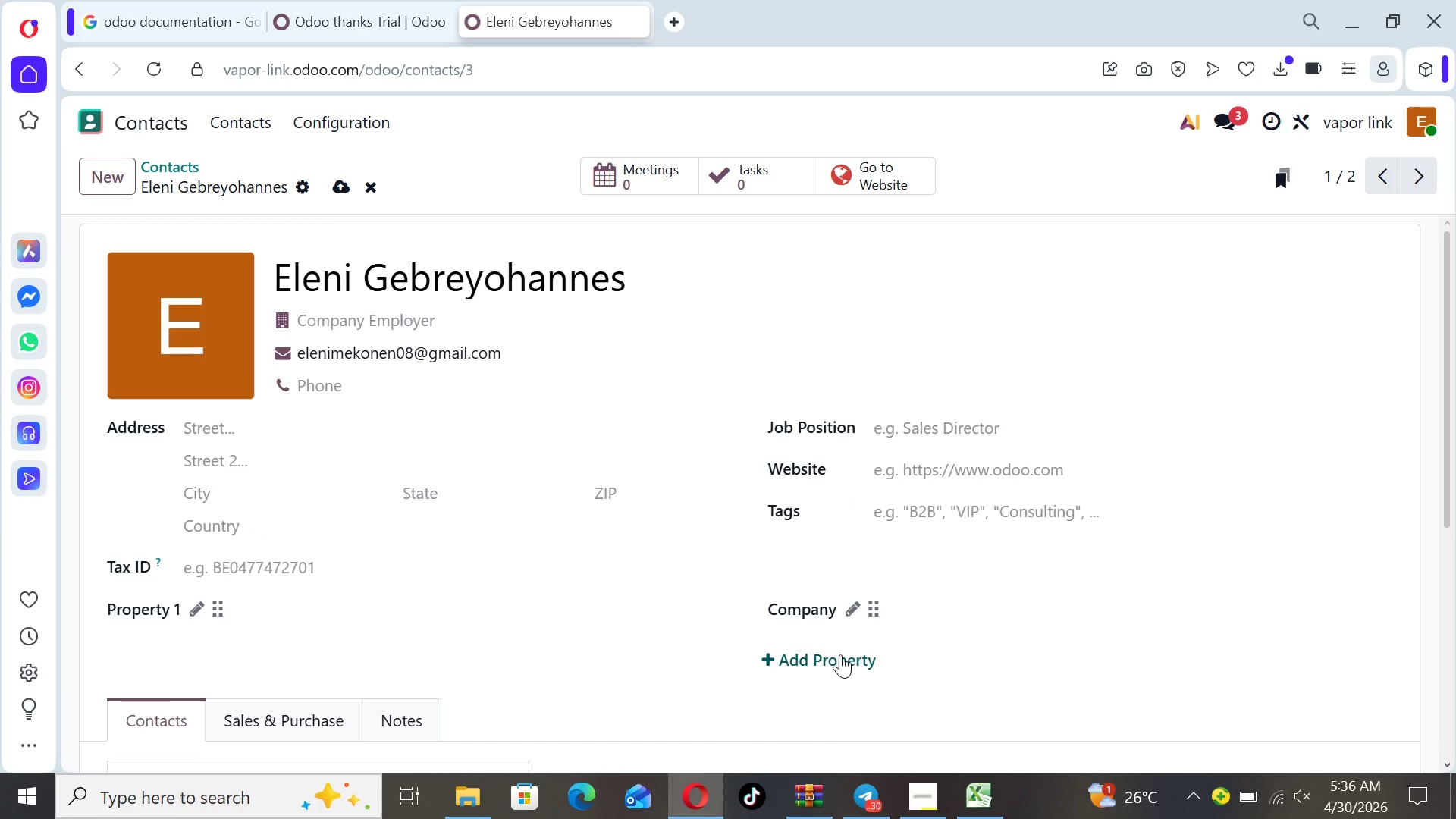 
left_click([840, 654])
 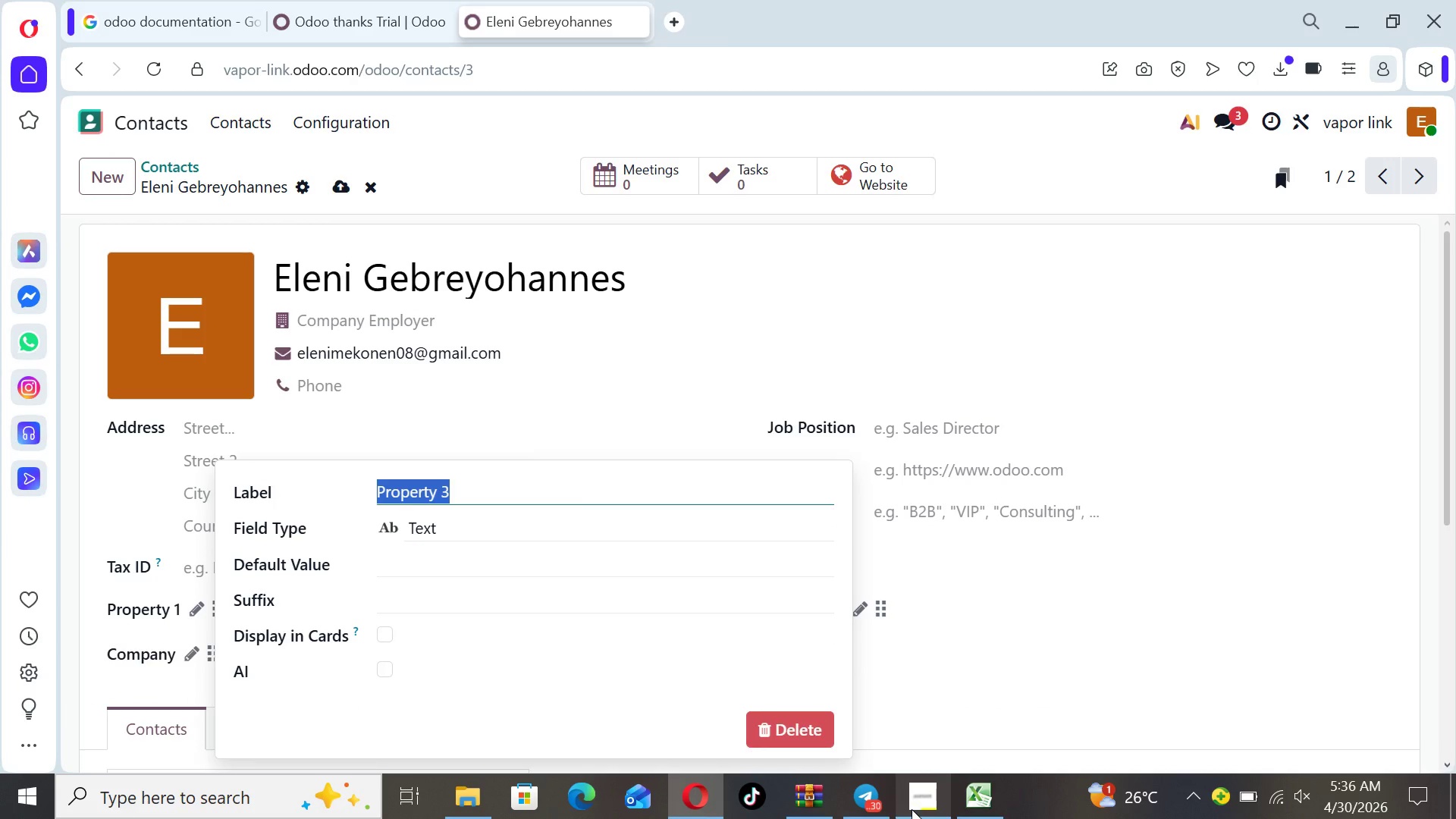 
wait(6.0)
 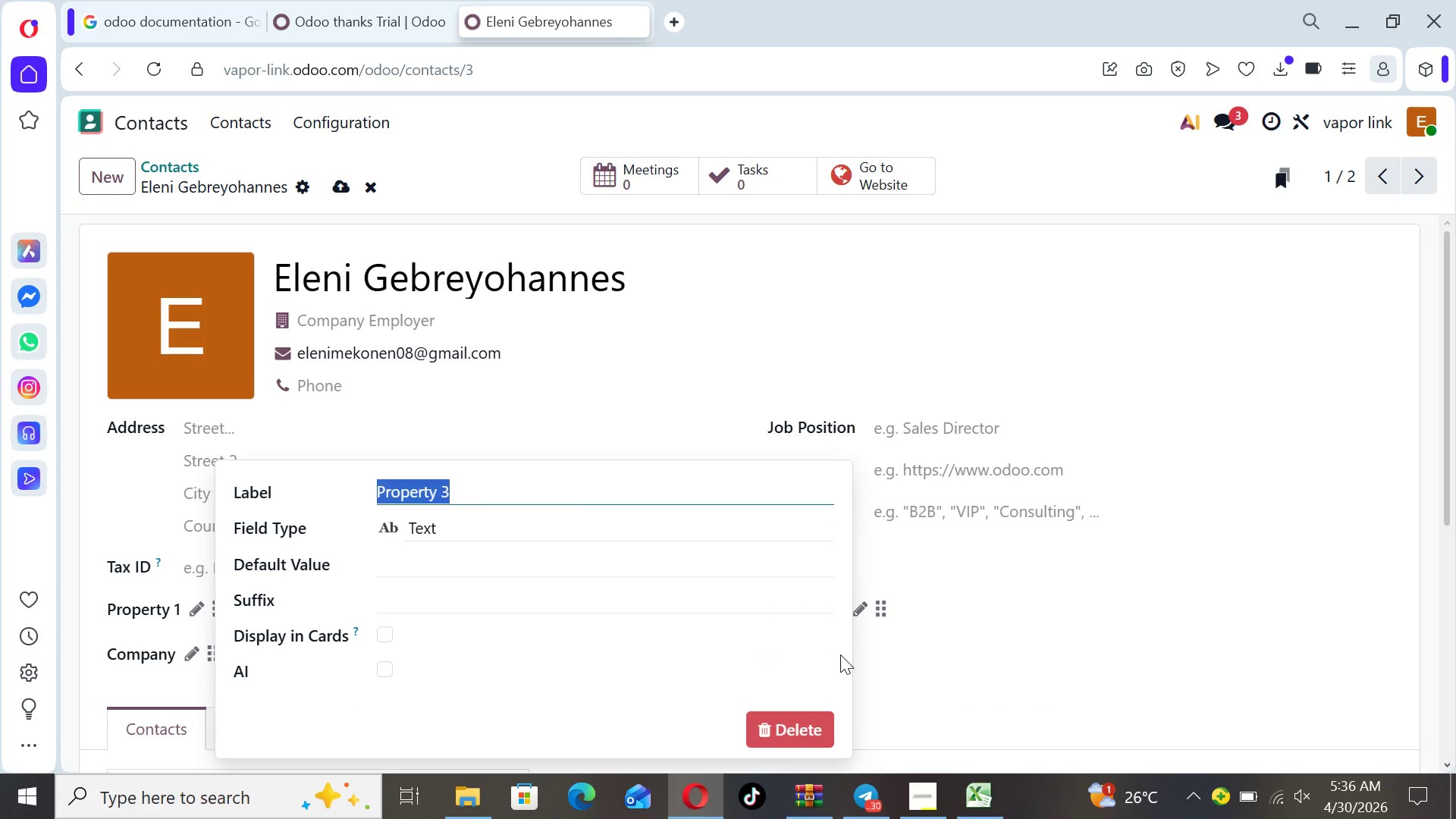 
left_click([971, 805])
 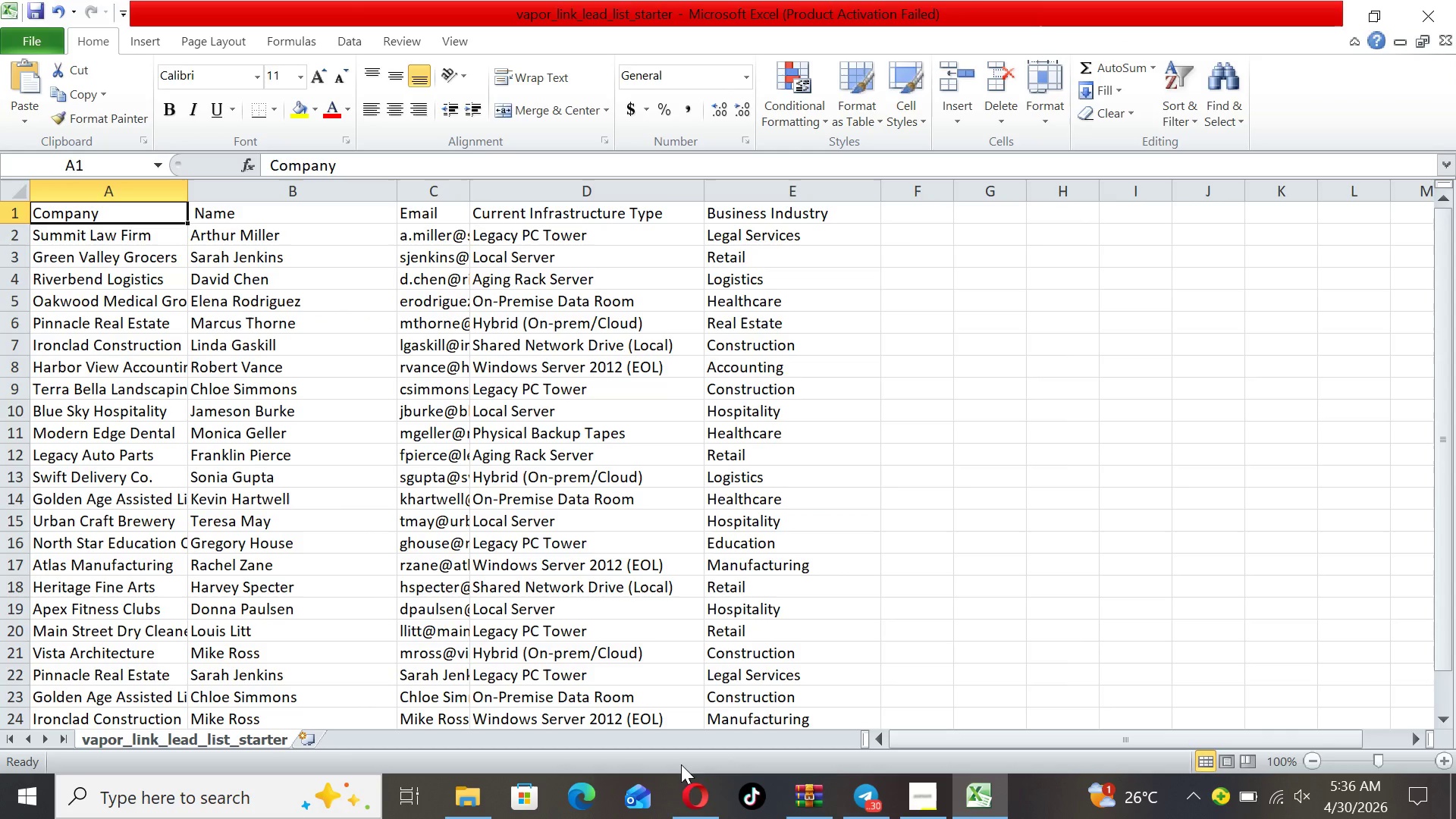 
left_click([690, 789])
 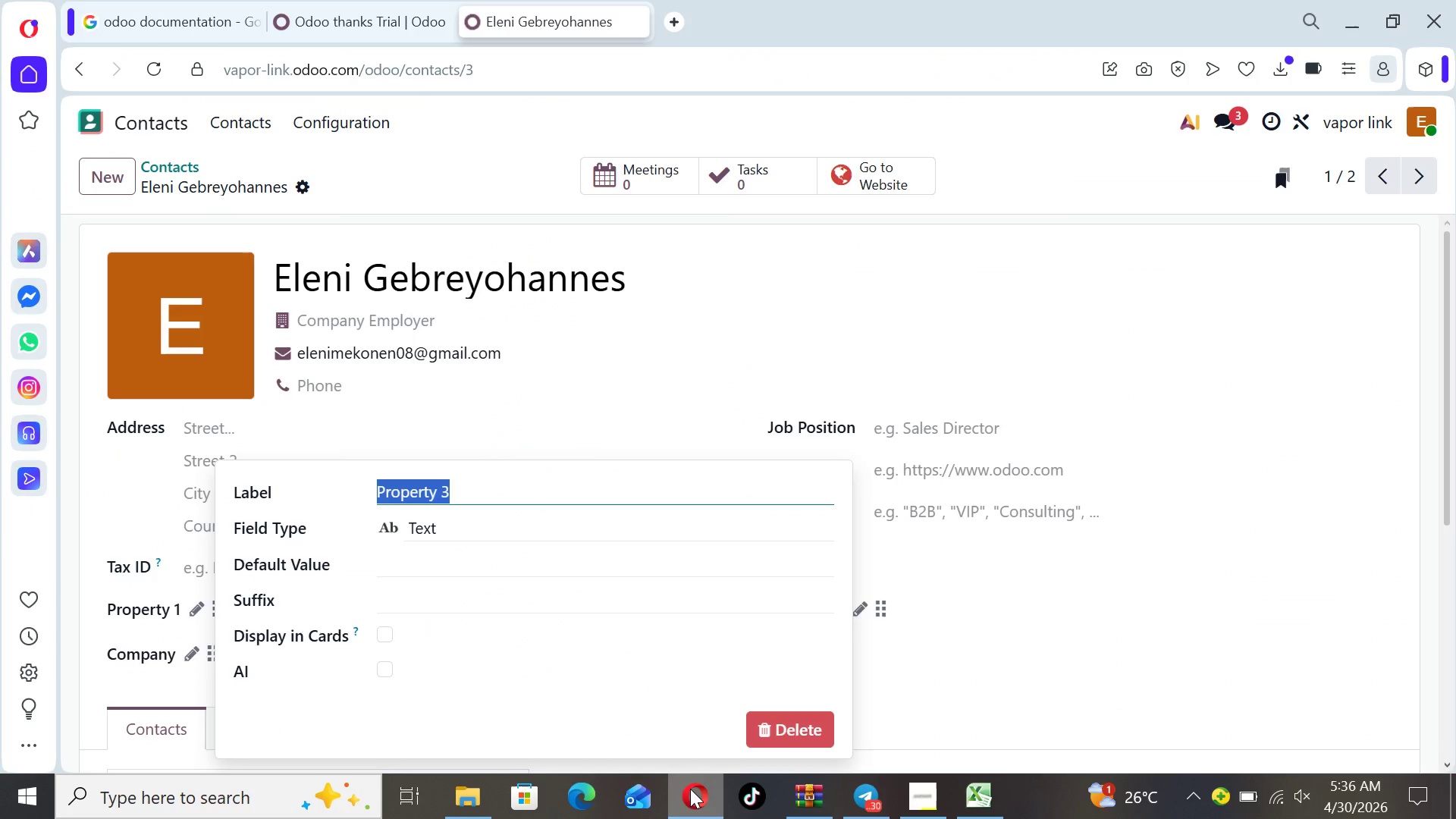 
type(Current Infrastructure Type)
 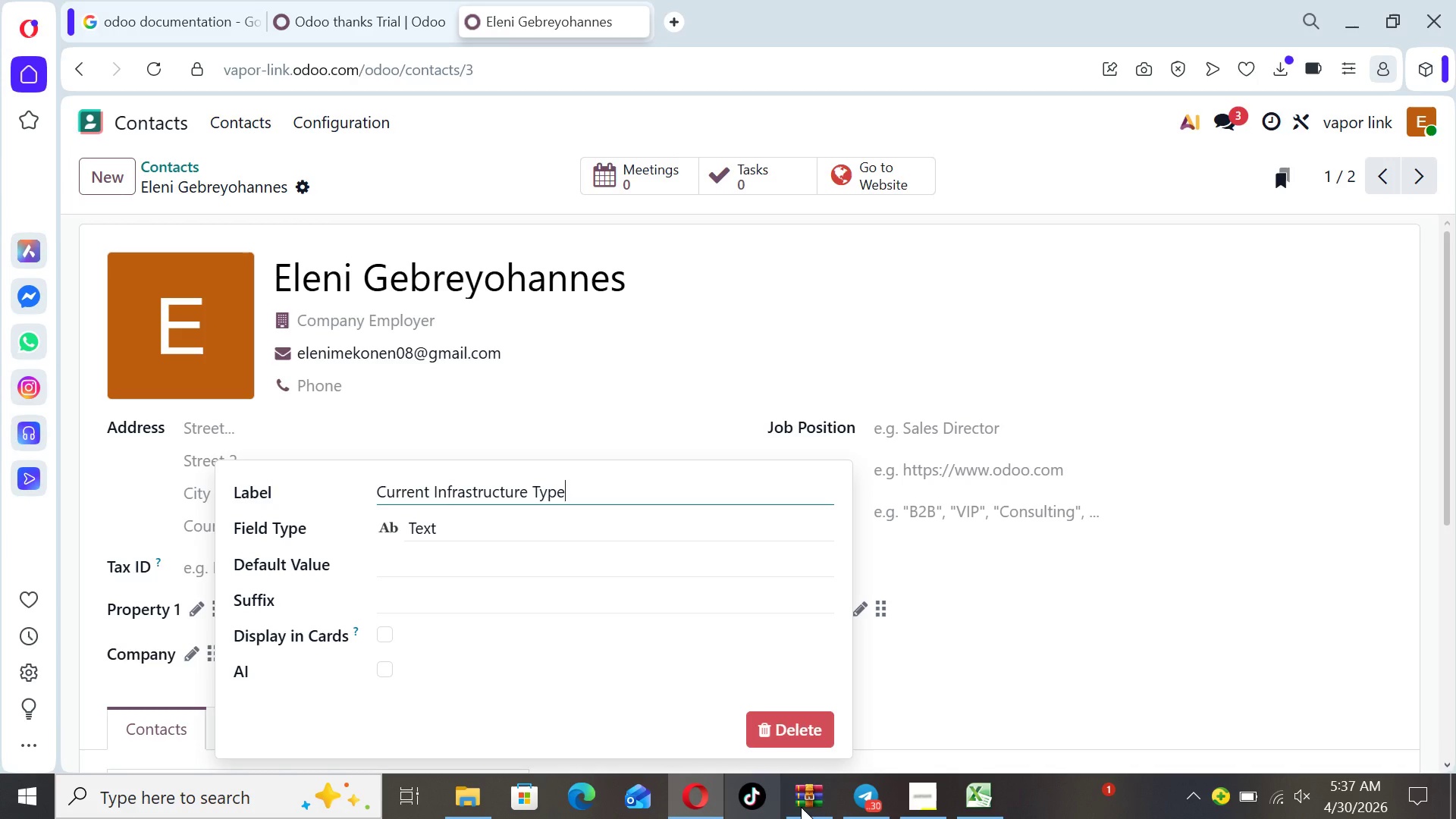 
left_click([682, 660])
 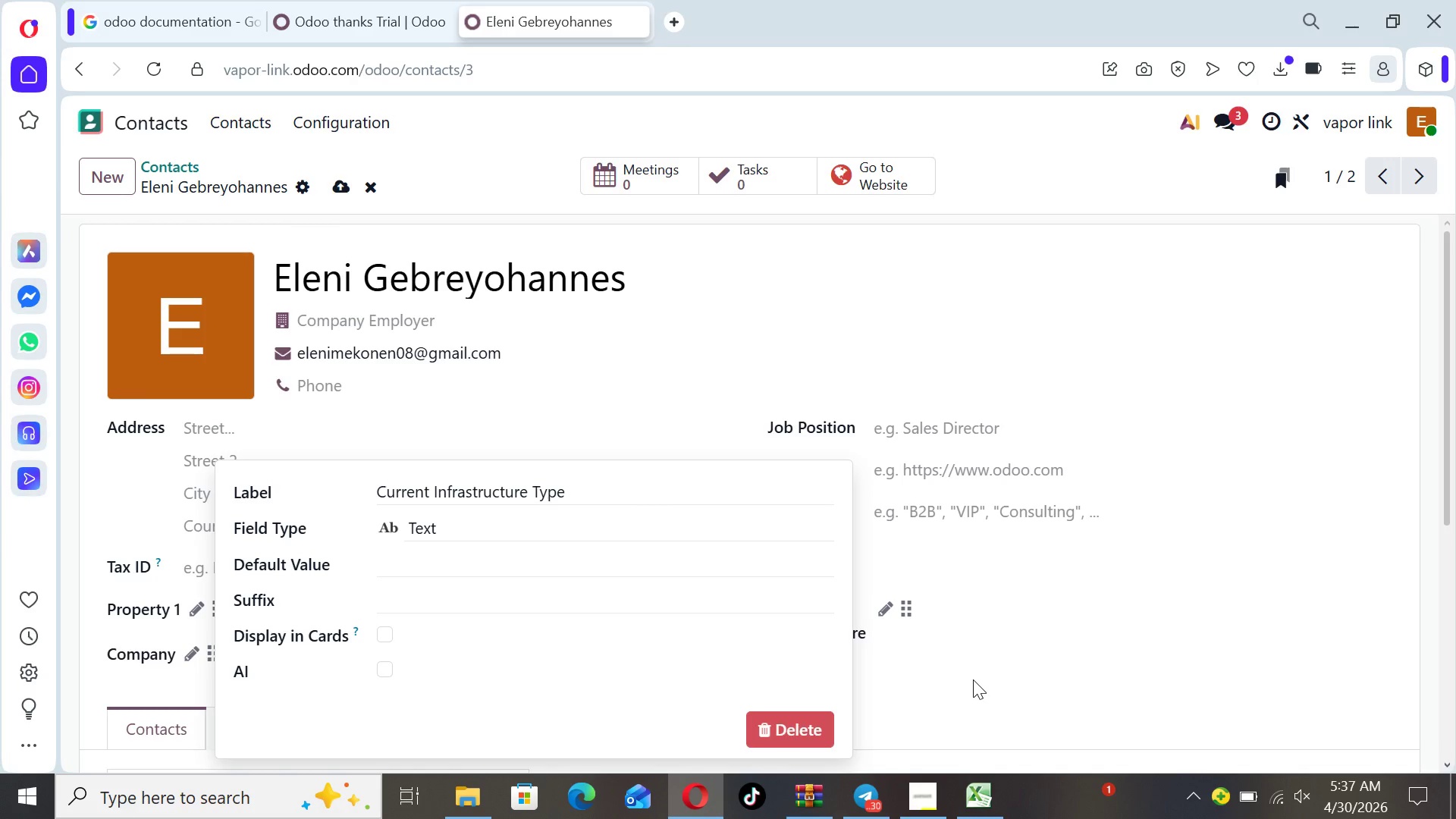 
left_click([973, 679])
 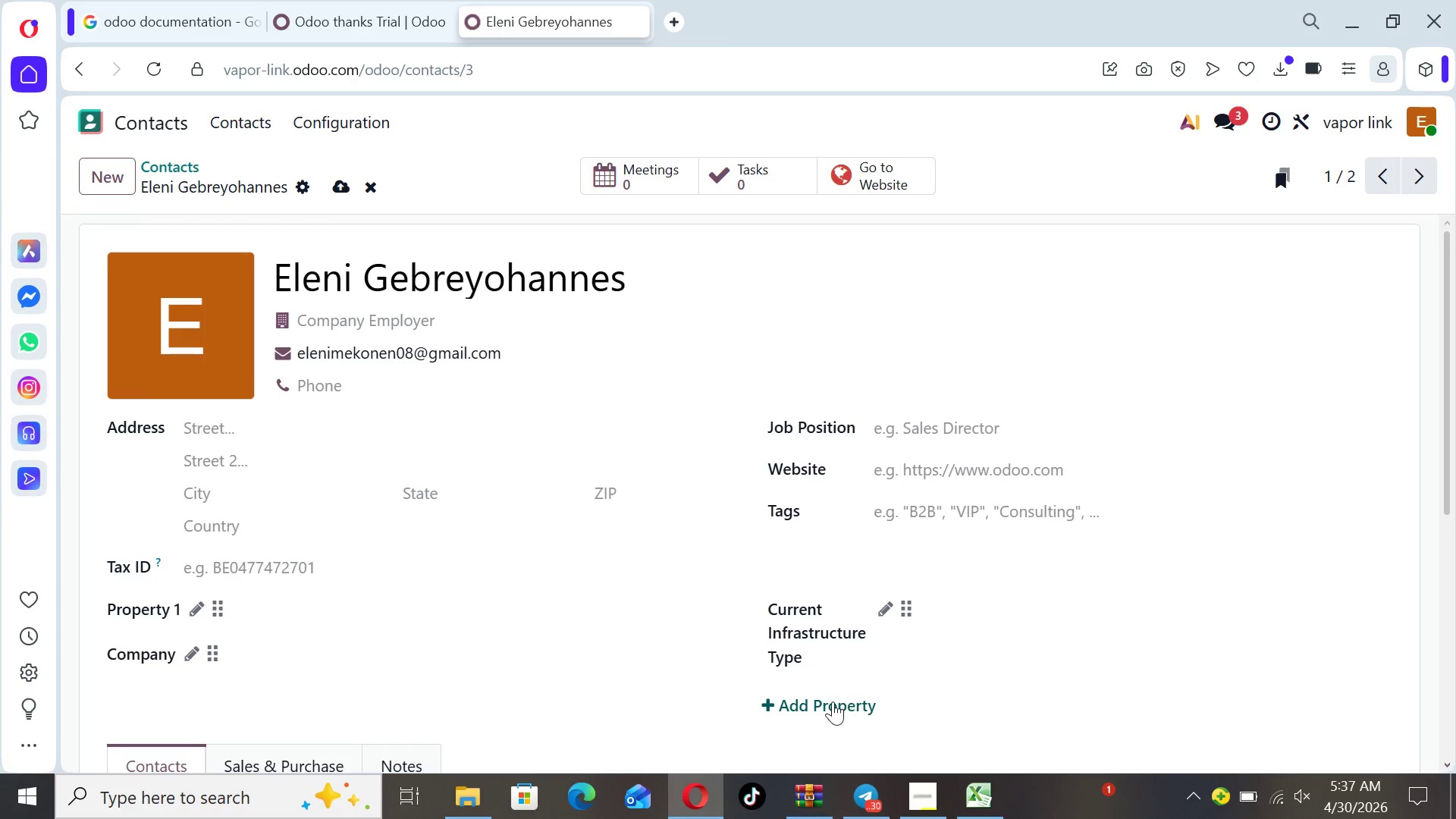 
left_click([833, 701])
 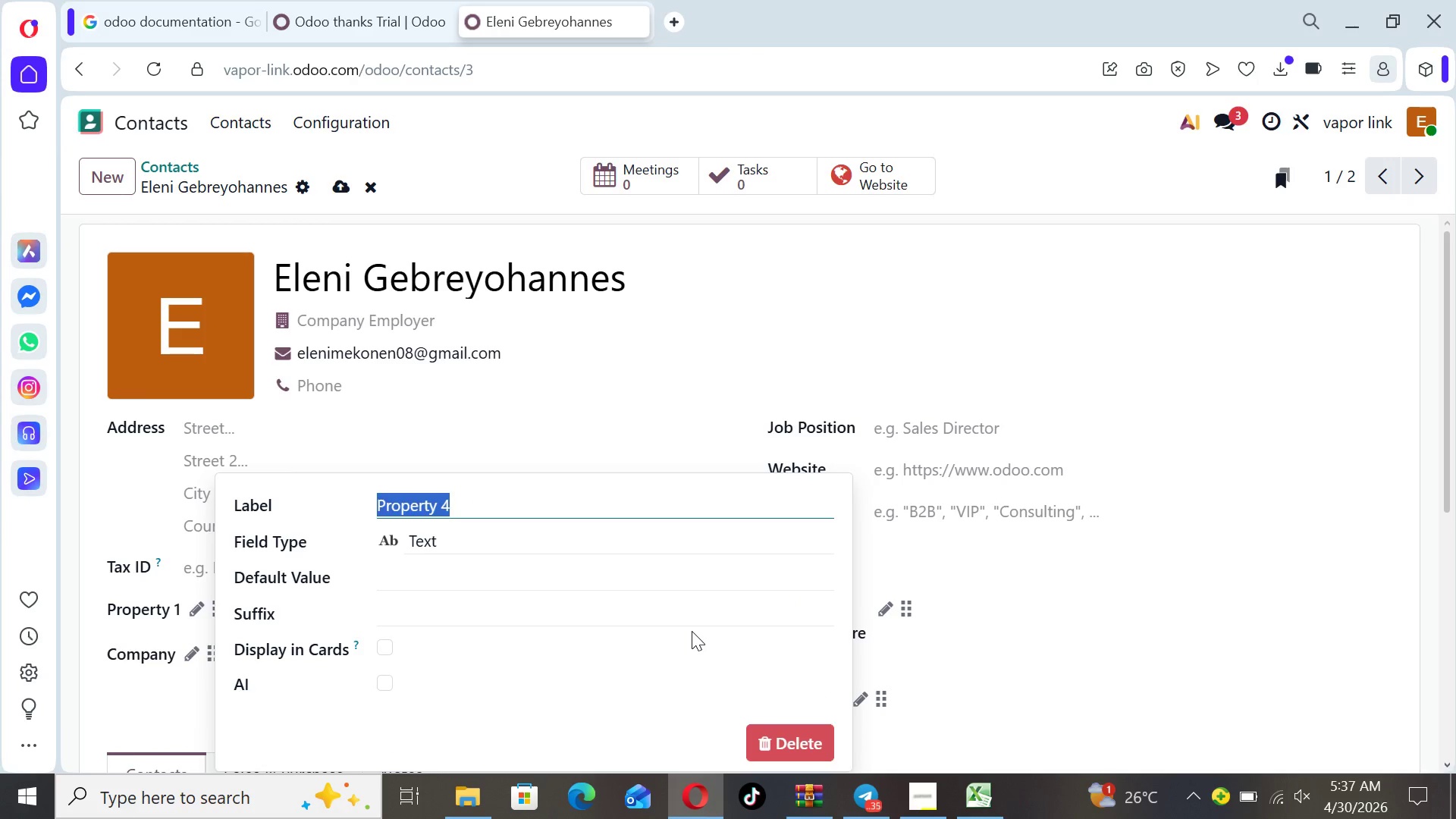 
key(CapsLock)
 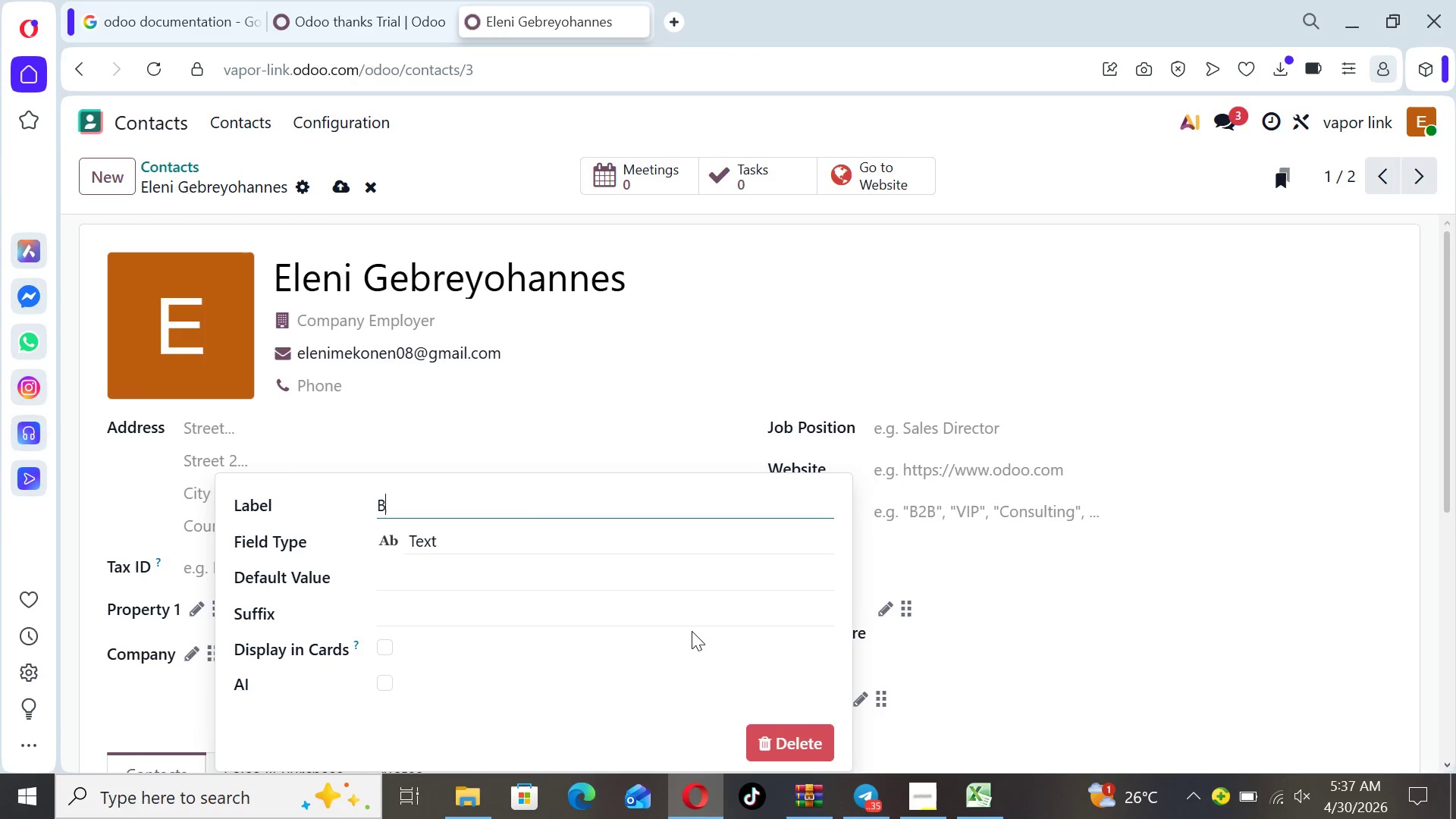 
key(B)
 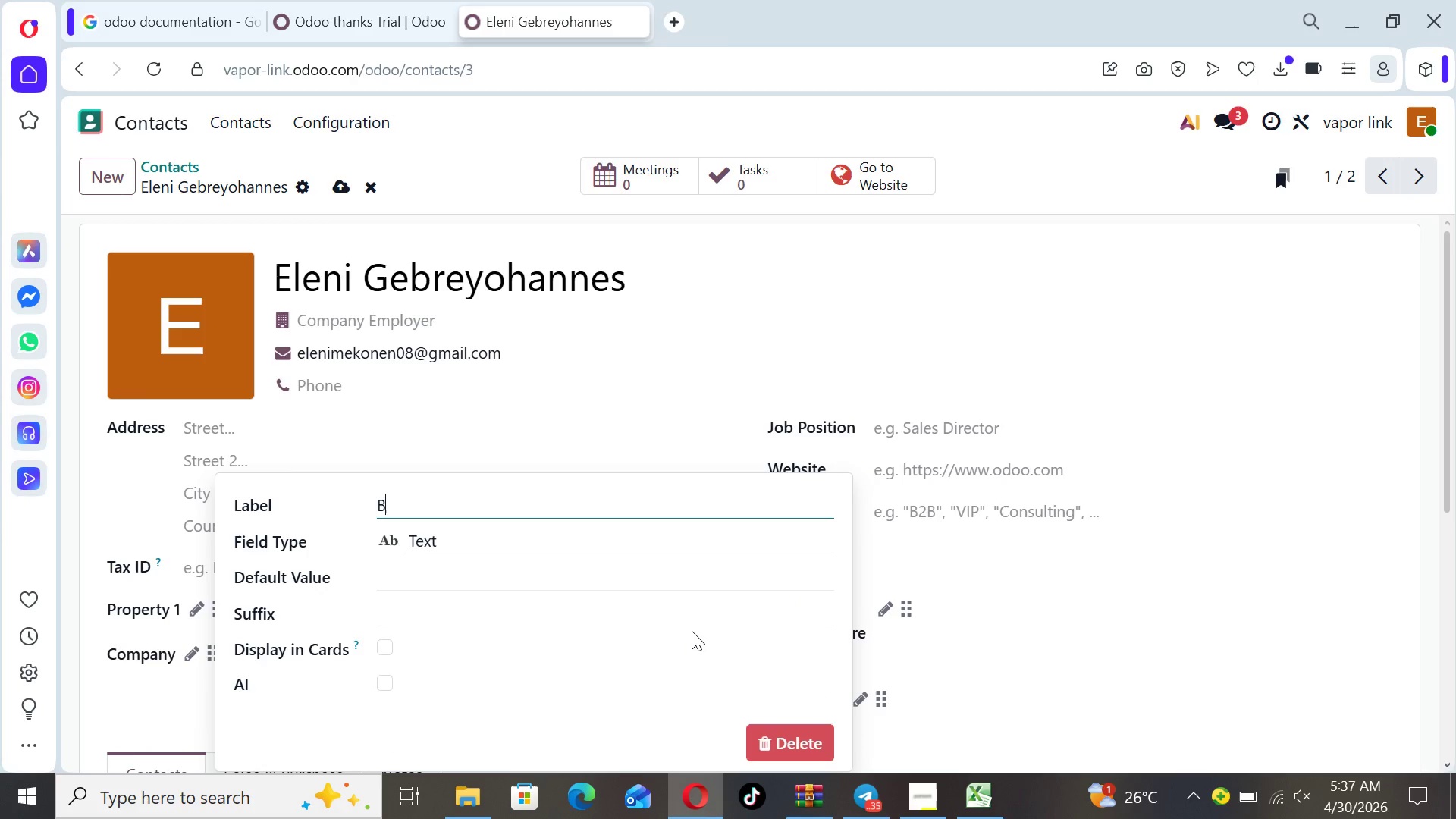 
key(CapsLock)
 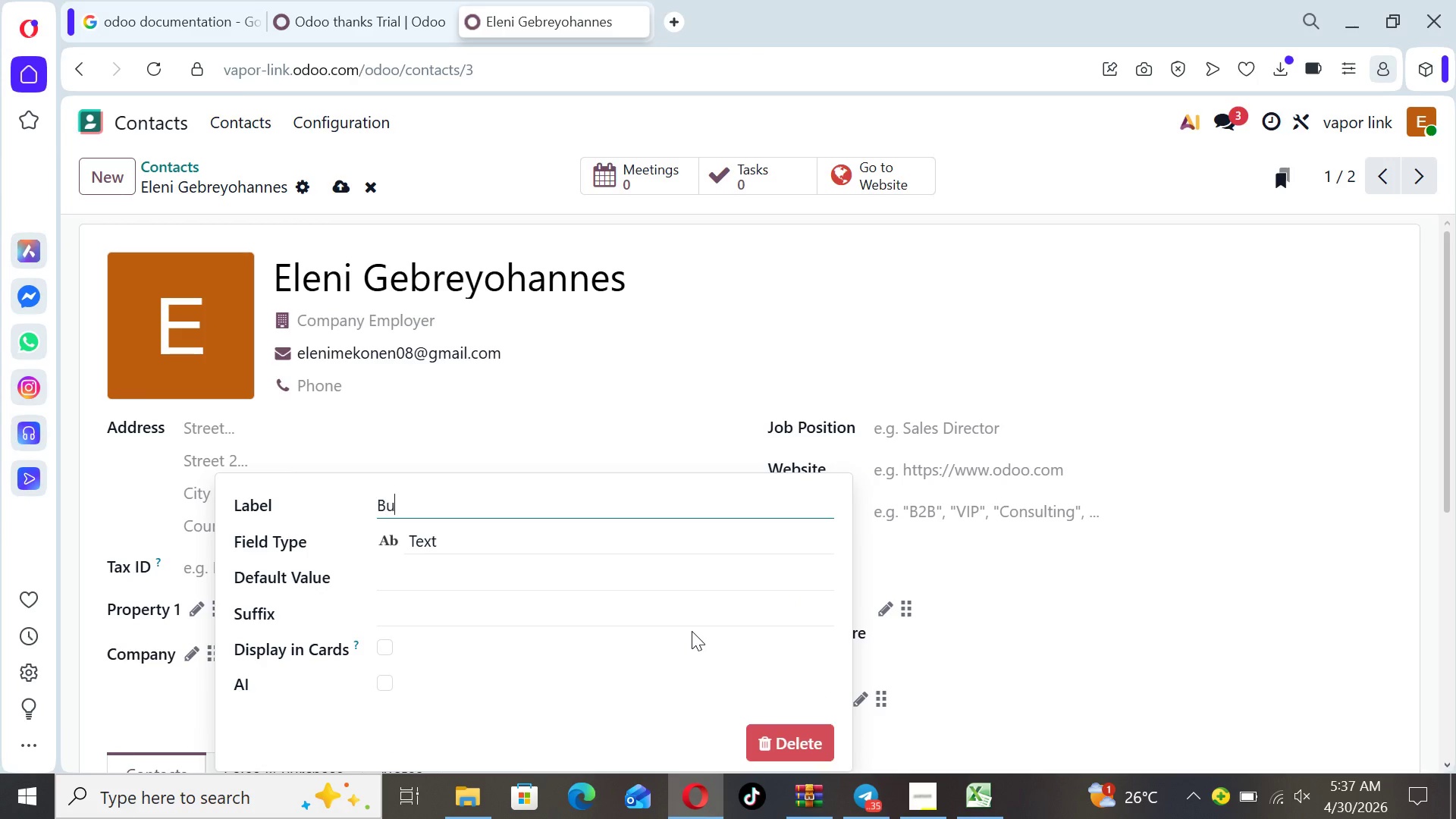 
key(U)
 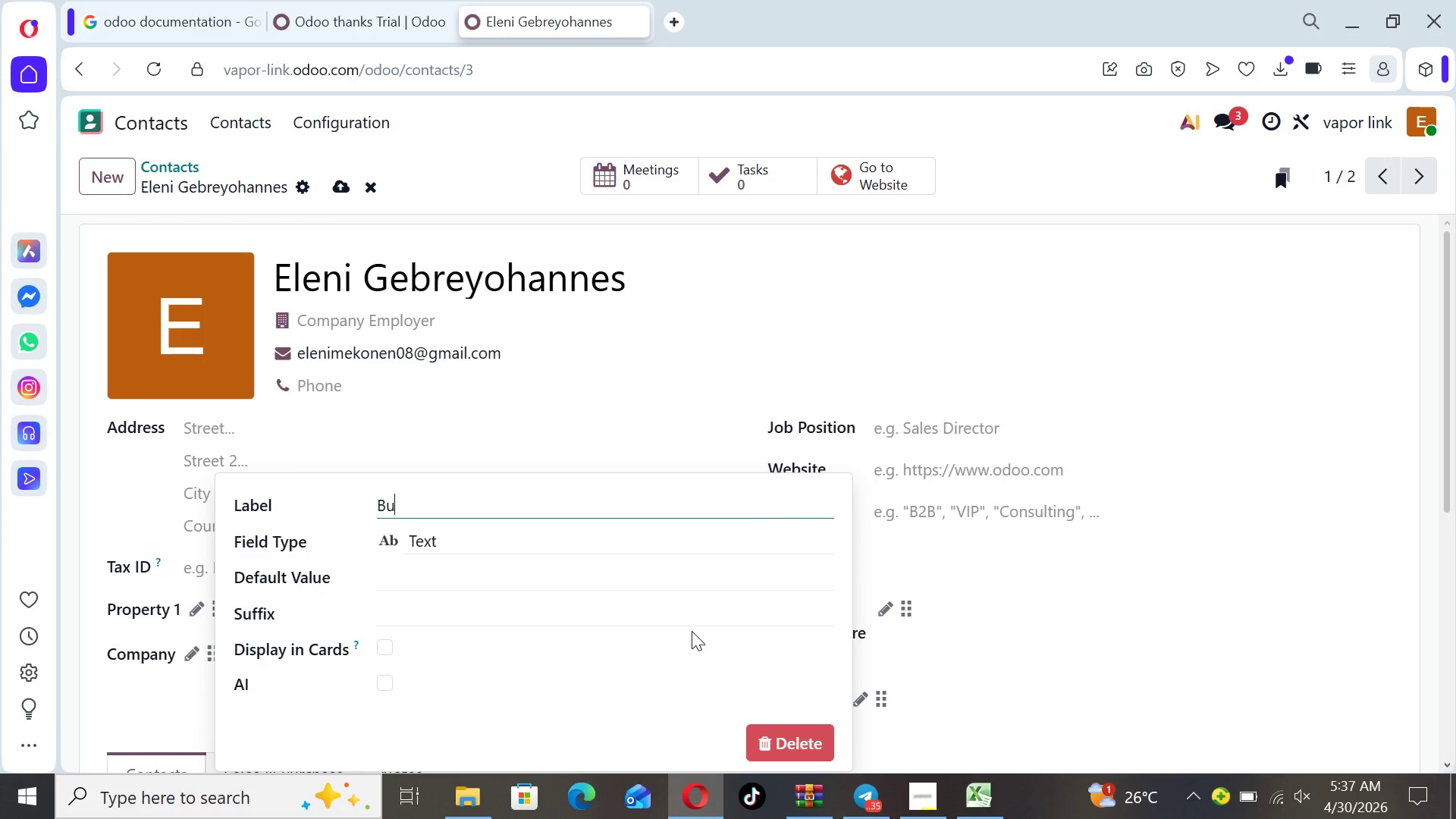 
type(isness Industry)
 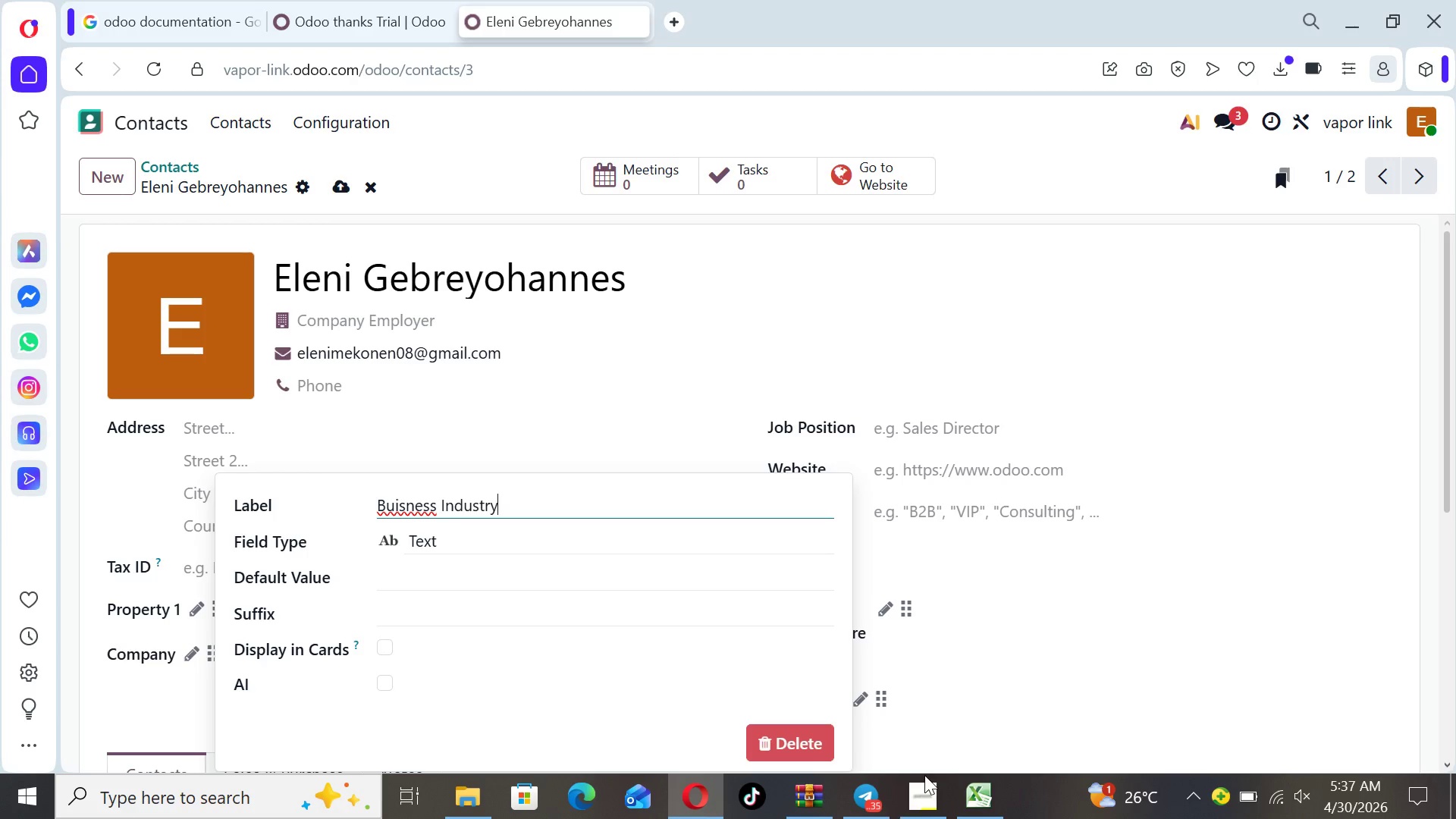 
left_click([977, 800])
 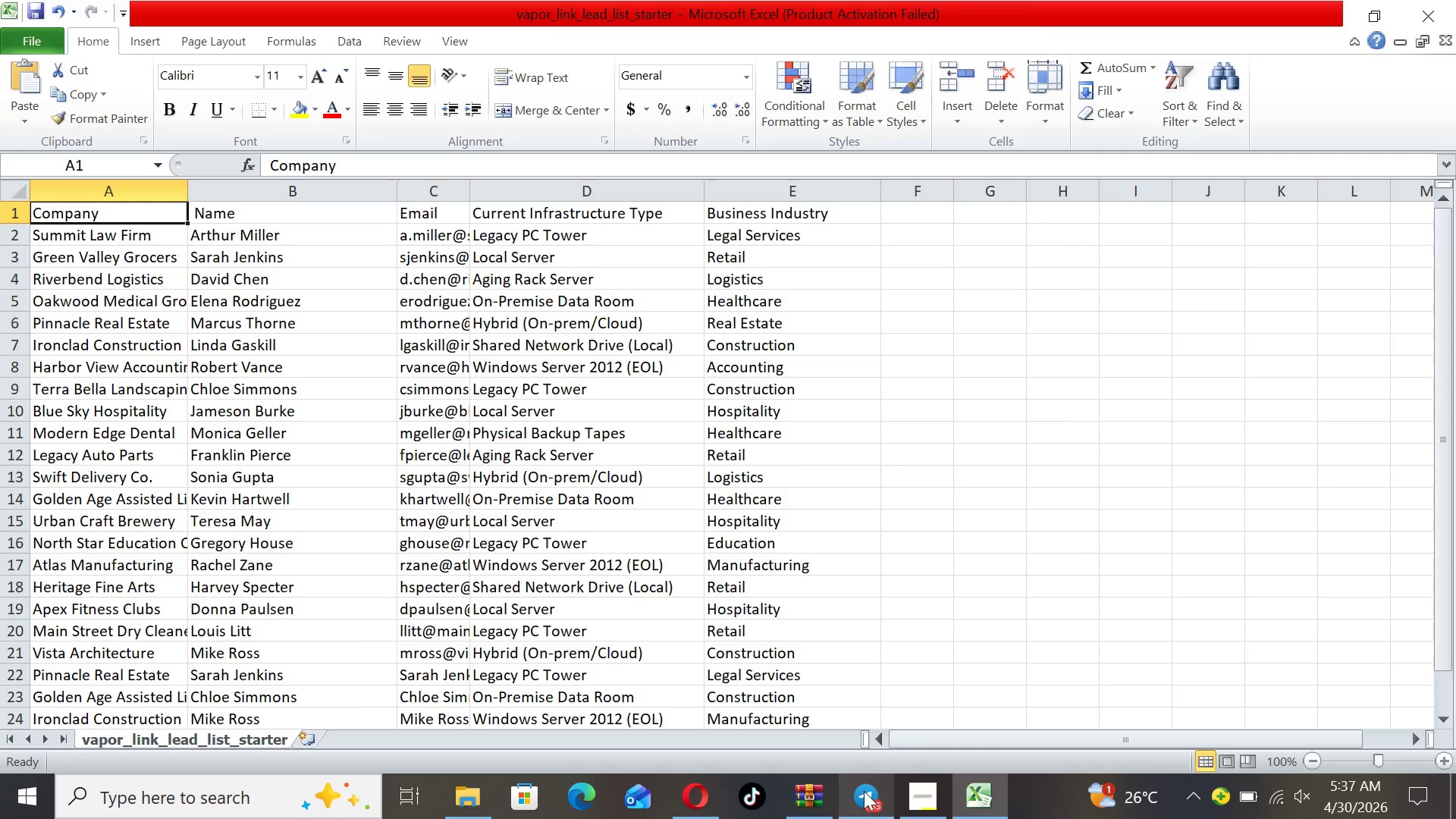 
left_click([708, 778])
 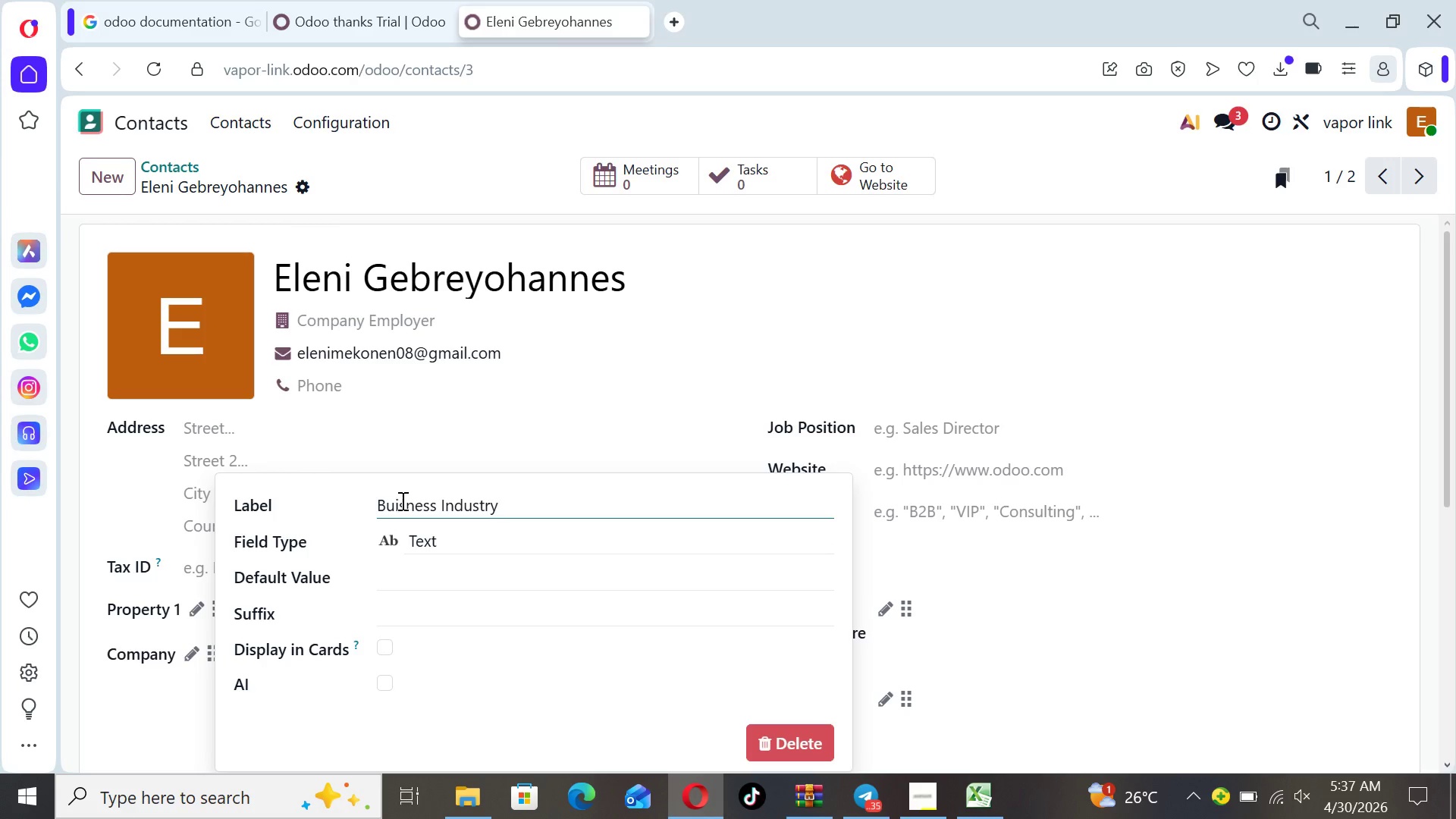 
left_click([397, 500])
 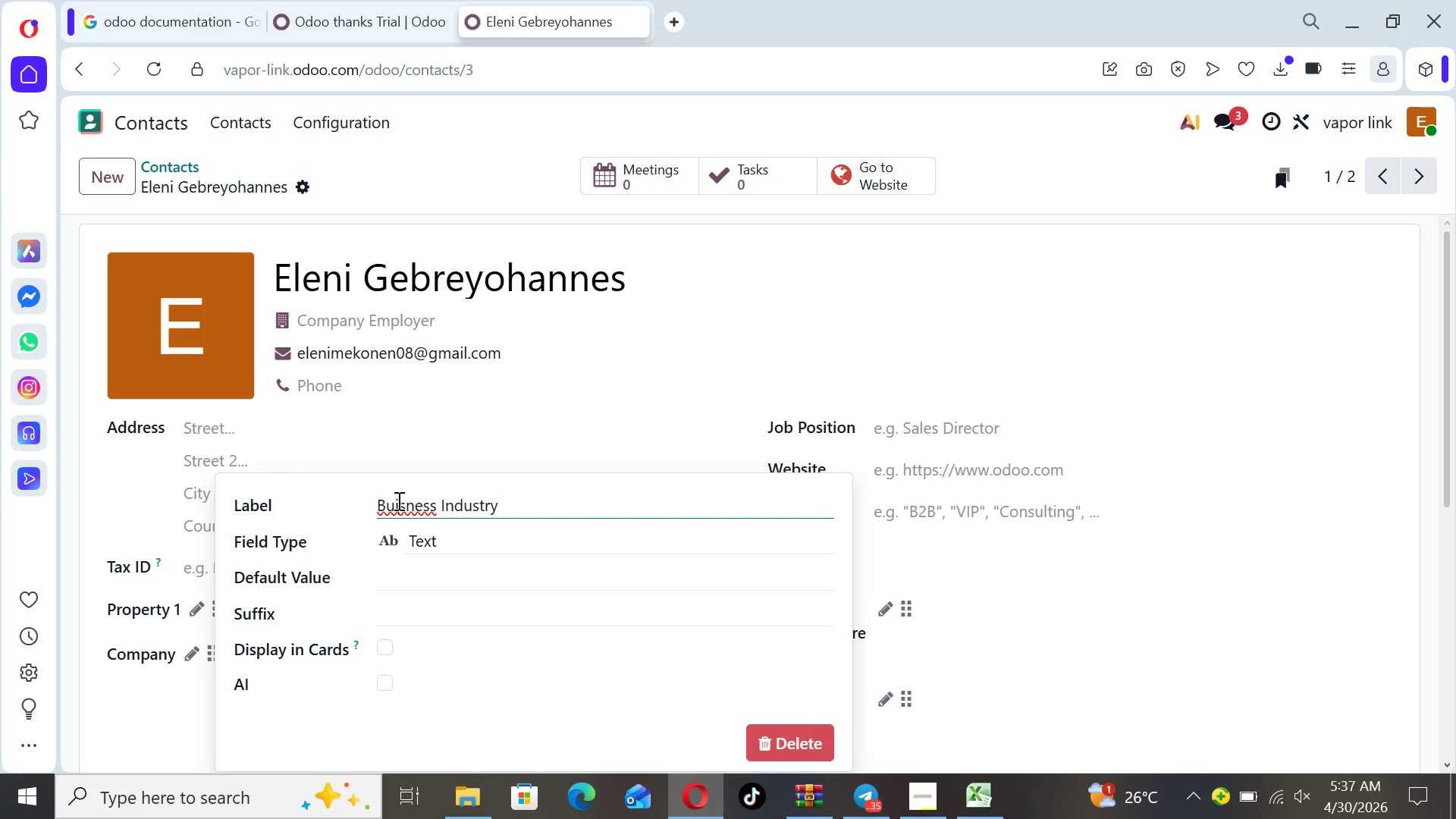 
key(Backspace)
 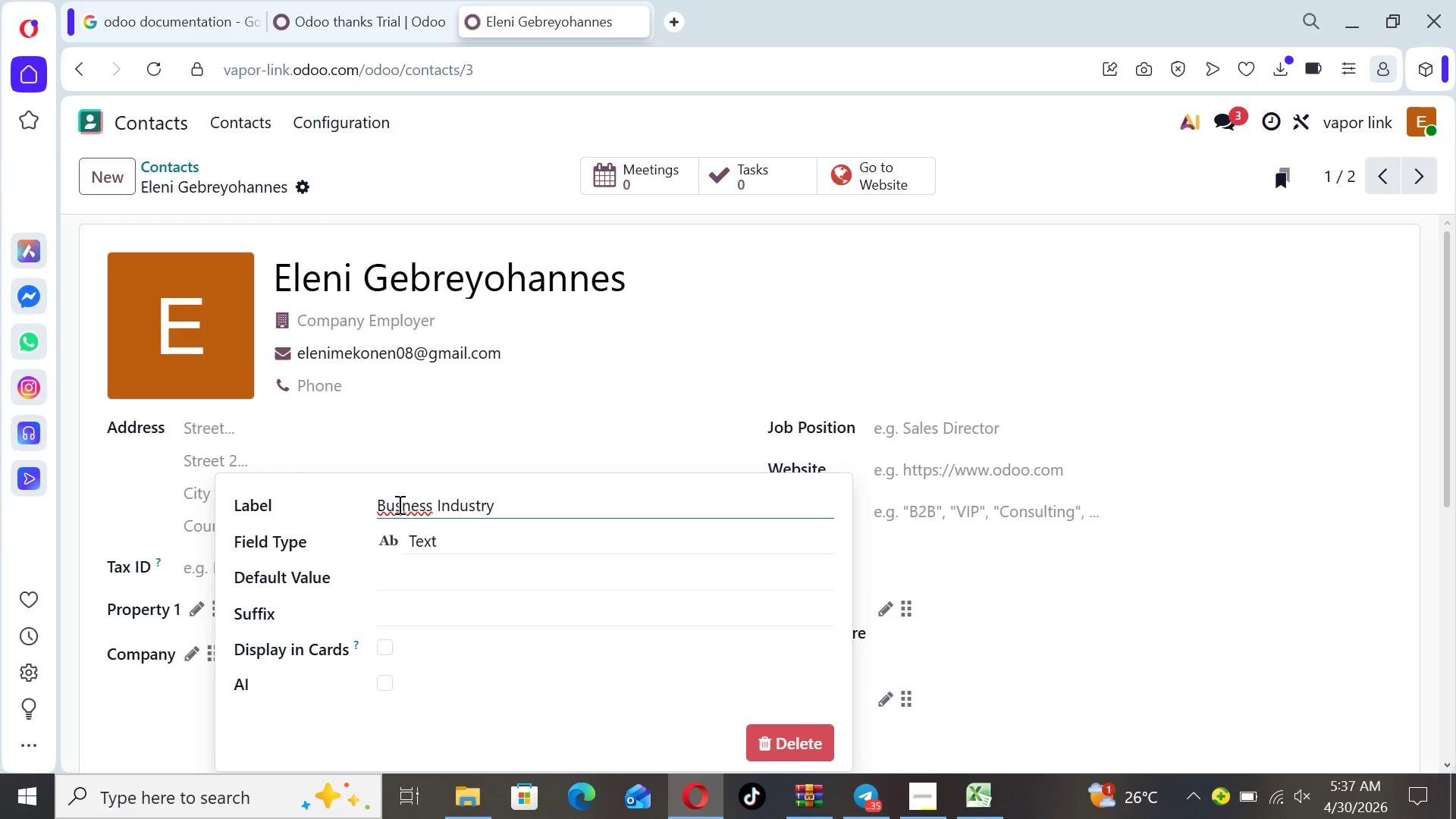 
left_click([401, 504])
 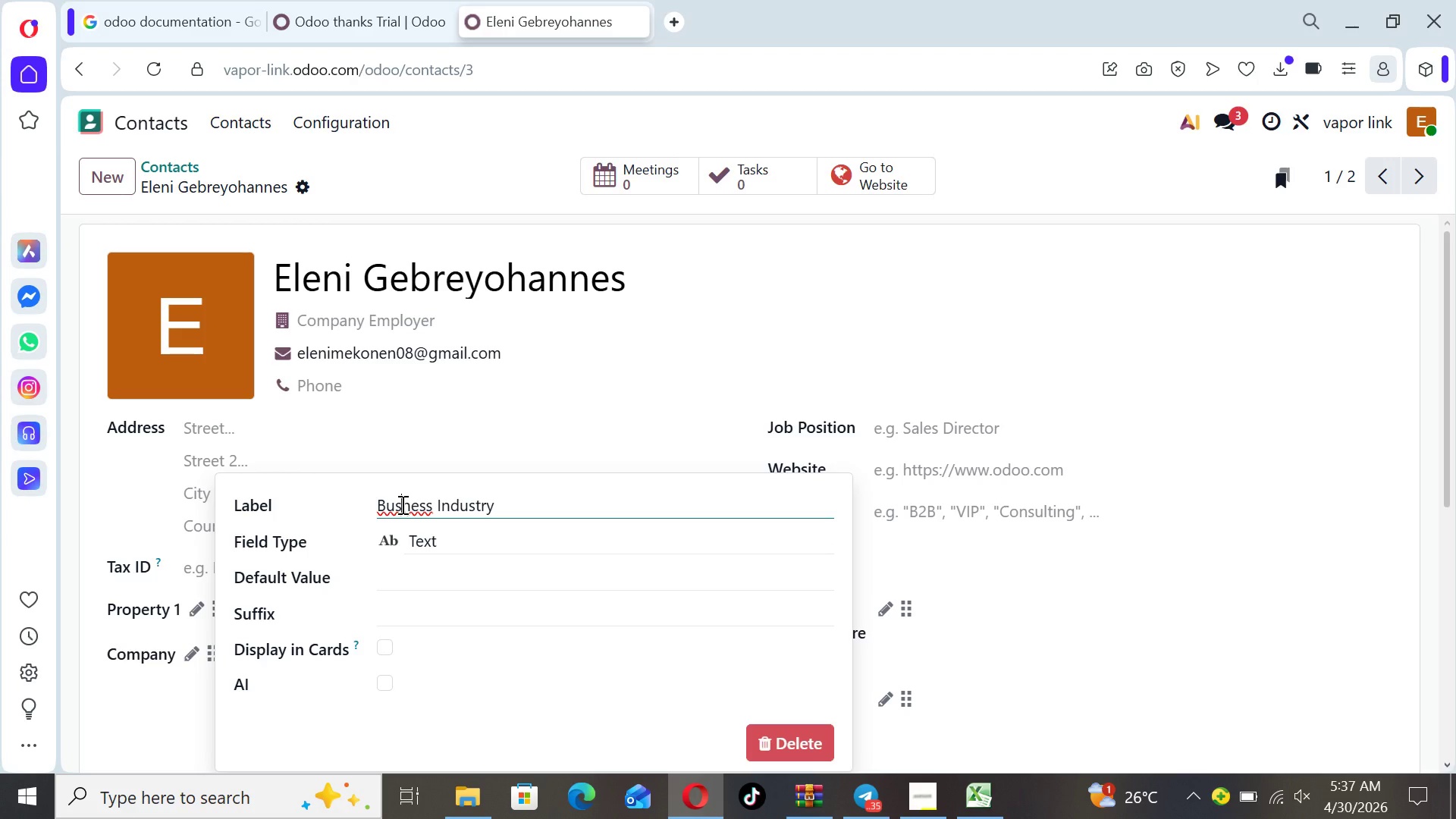 
key(I)
 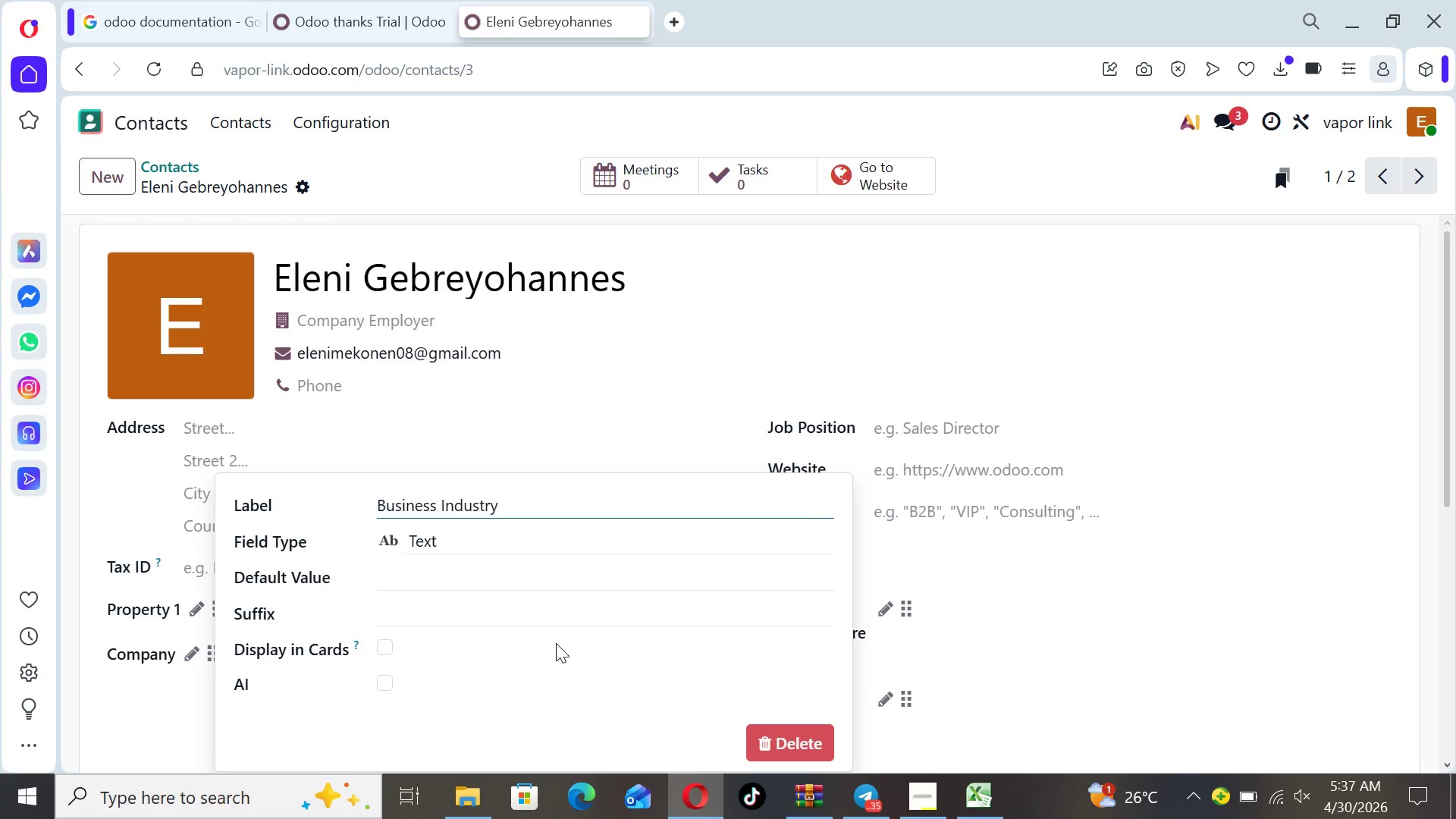 
left_click([556, 643])
 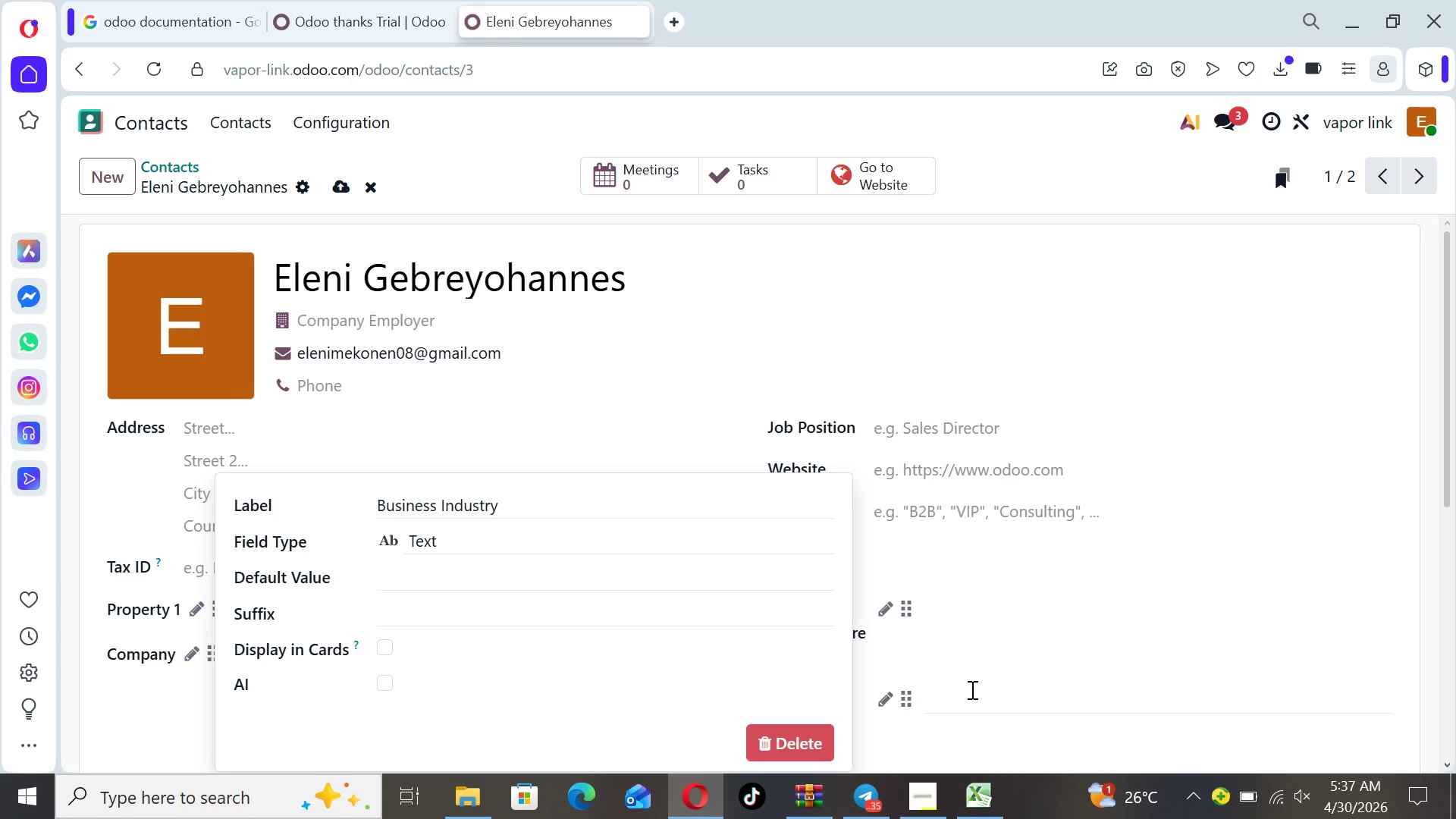 
left_click([975, 689])
 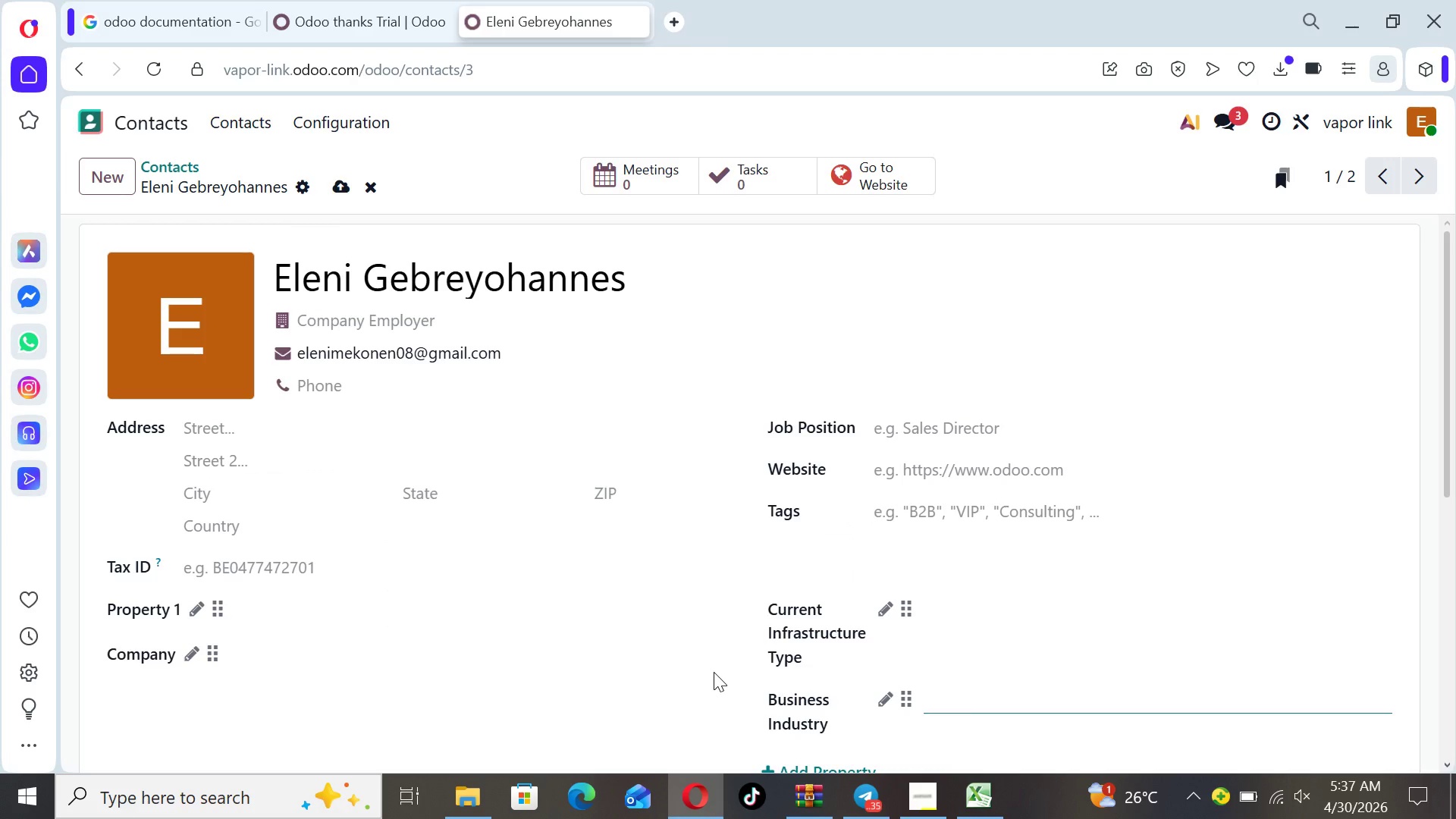 
left_click([714, 672])
 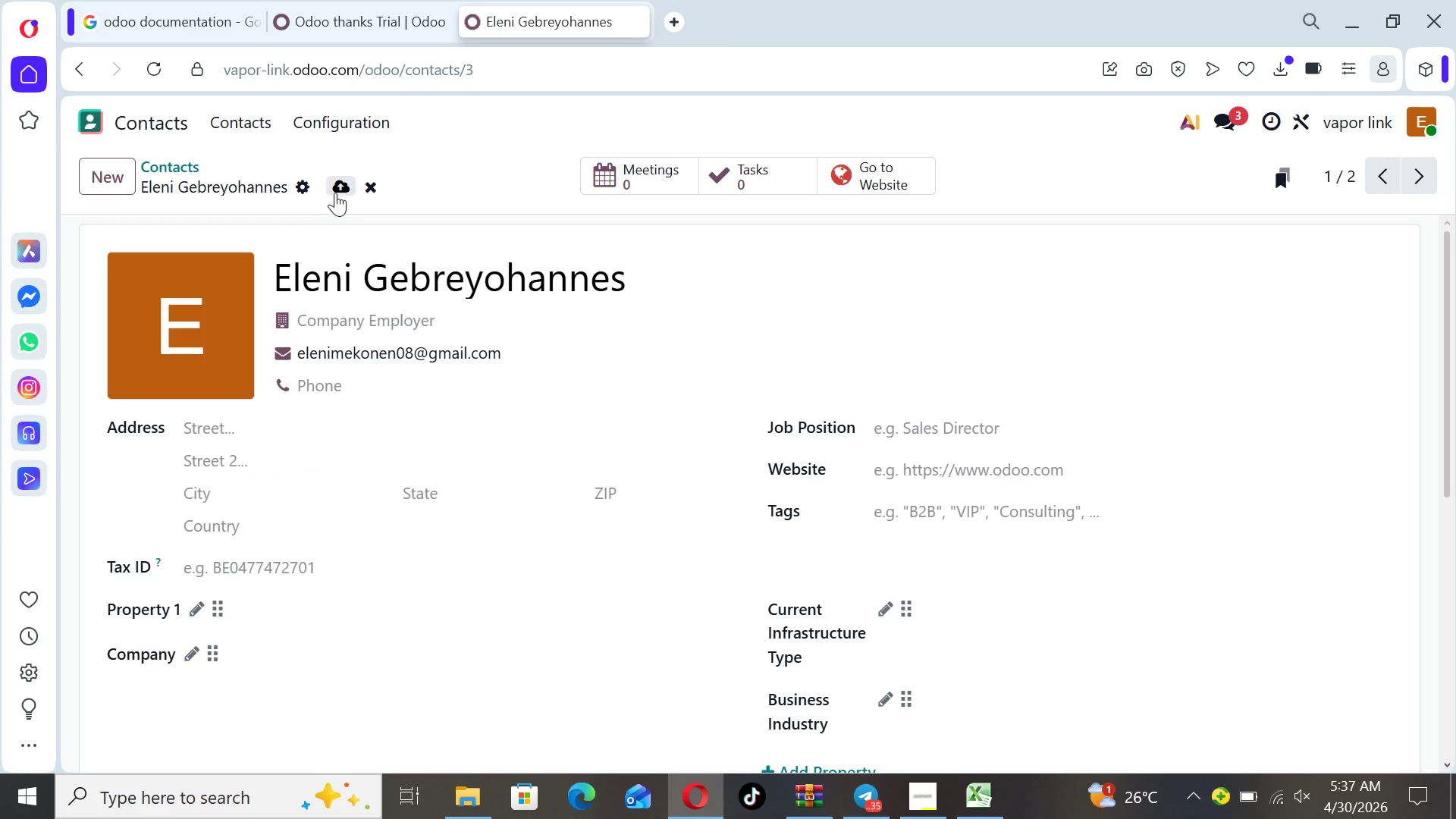 
left_click([338, 188])
 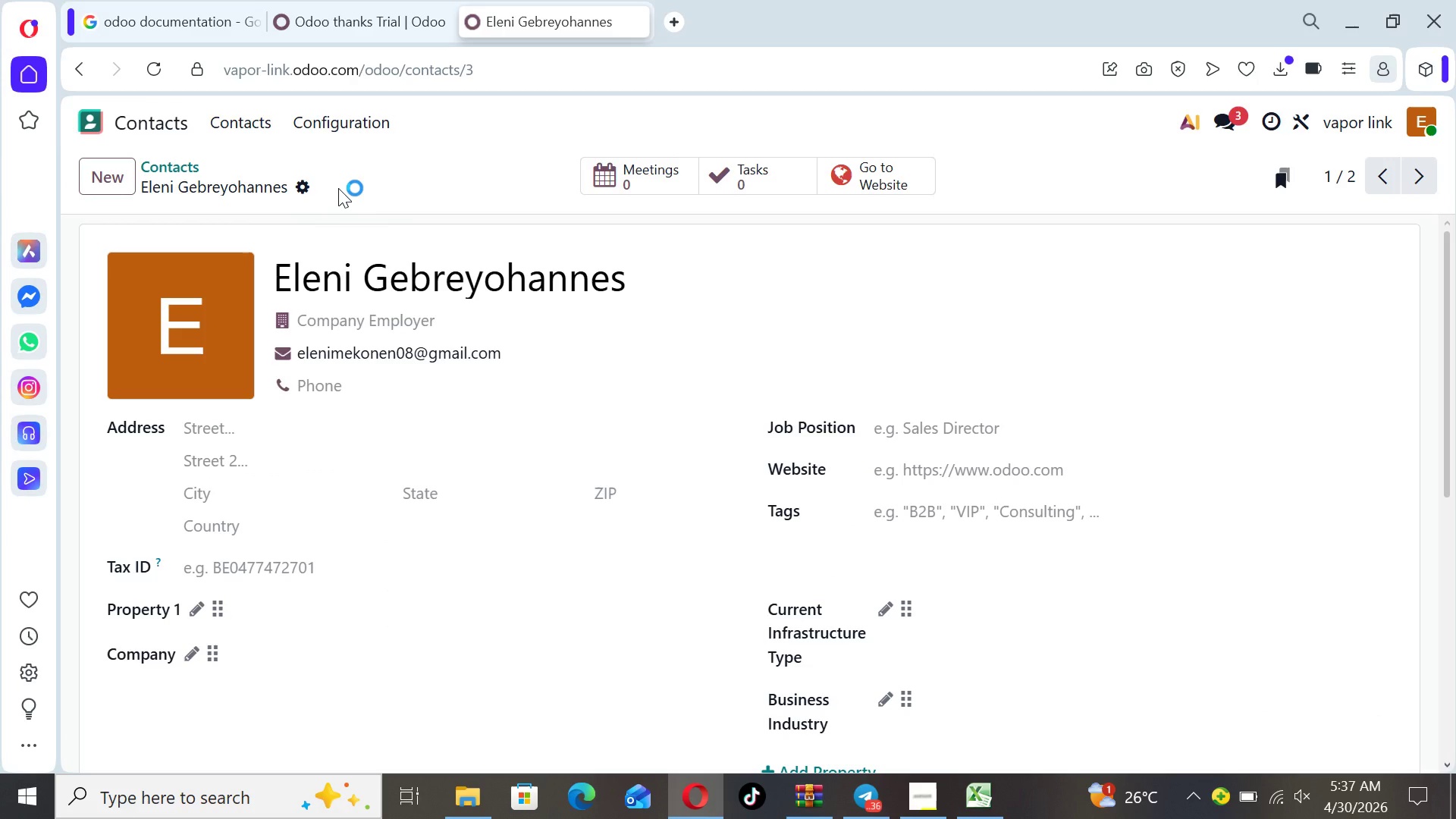 
wait(8.74)
 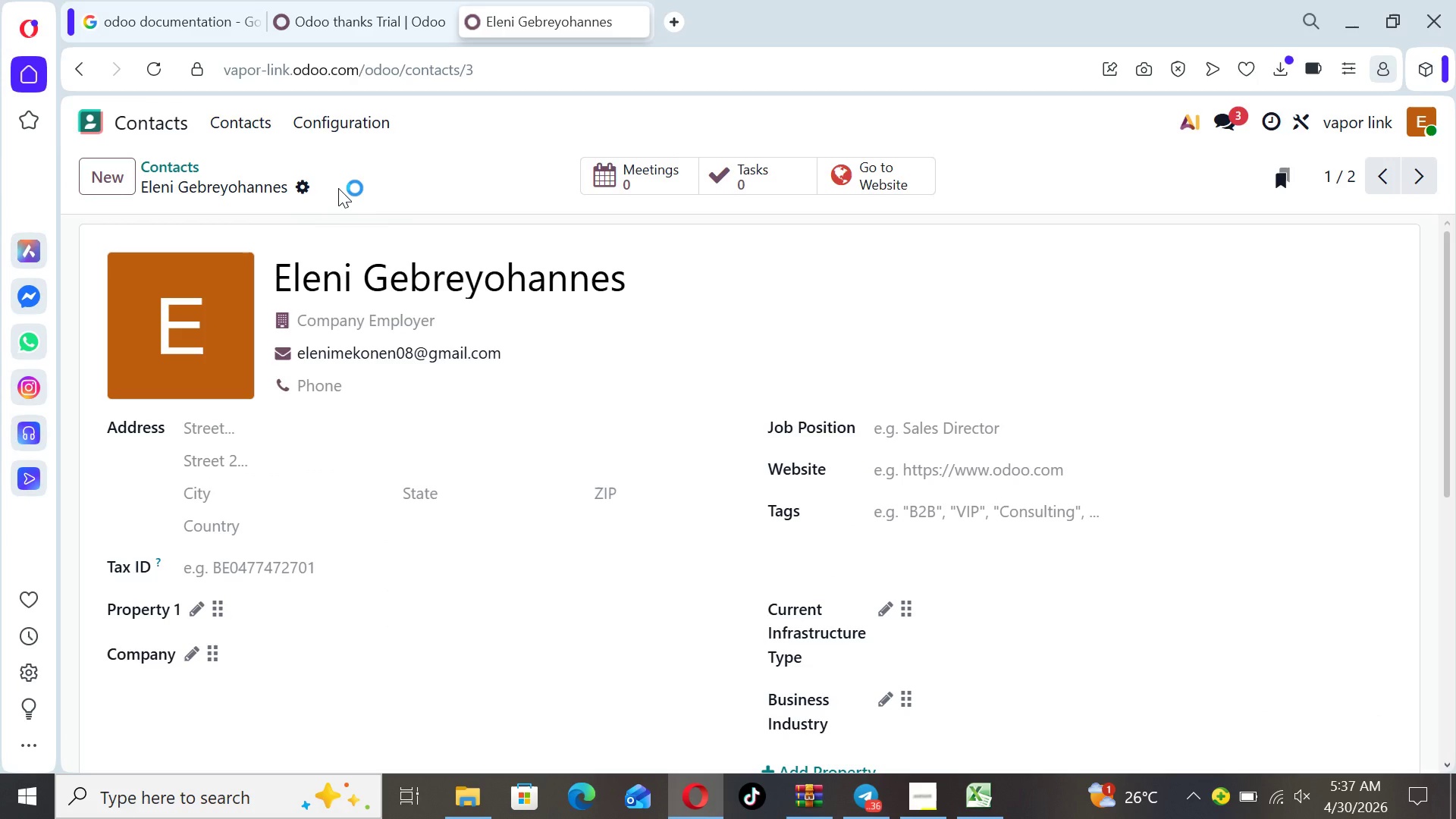 
left_click([243, 128])
 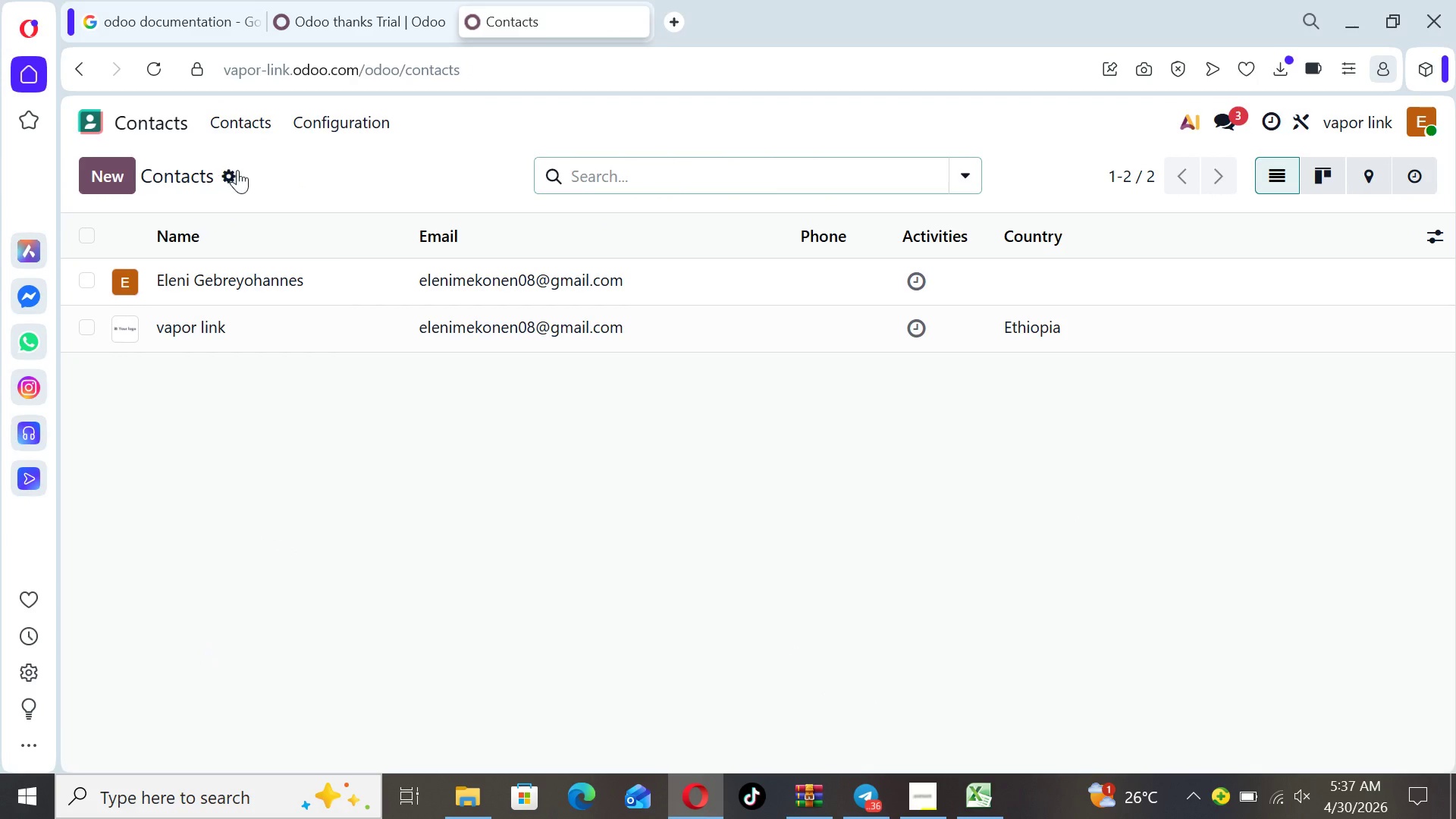 
left_click([237, 174])
 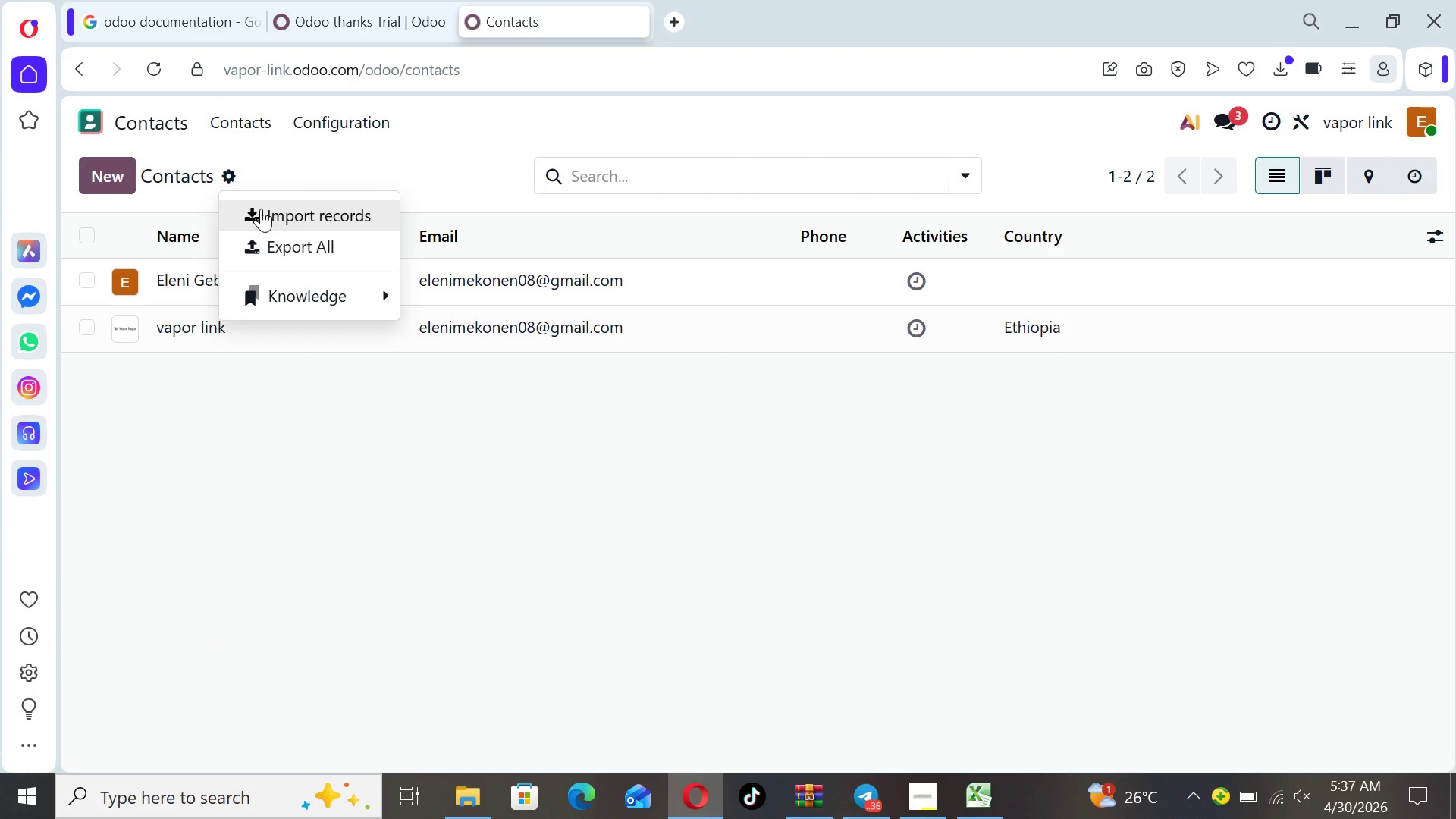 
left_click([261, 210])
 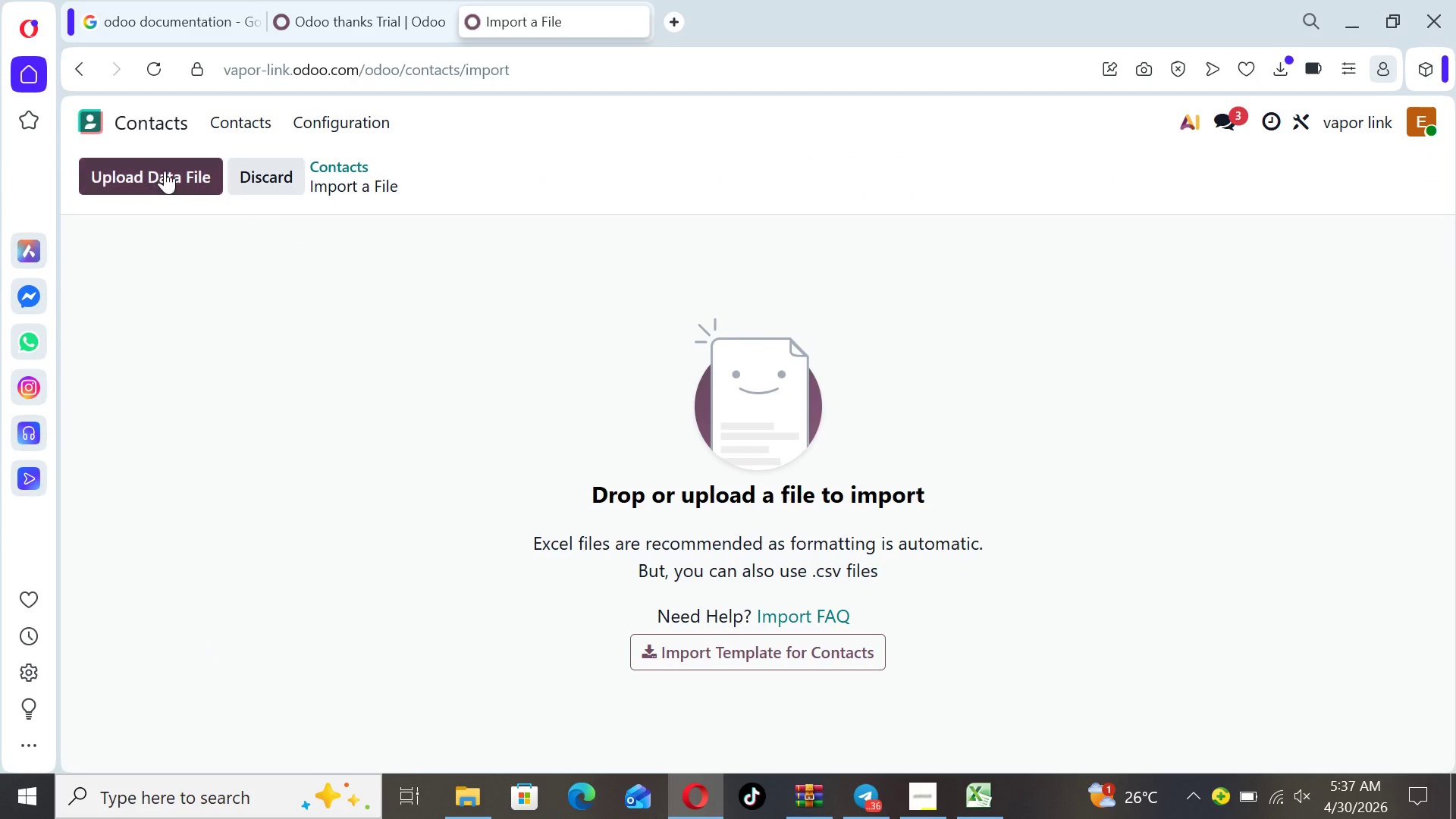 
left_click([157, 167])
 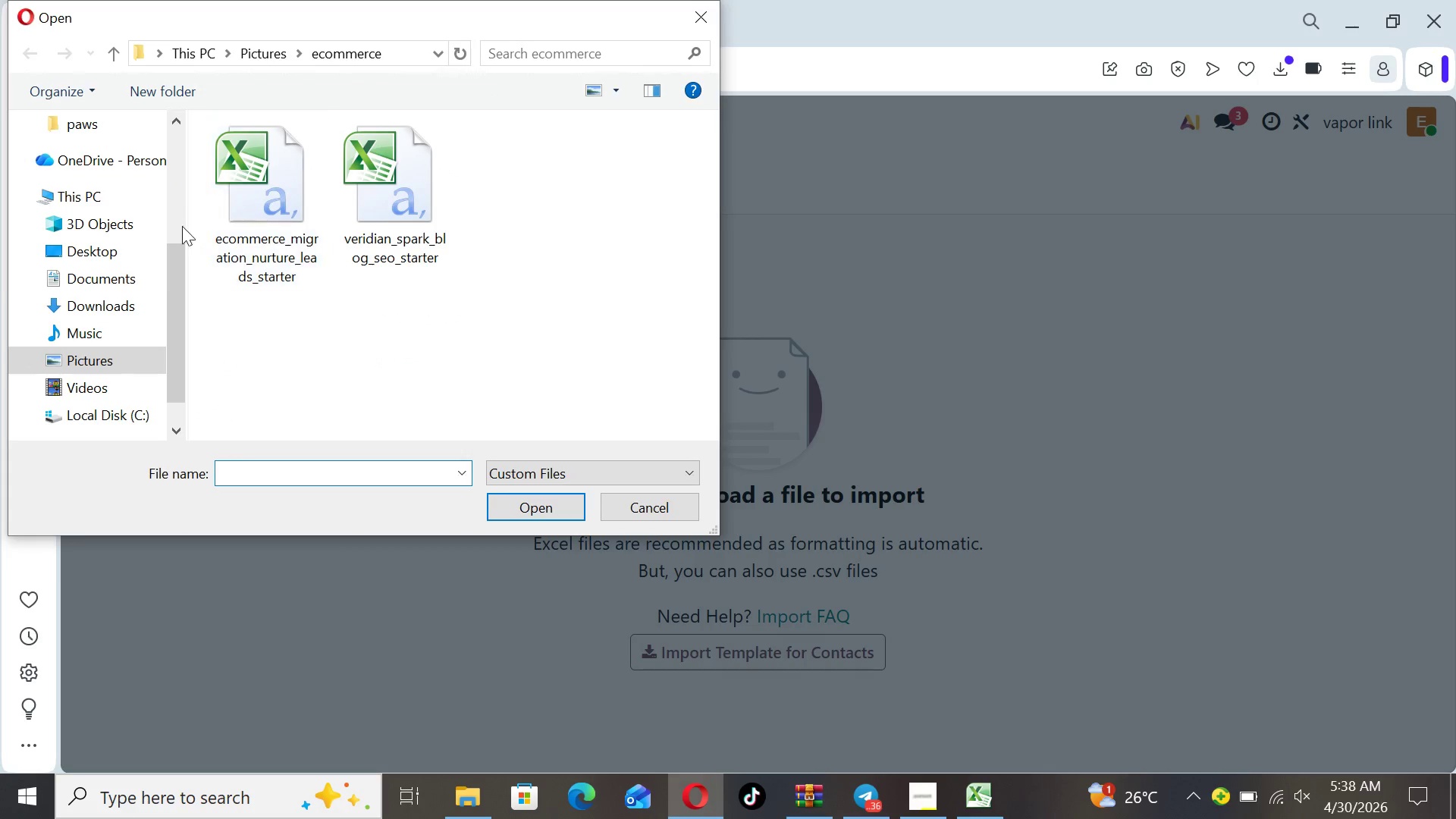 
wait(6.12)
 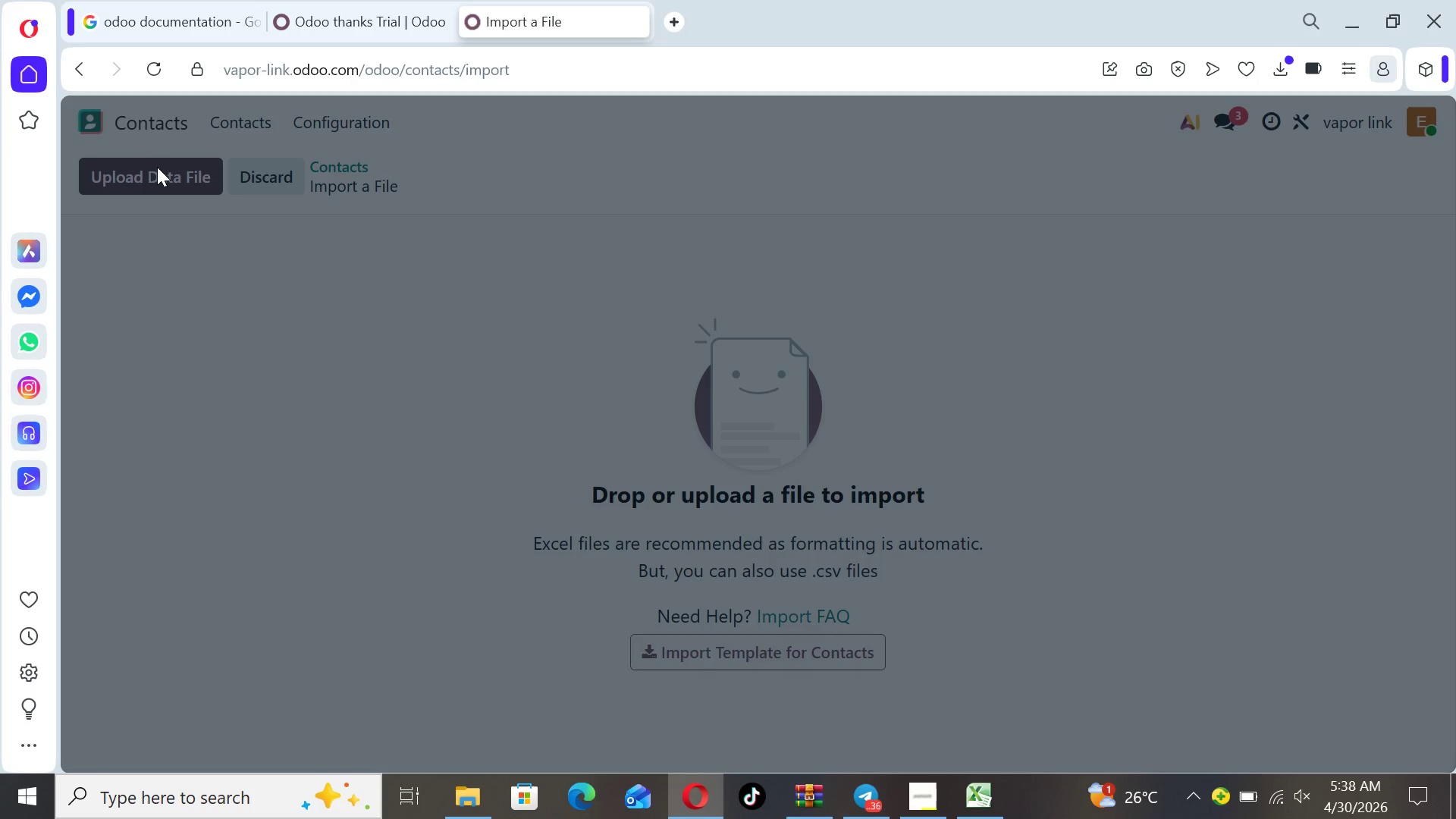 
double_click([123, 356])
 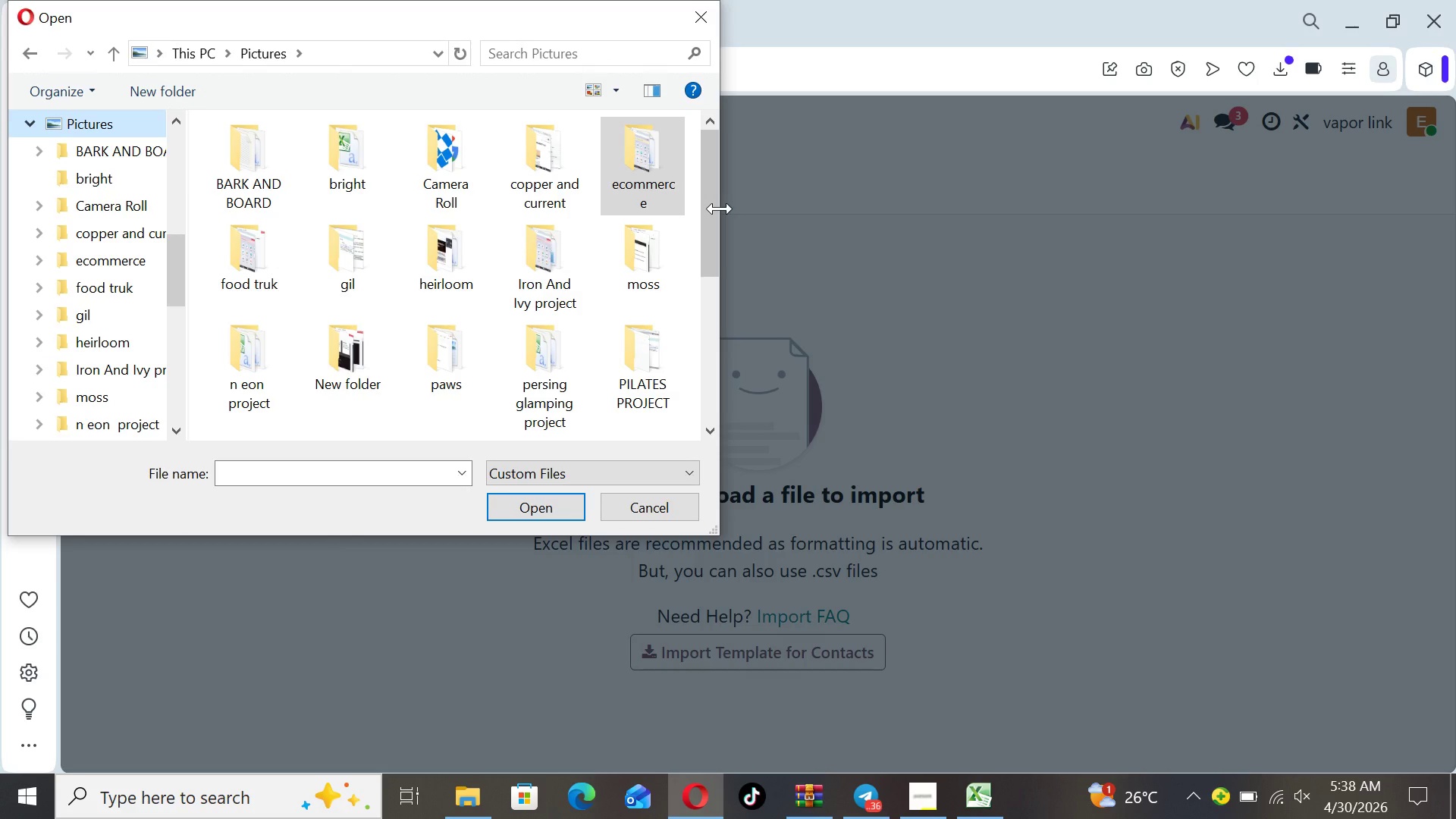 
left_click_drag(start_coordinate=[717, 204], to_coordinate=[714, 351])
 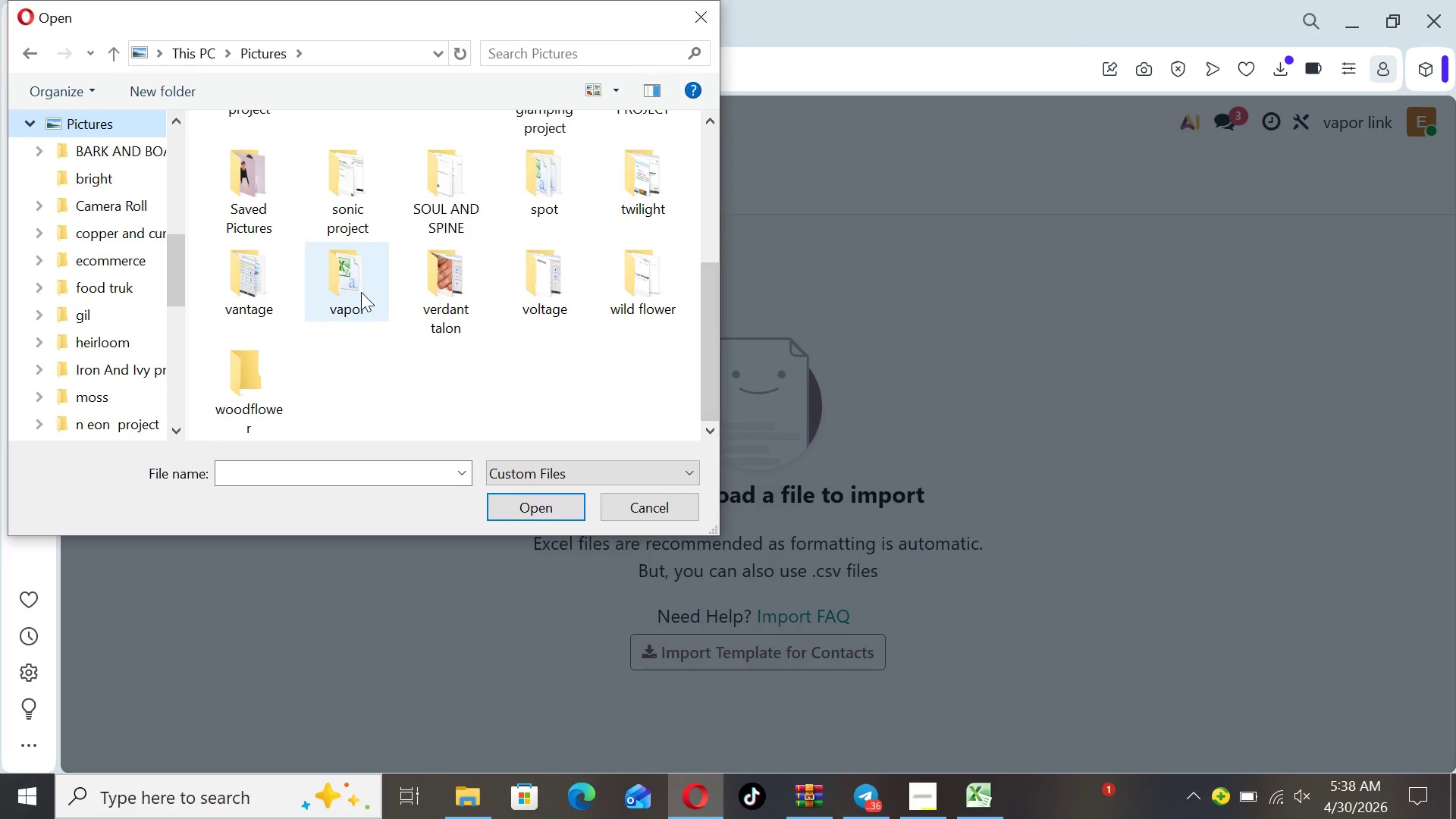 
double_click([361, 292])
 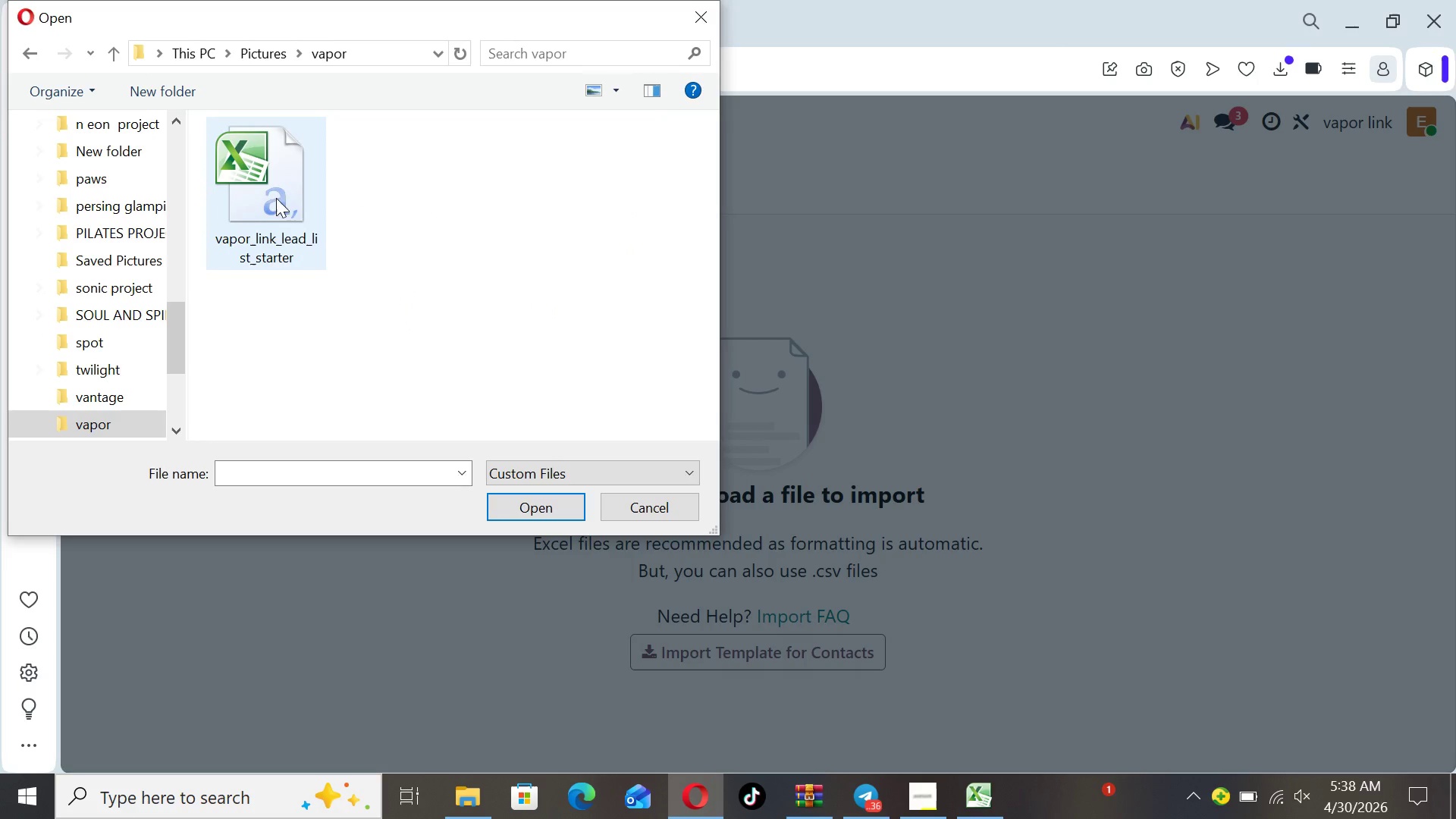 
left_click([302, 218])
 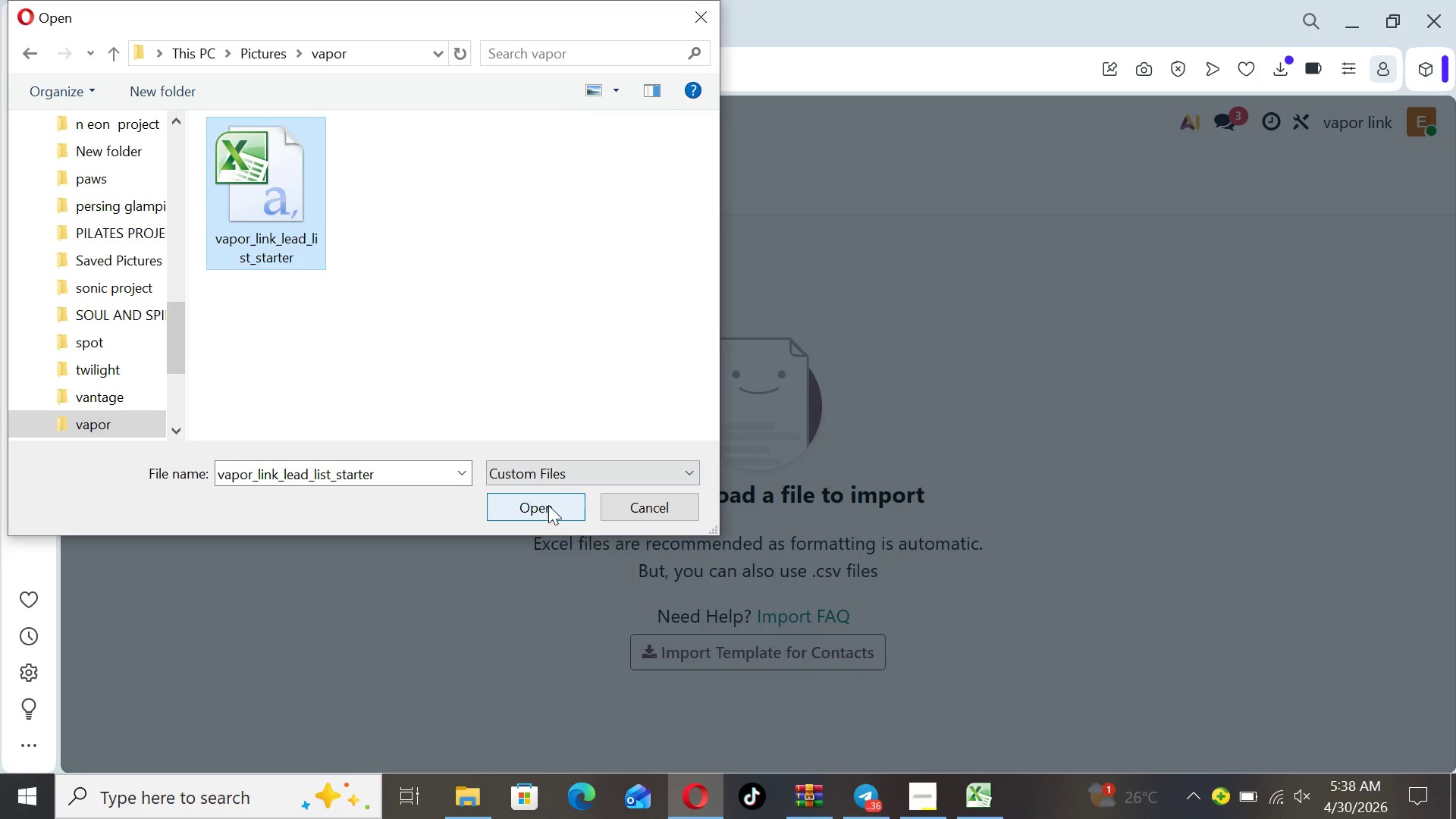 
left_click([548, 505])
 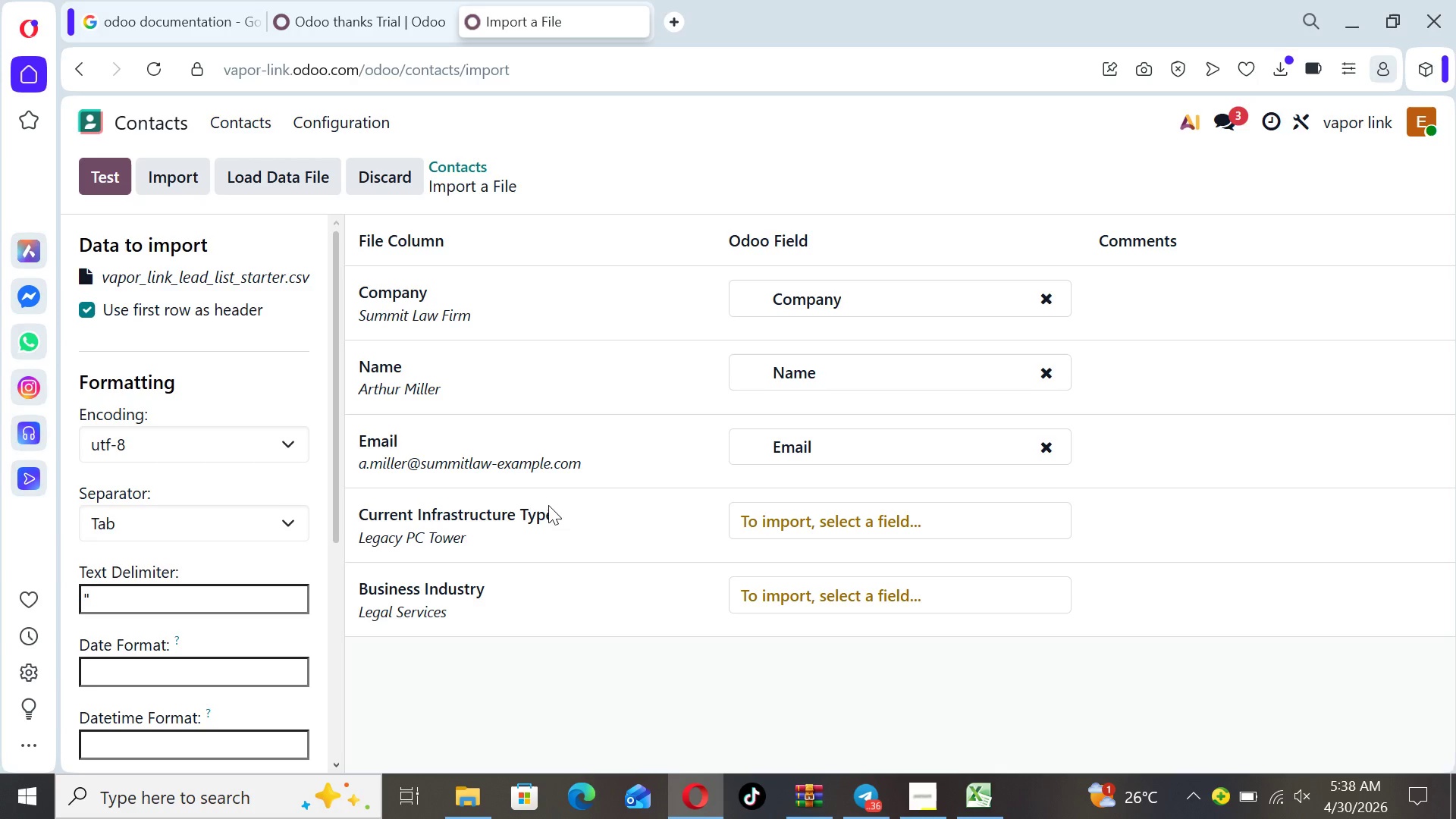 
wait(7.3)
 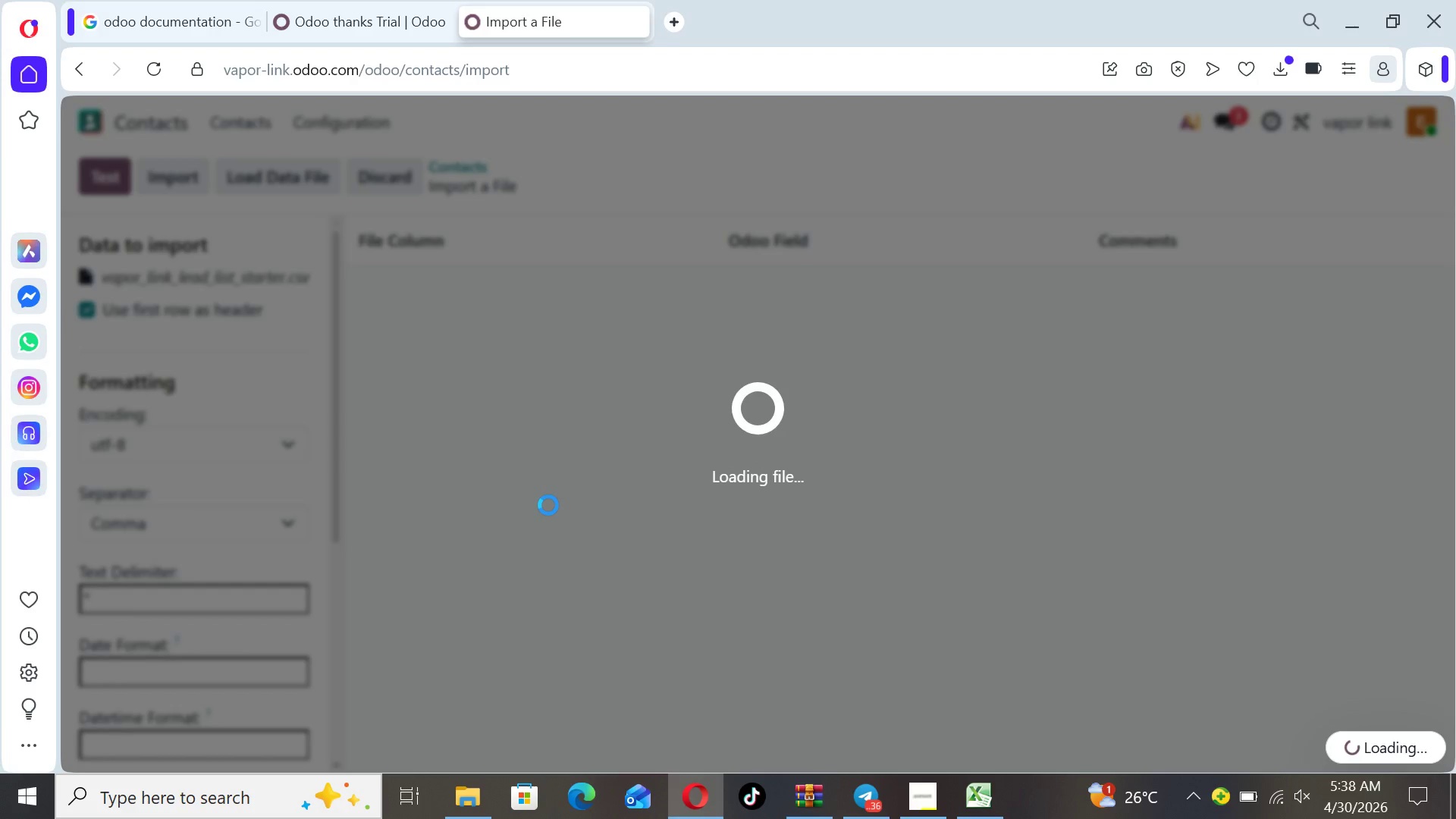 
left_click([951, 529])
 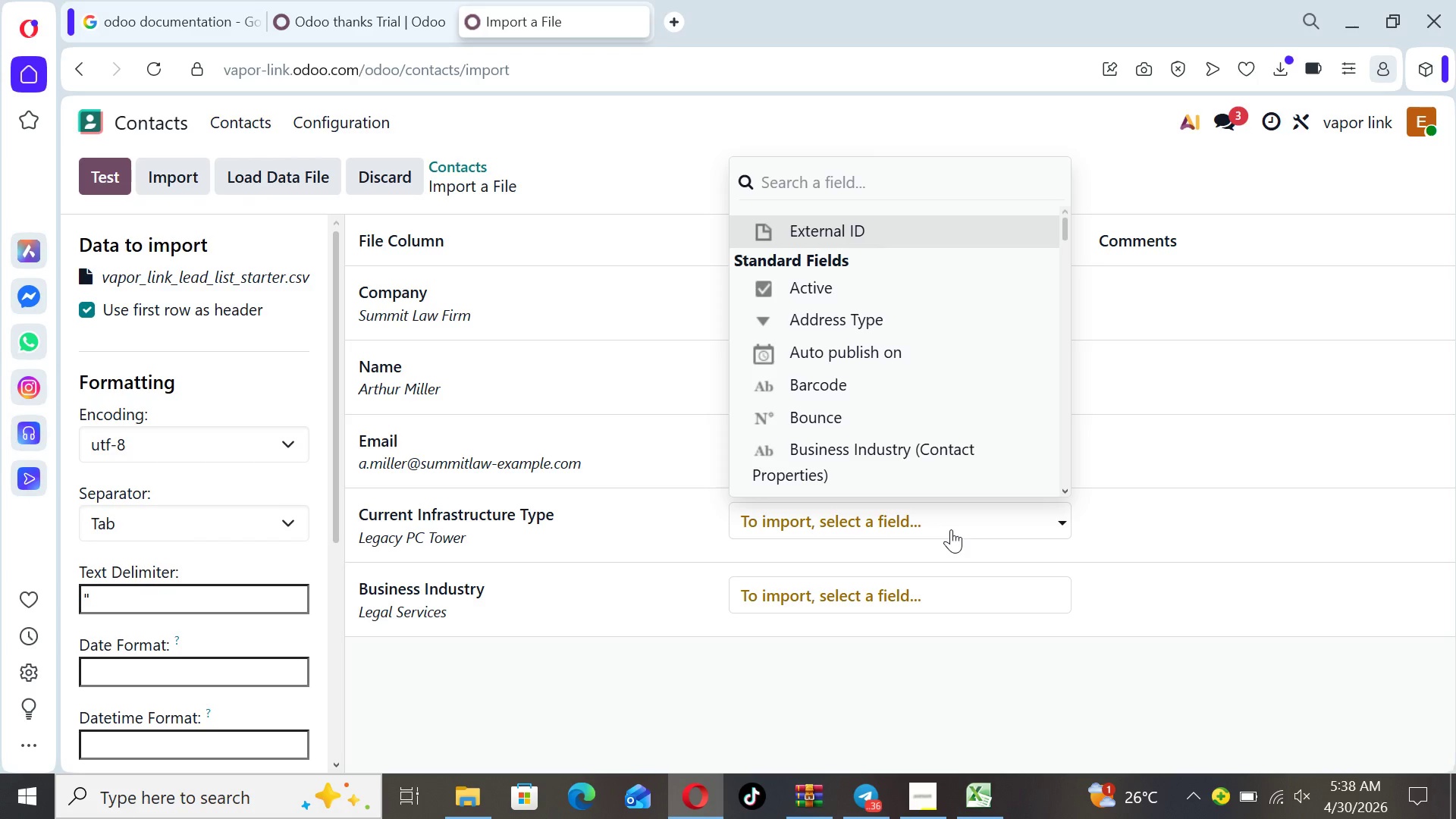 
type(cu)
 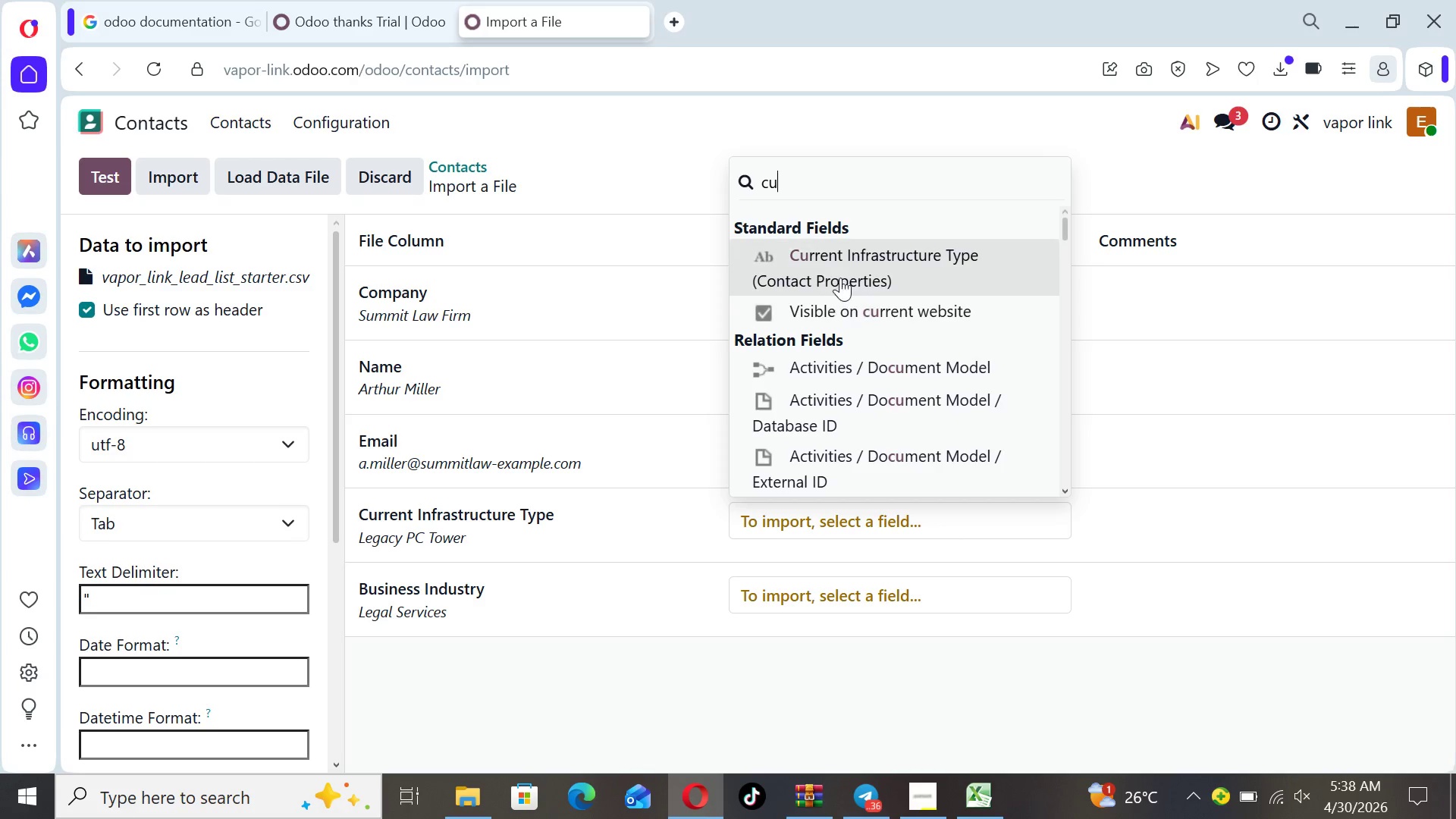 
left_click([839, 264])
 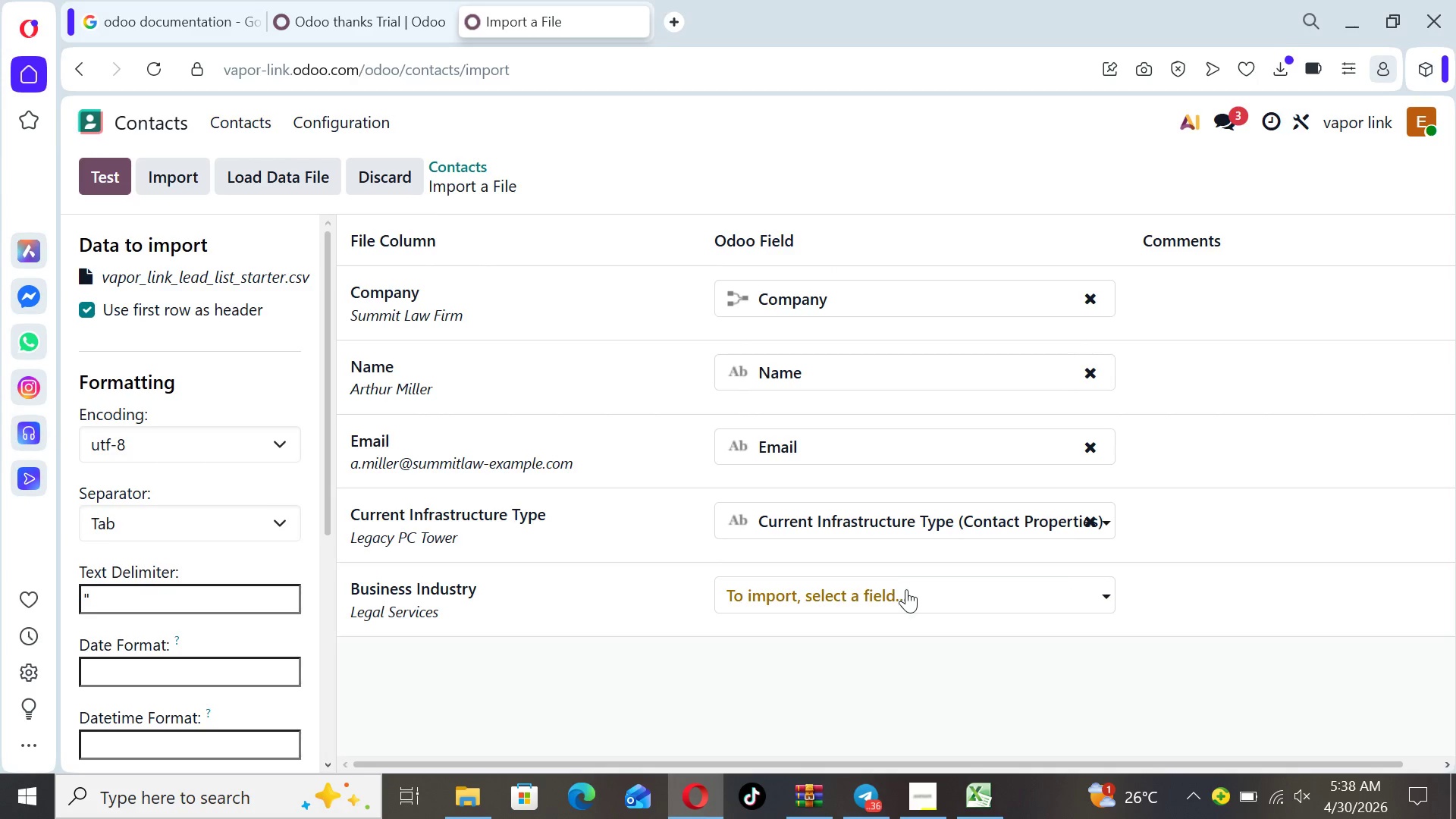 
left_click([906, 590])
 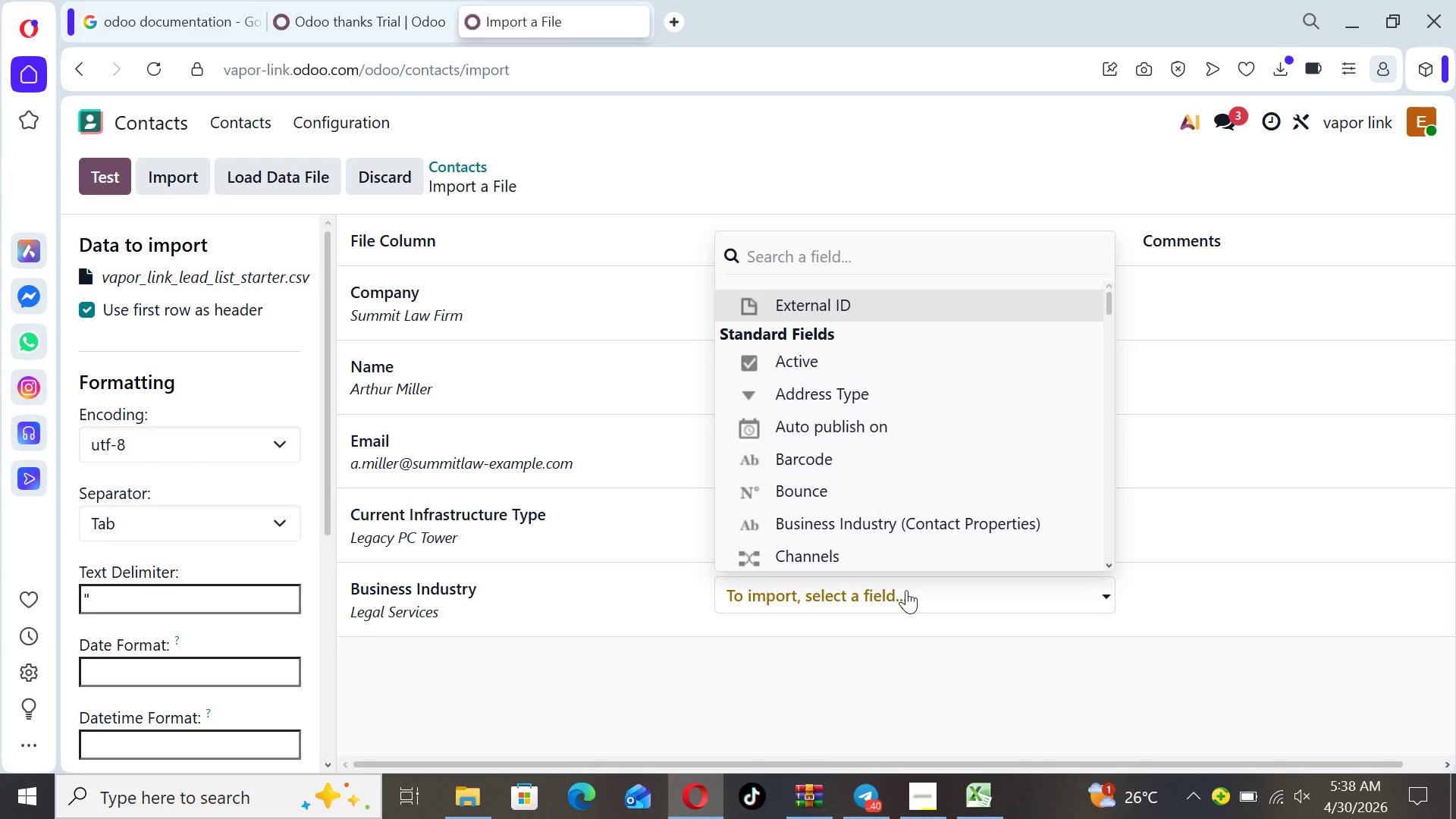 
type(bu)
 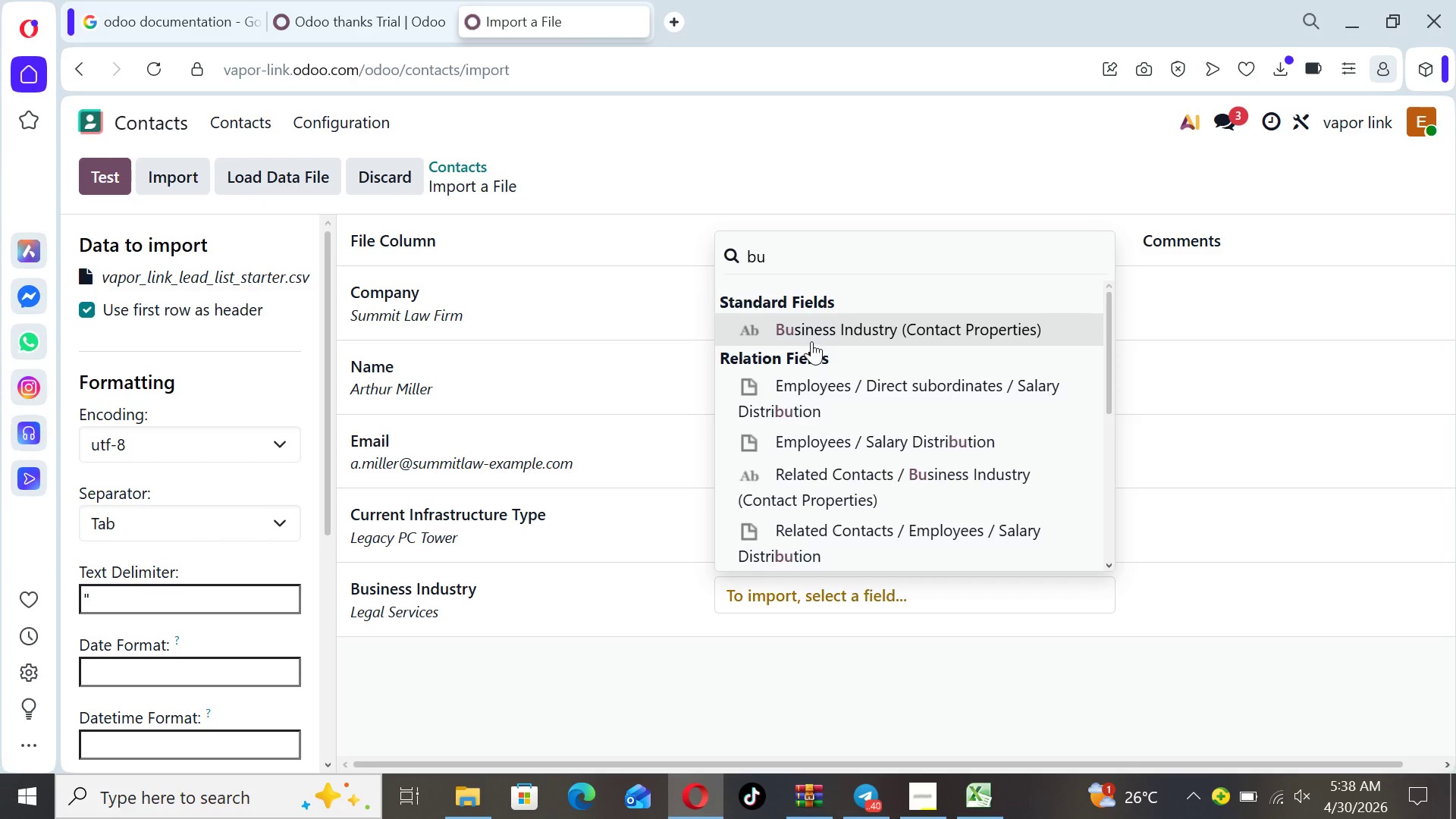 
left_click([811, 341])
 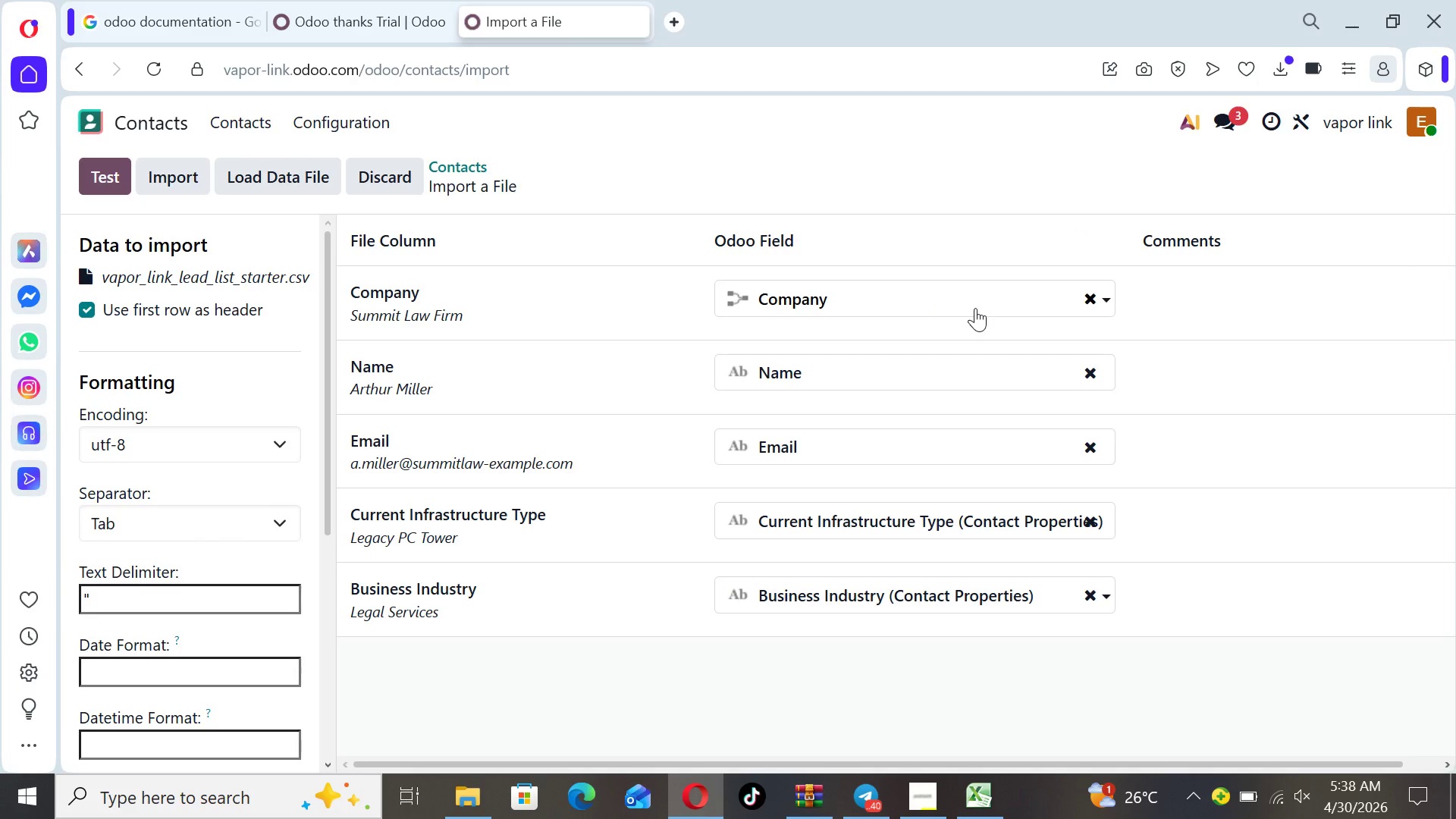 
left_click([975, 308])
 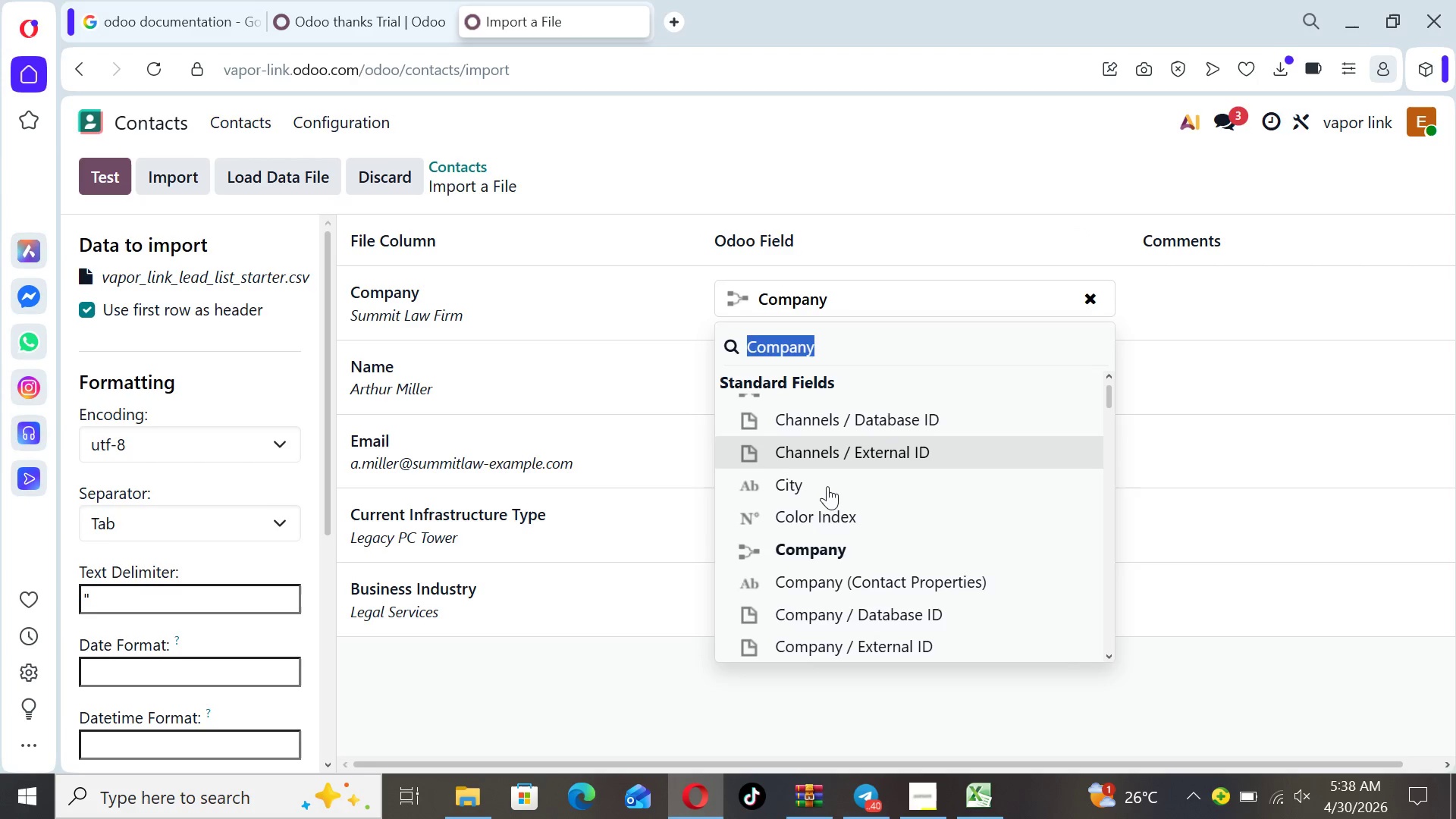 
left_click([890, 582])
 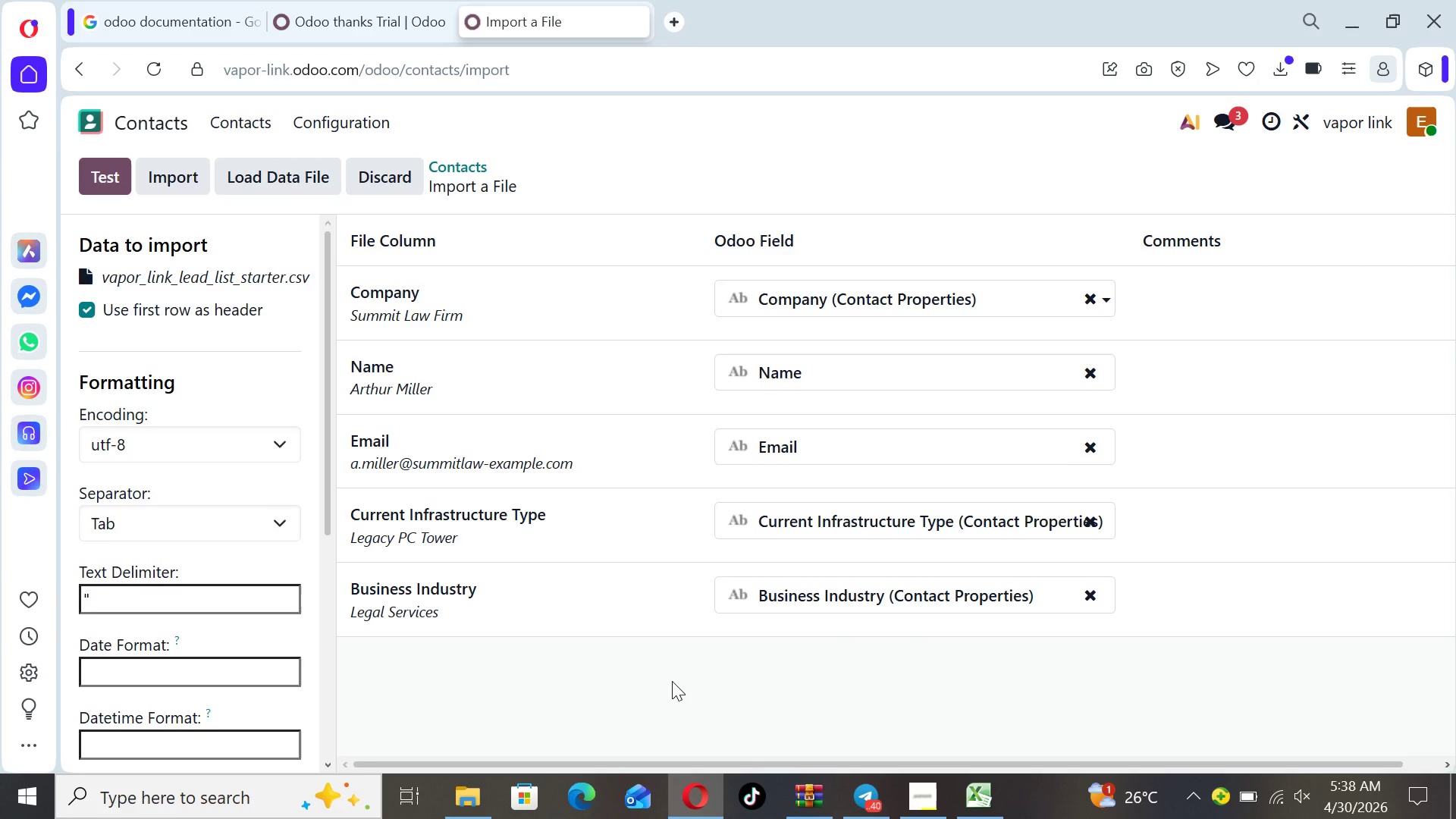 
left_click([672, 681])
 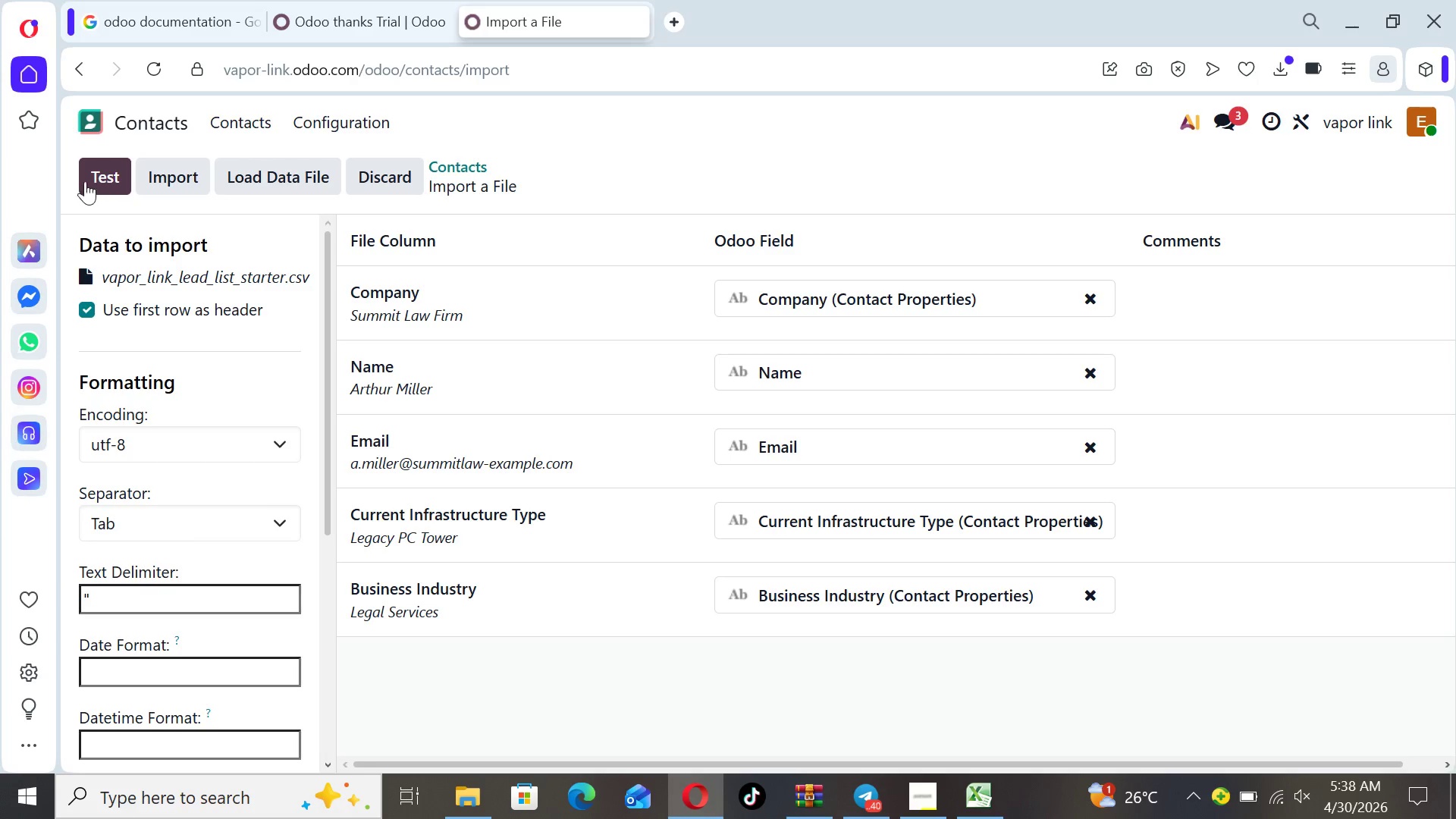 
left_click([85, 180])
 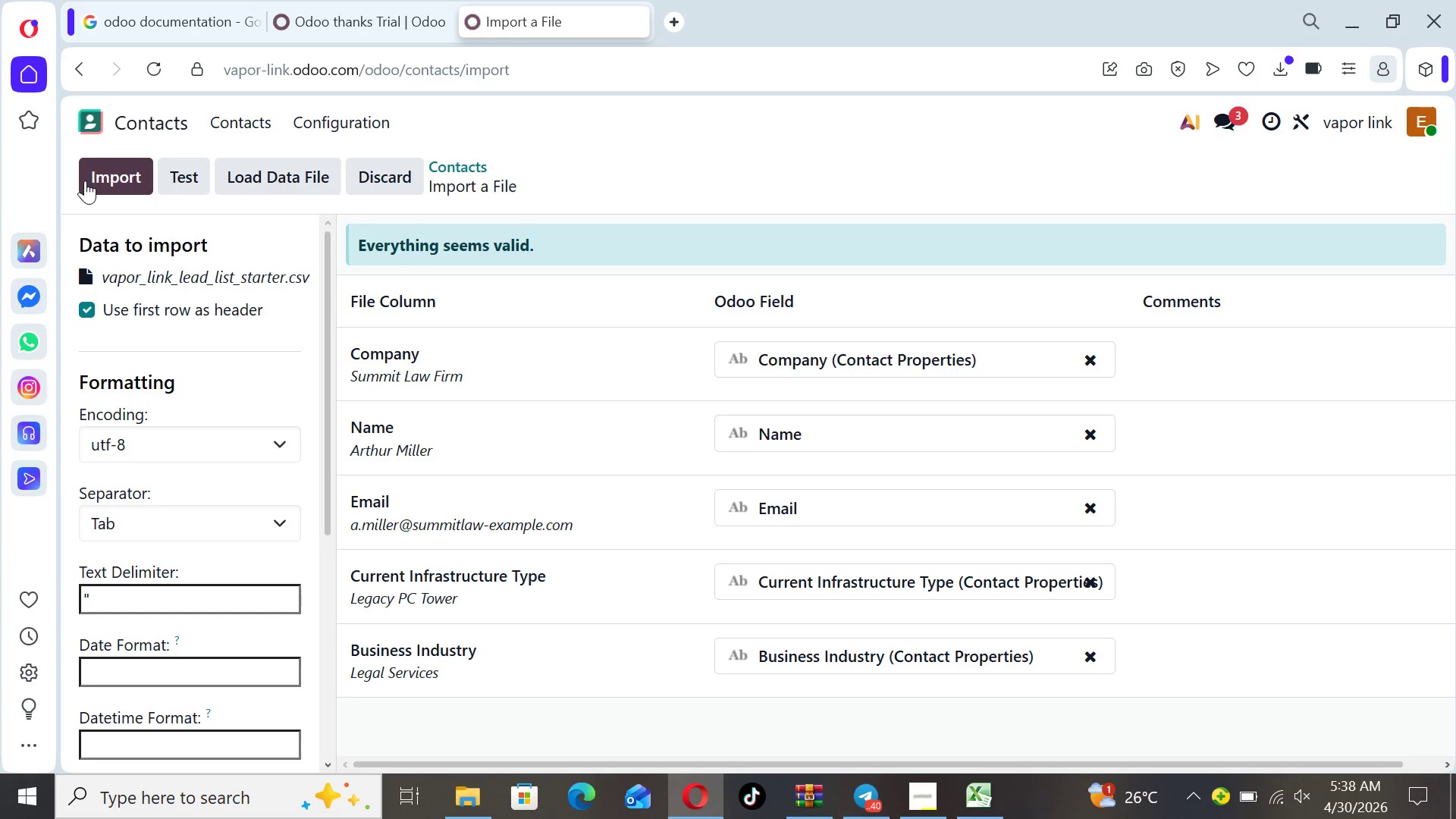 
left_click([107, 179])
 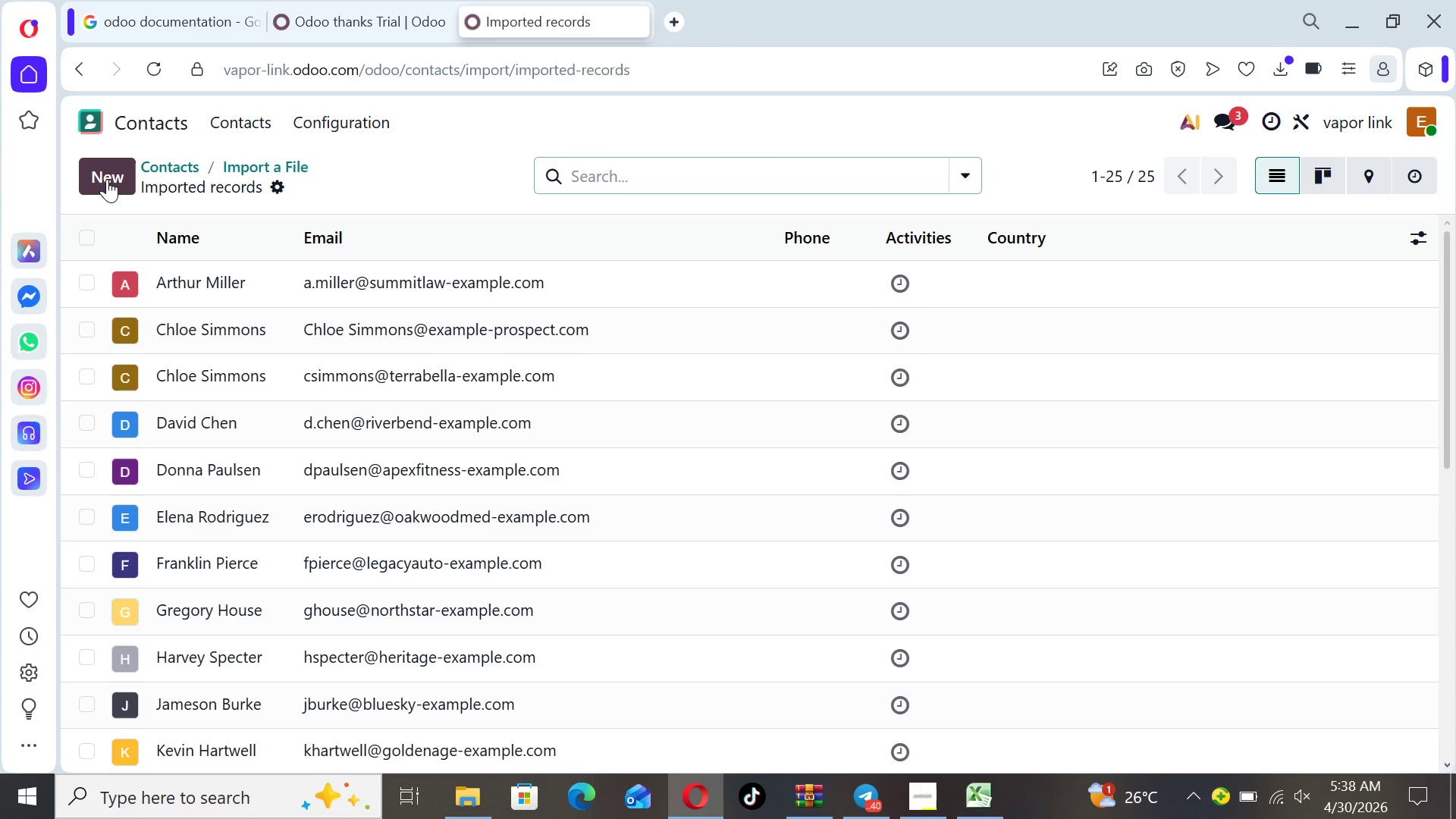 
wait(17.5)
 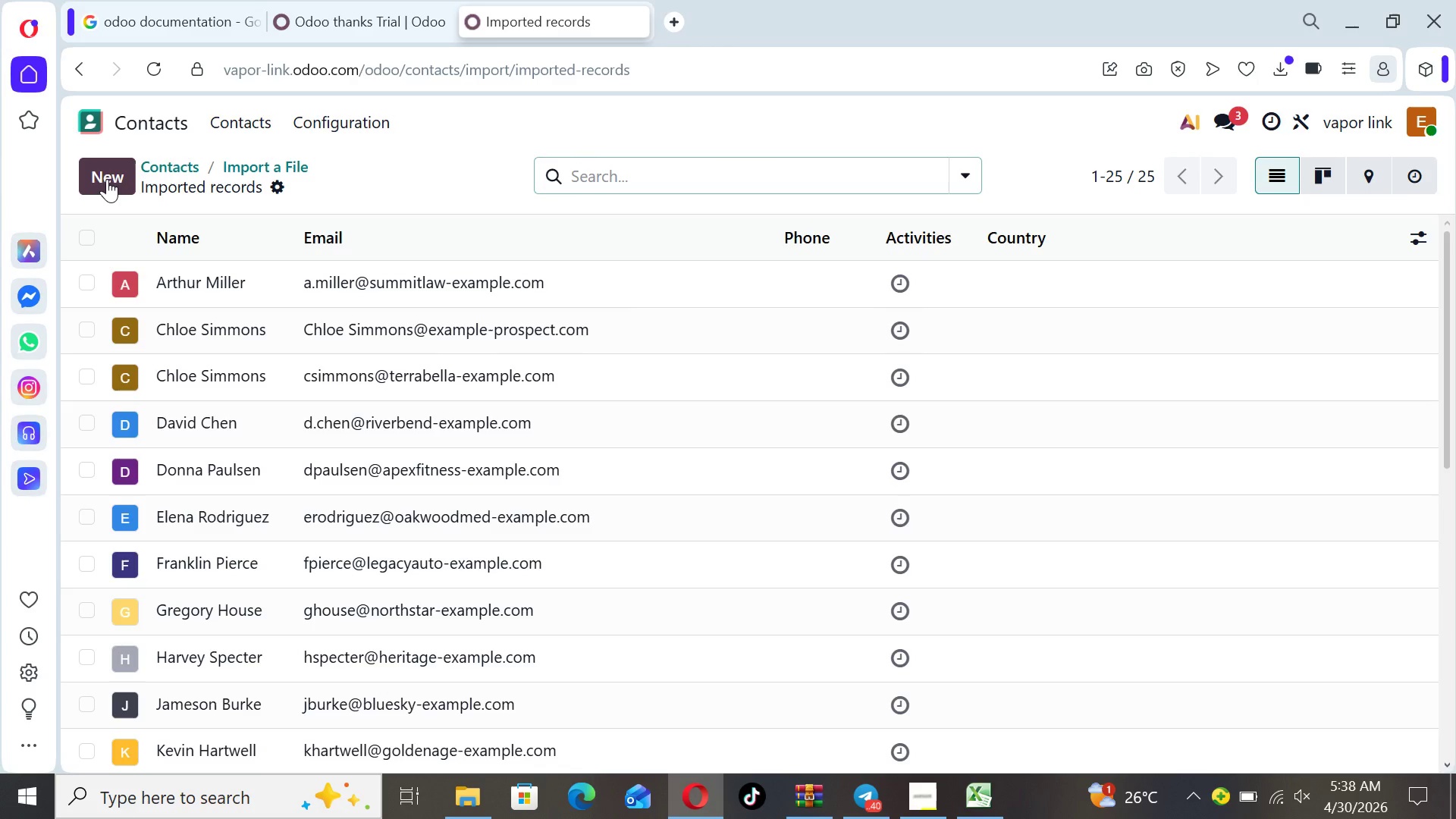 
left_click([93, 127])
 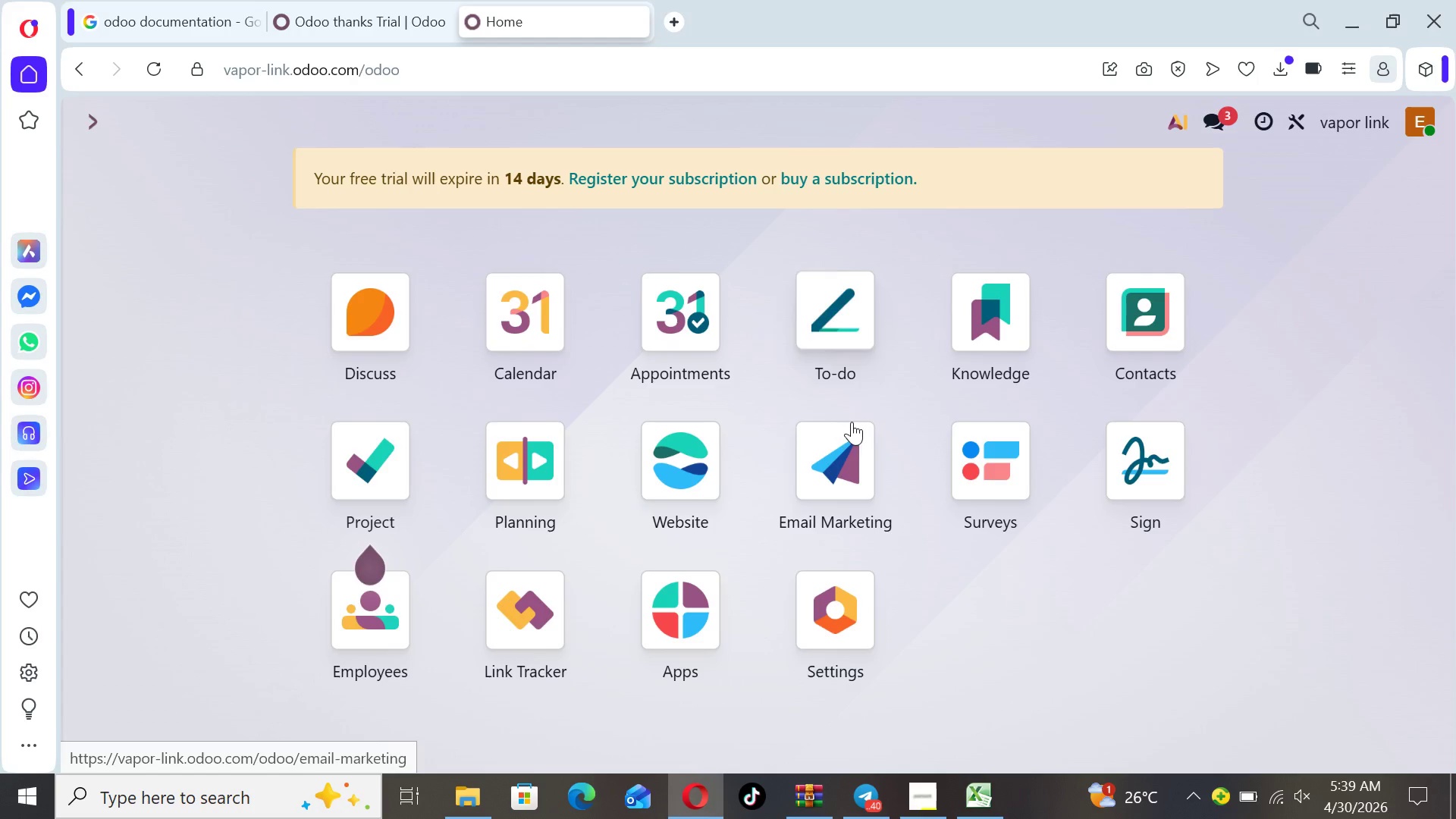 
left_click([852, 432])
 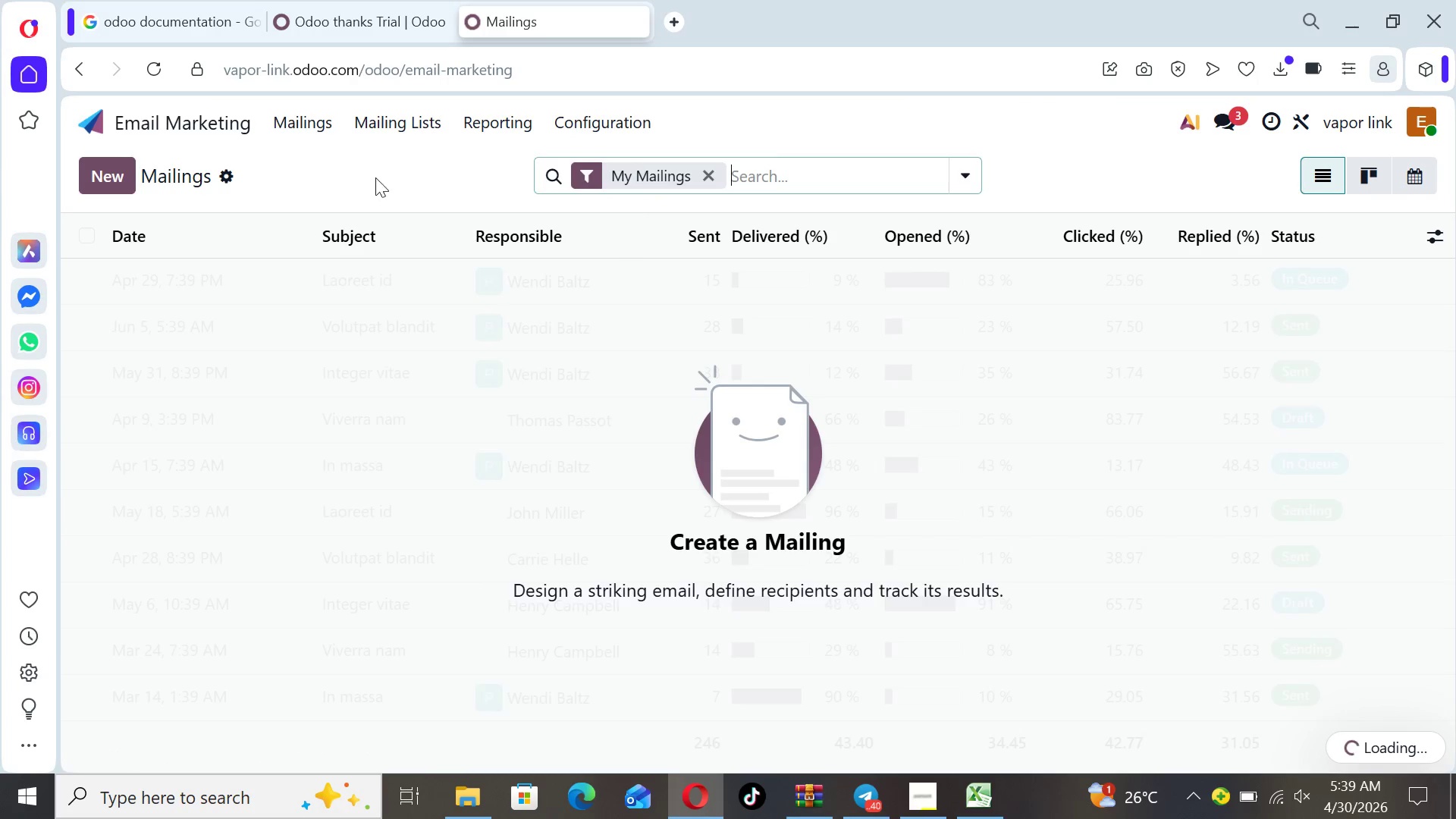 
left_click([311, 125])
 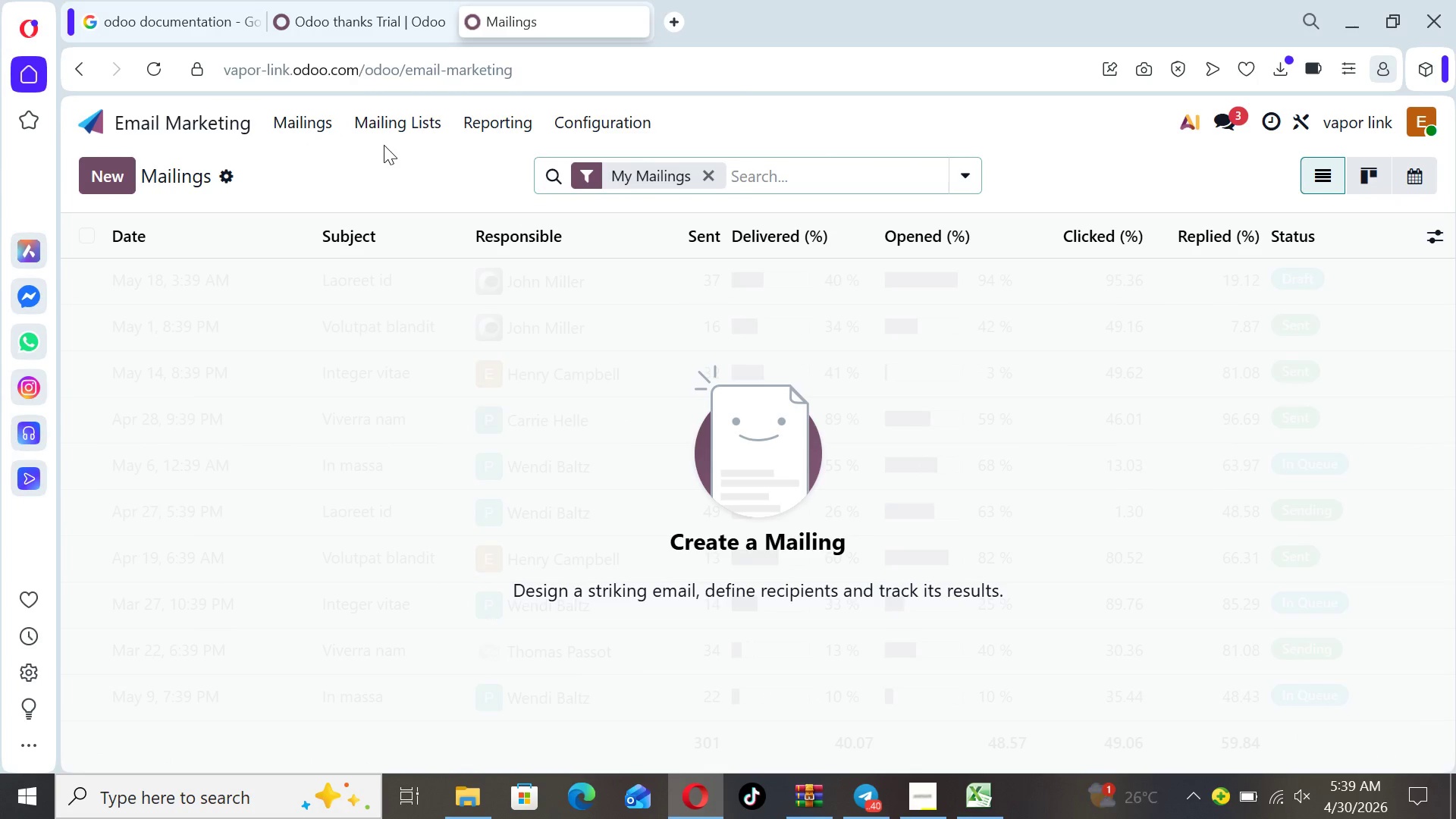 
left_click([386, 126])
 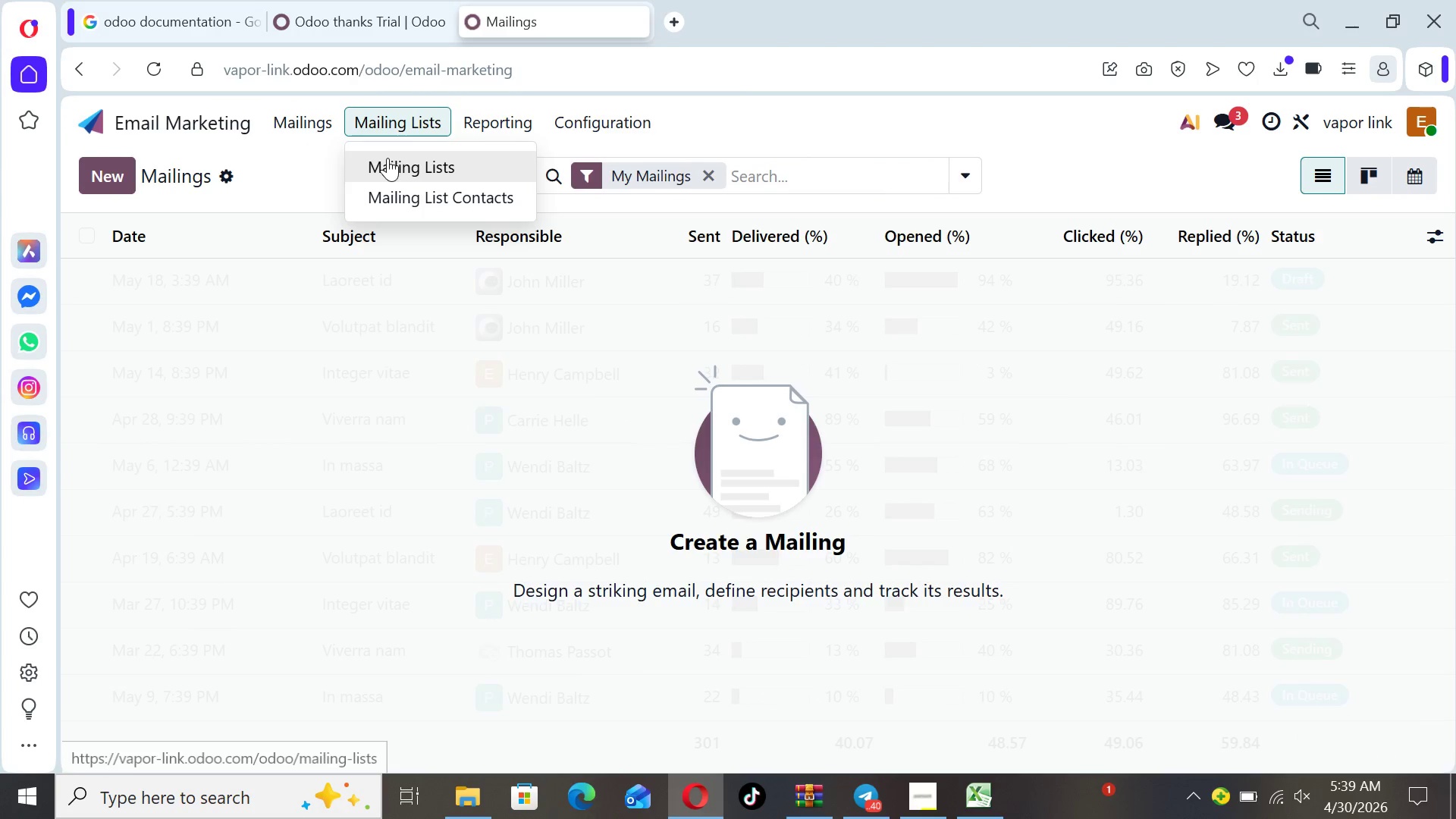 
left_click([388, 160])
 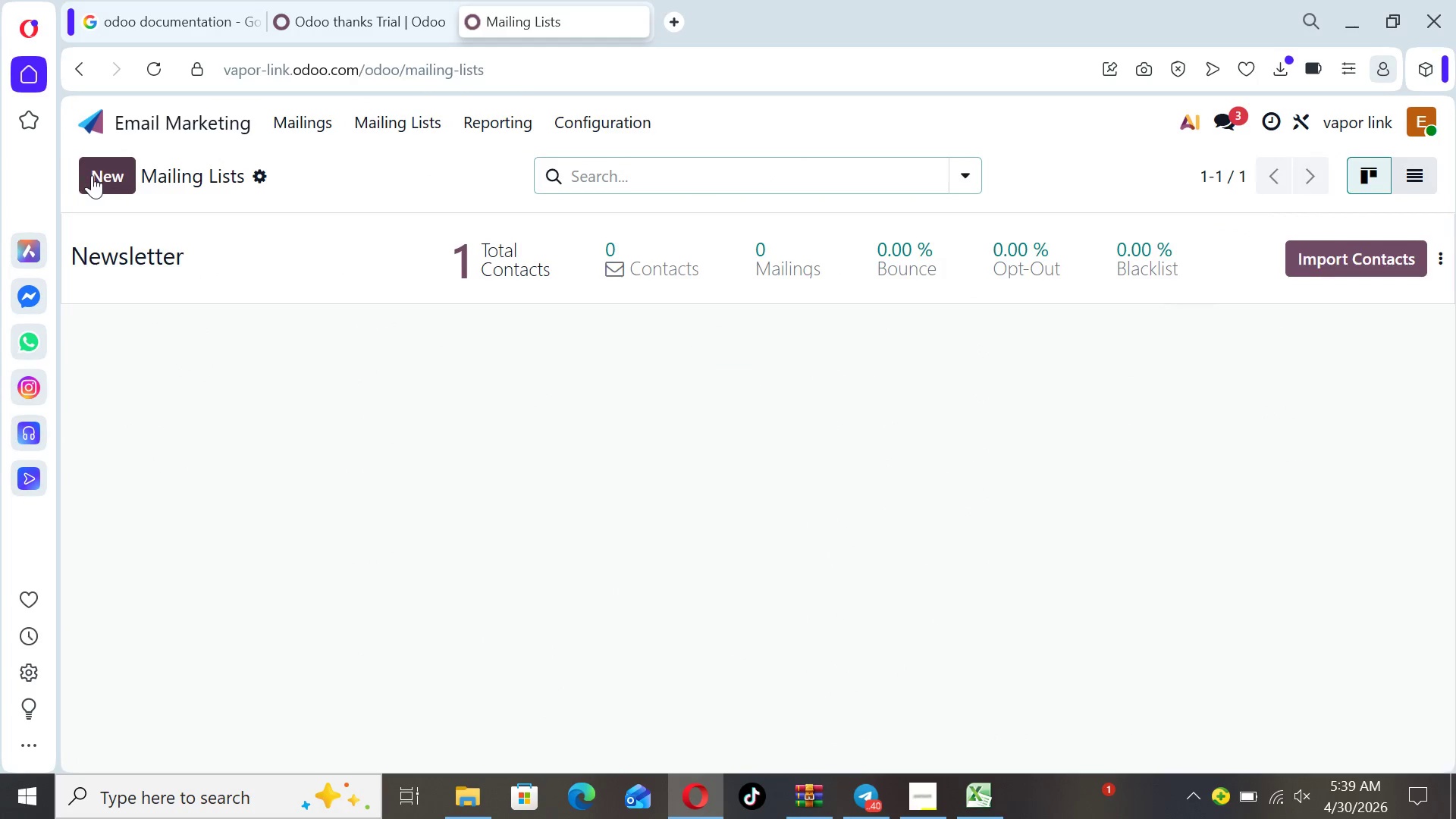 
left_click([102, 174])
 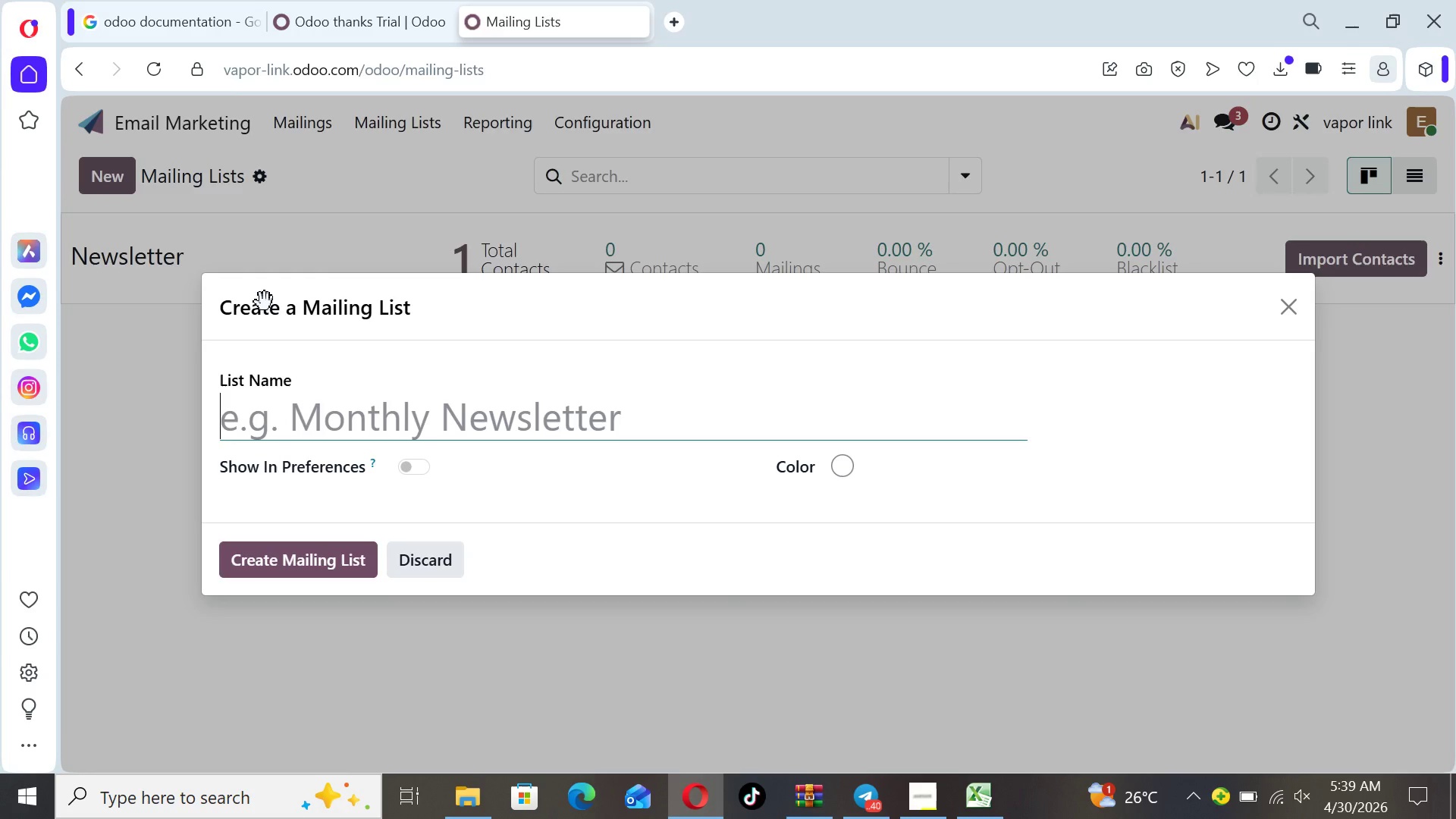 
type(Vapor-Link Cloud Migration Leads)
 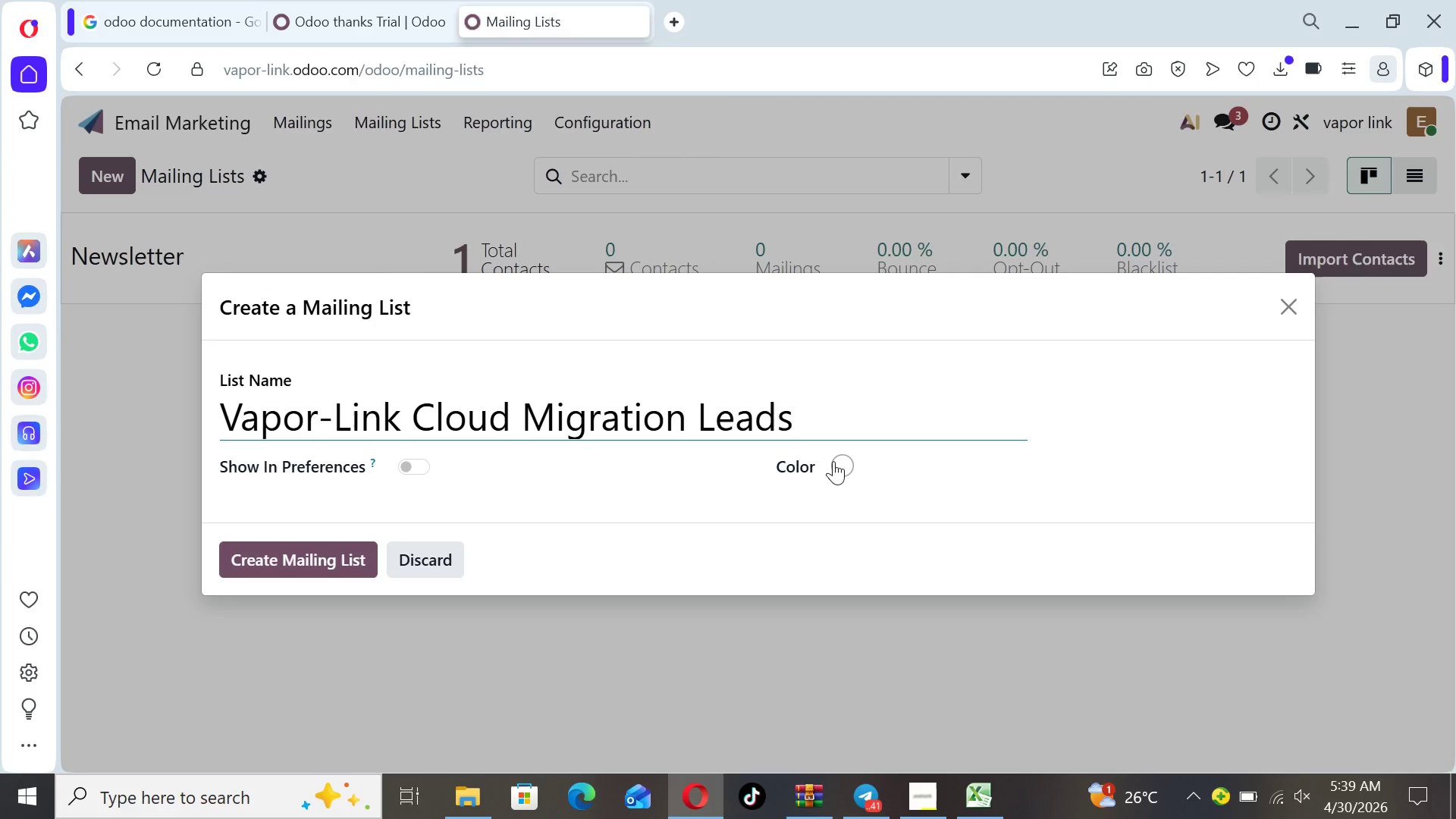 
left_click([839, 466])
 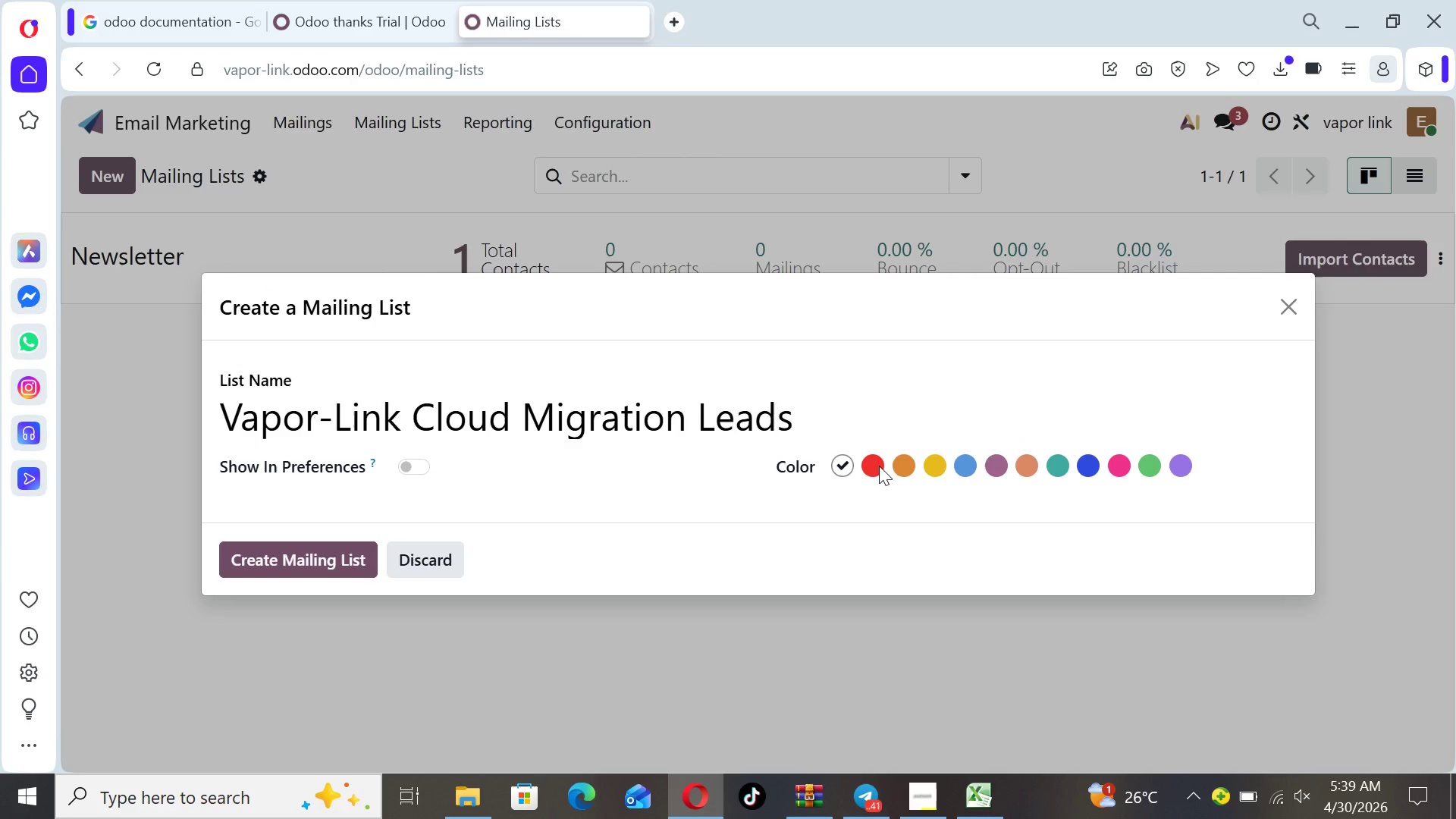 
left_click([871, 465])
 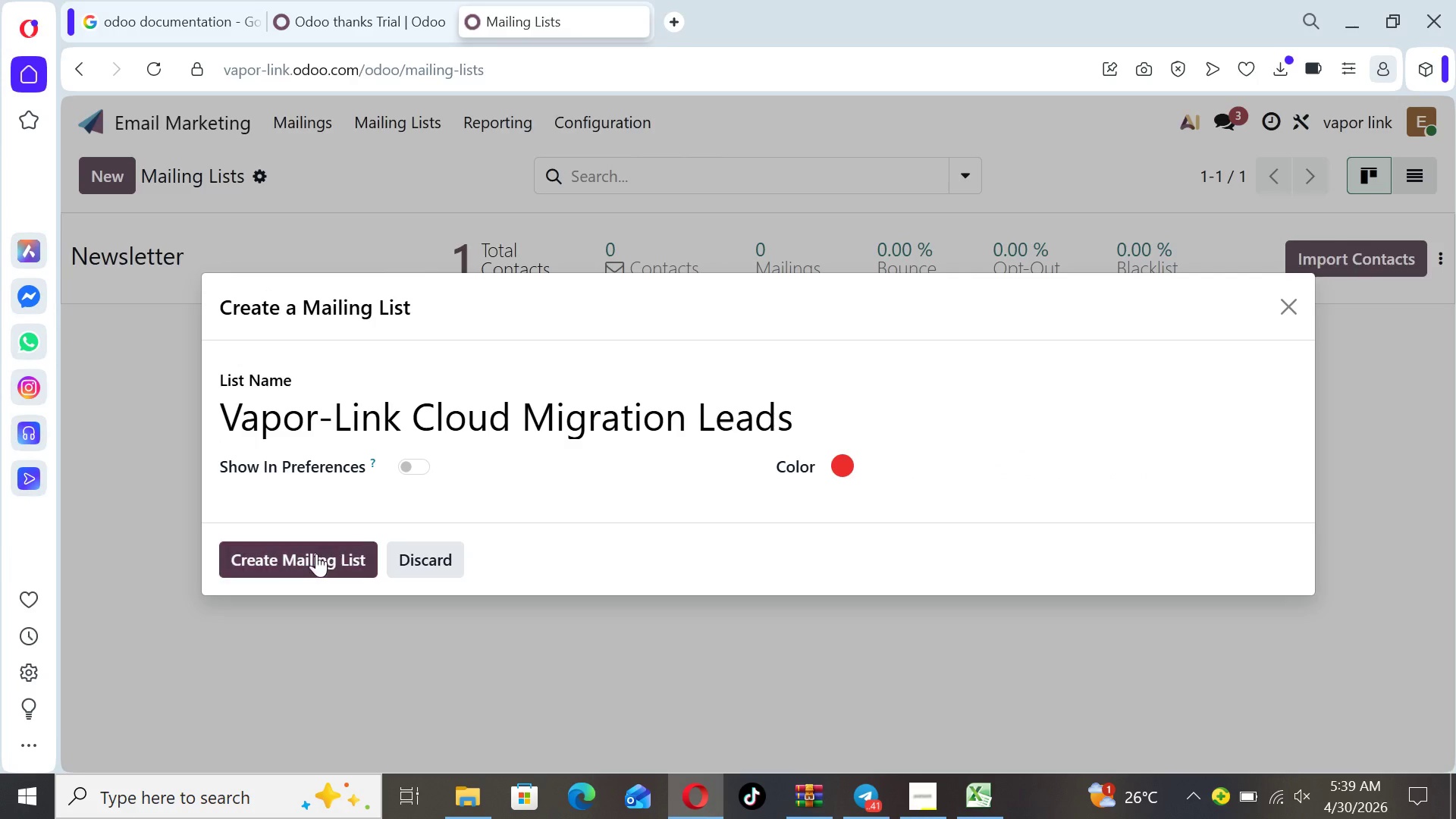 
left_click([313, 557])
 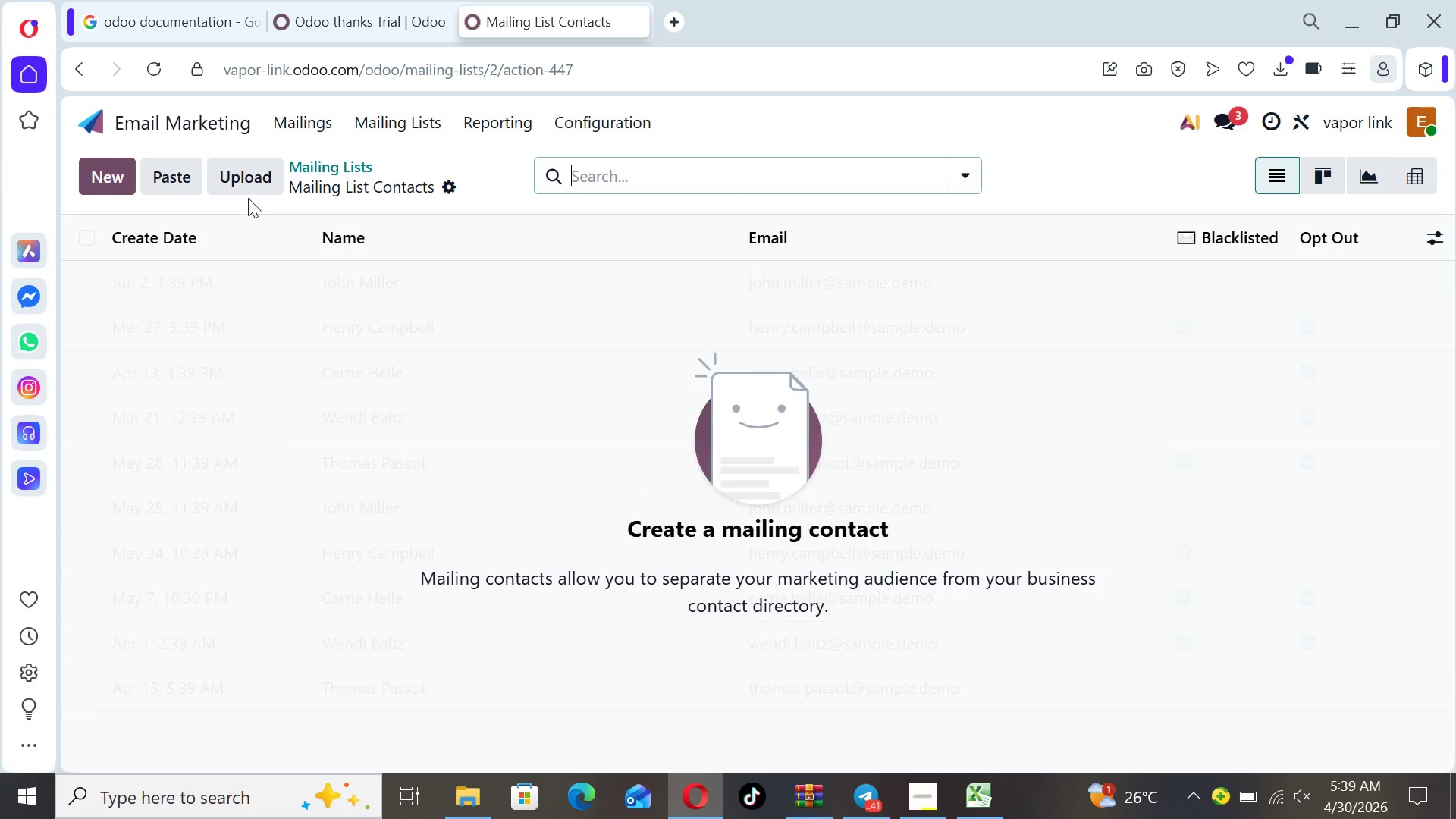 
left_click([250, 180])
 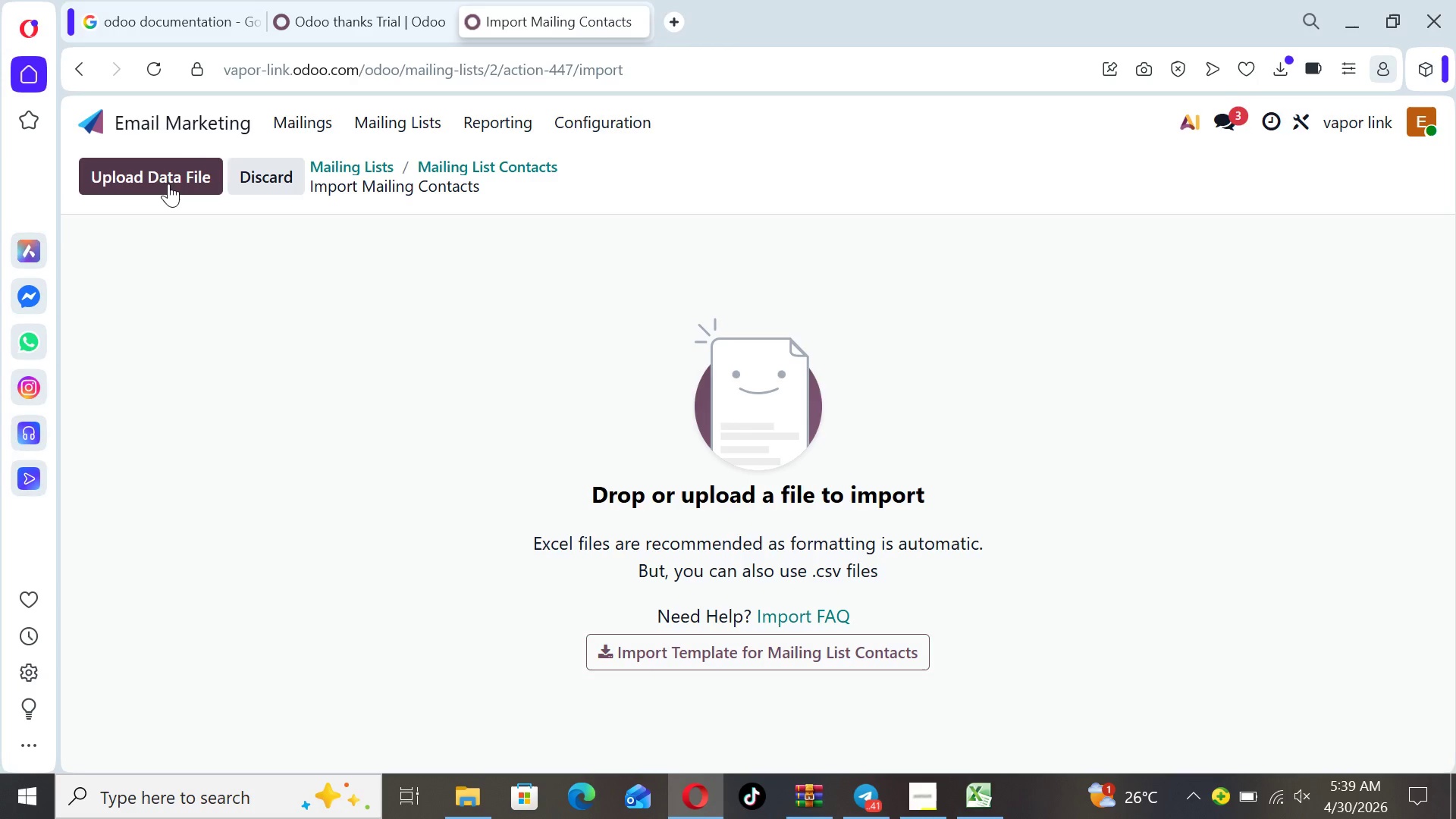 
left_click([168, 183])
 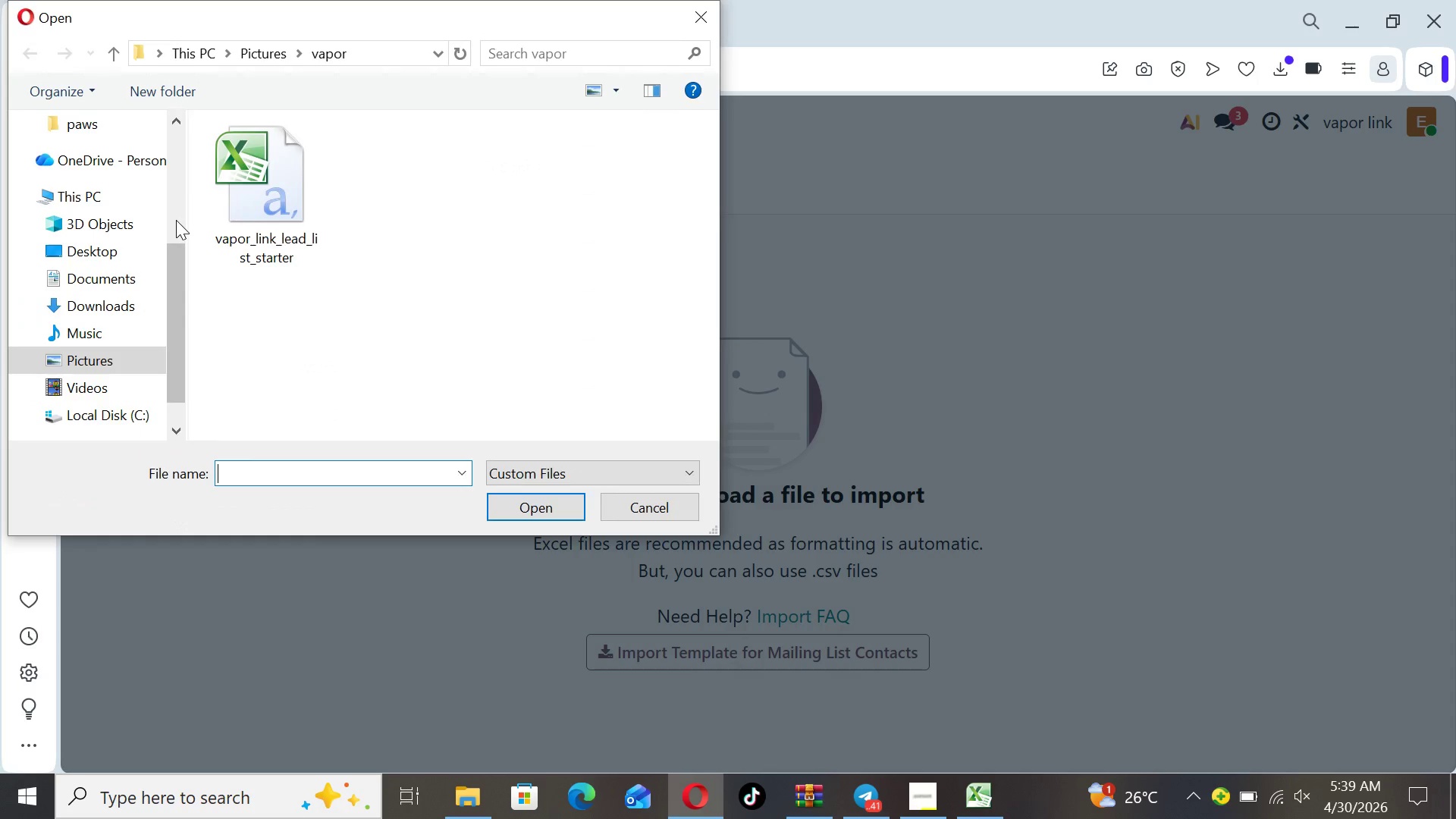 
left_click([264, 222])
 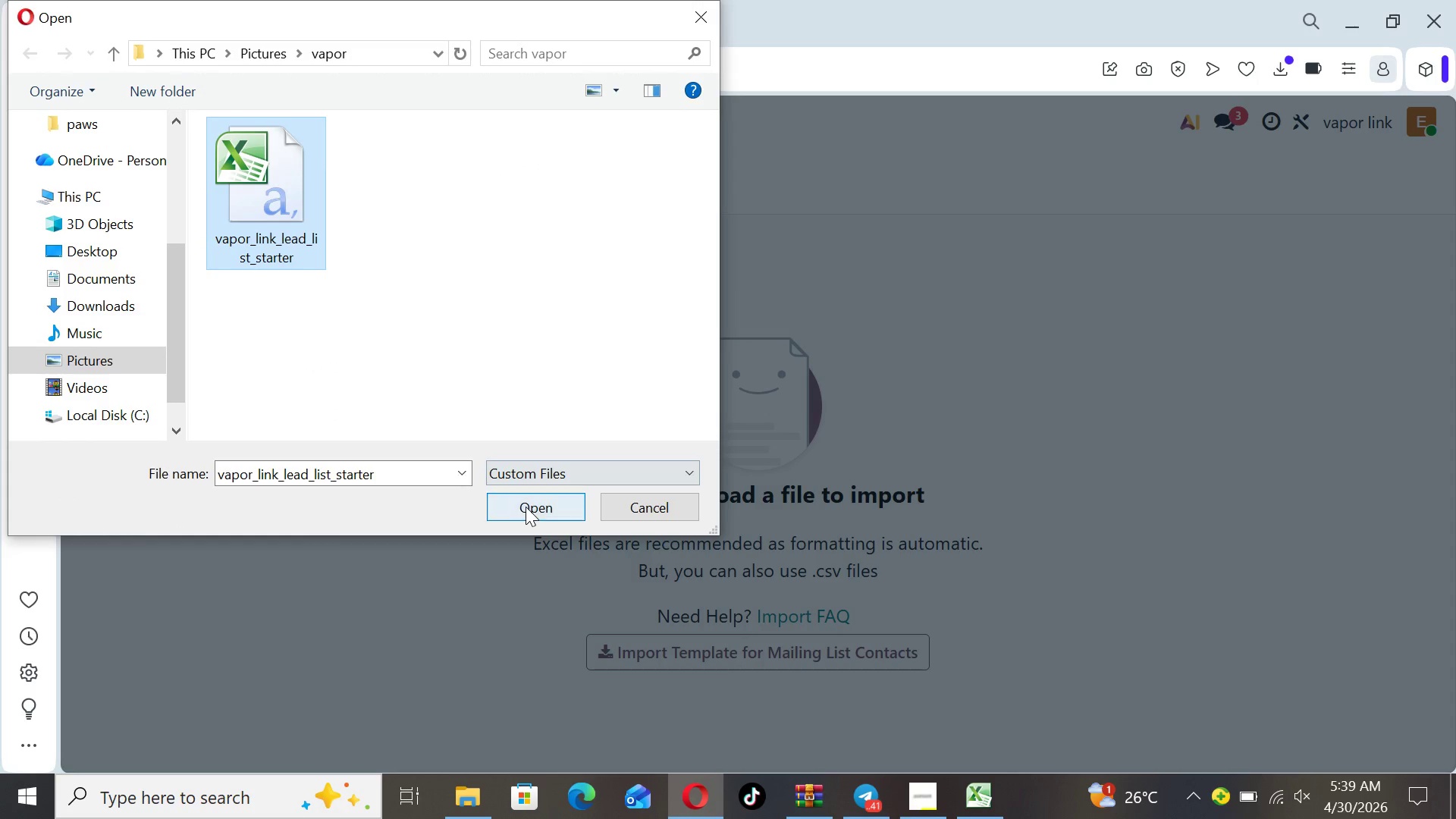 
left_click([526, 507])
 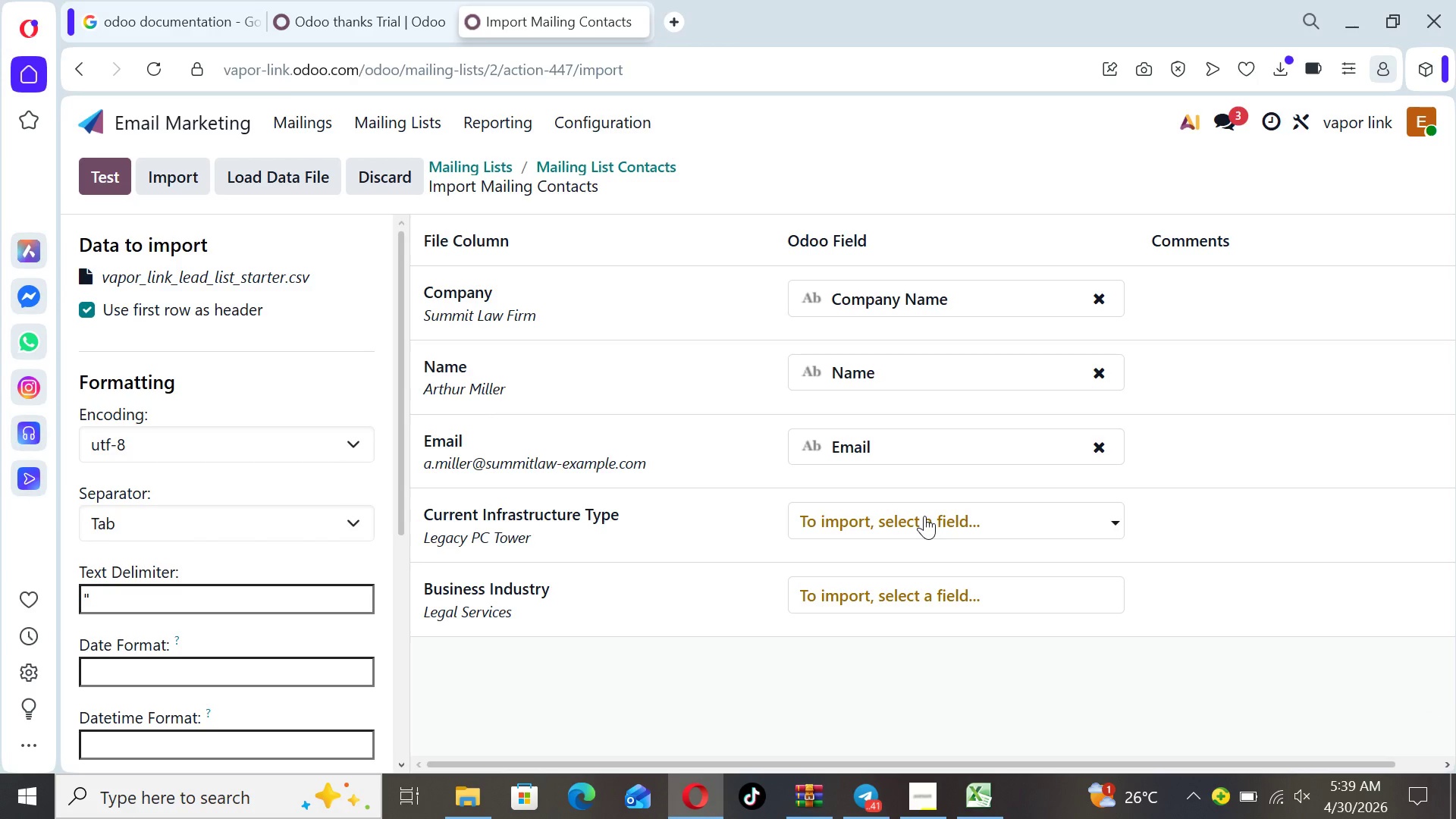 
wait(9.66)
 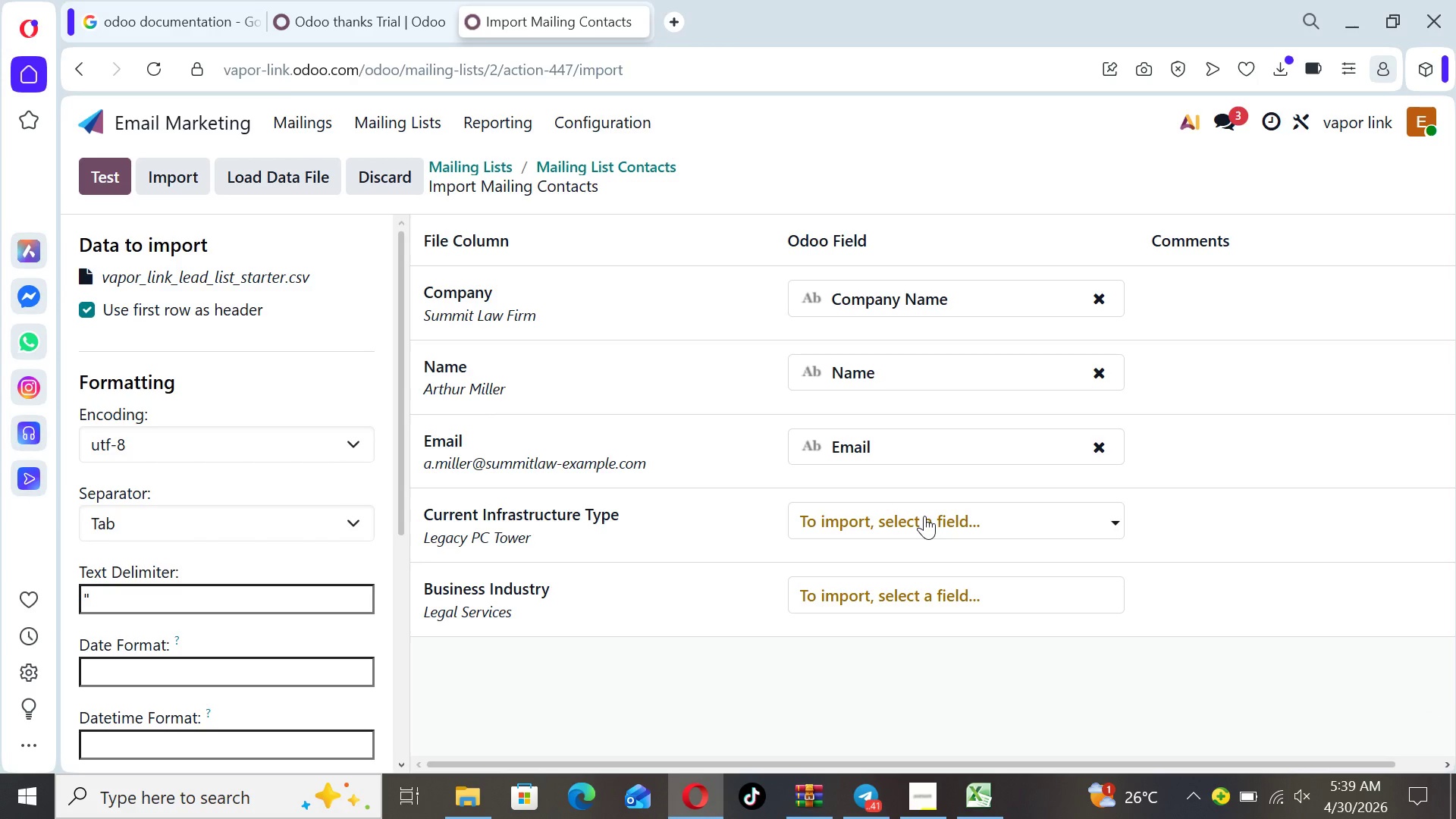 
left_click([991, 297])
 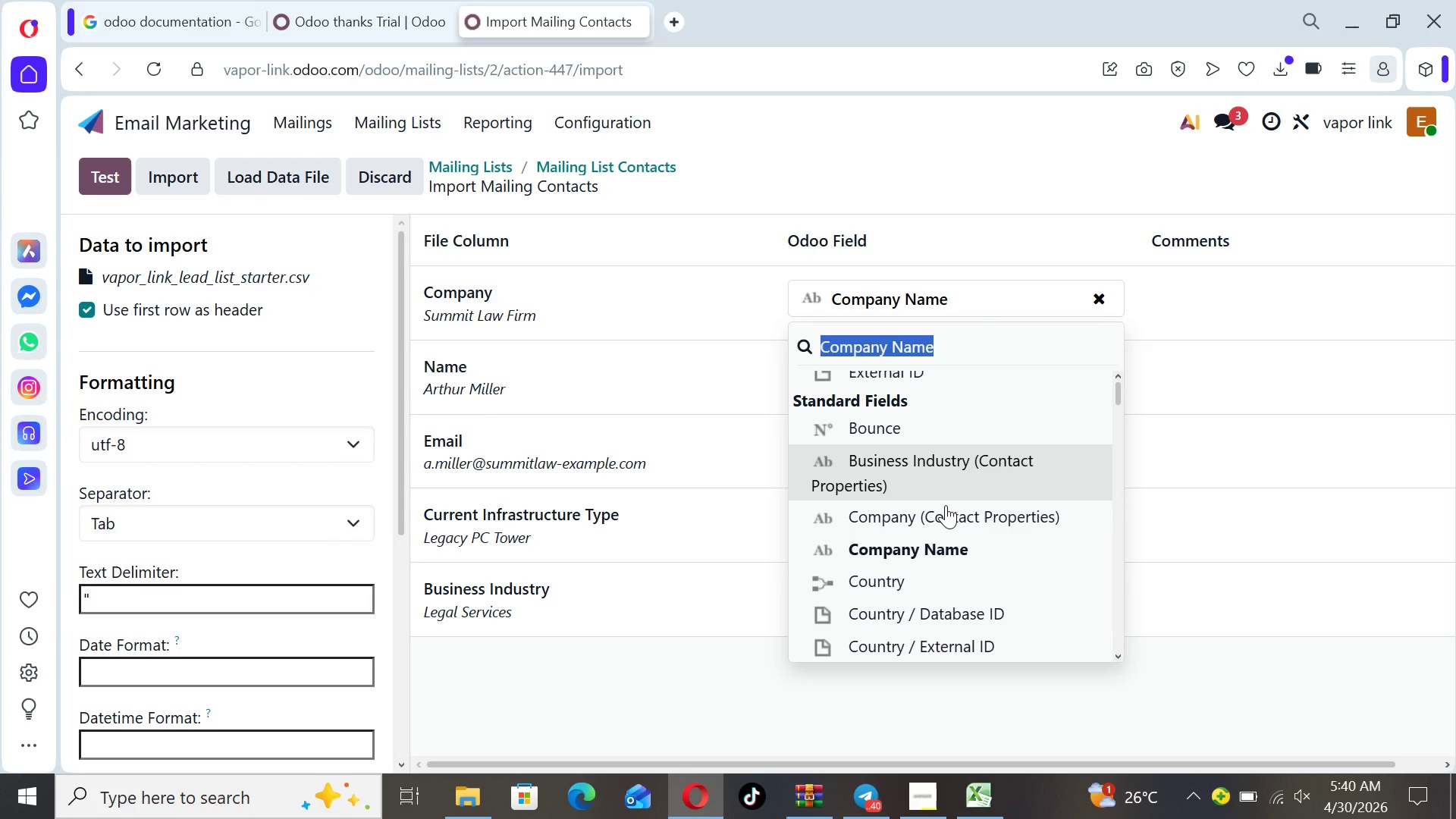 
left_click([943, 519])
 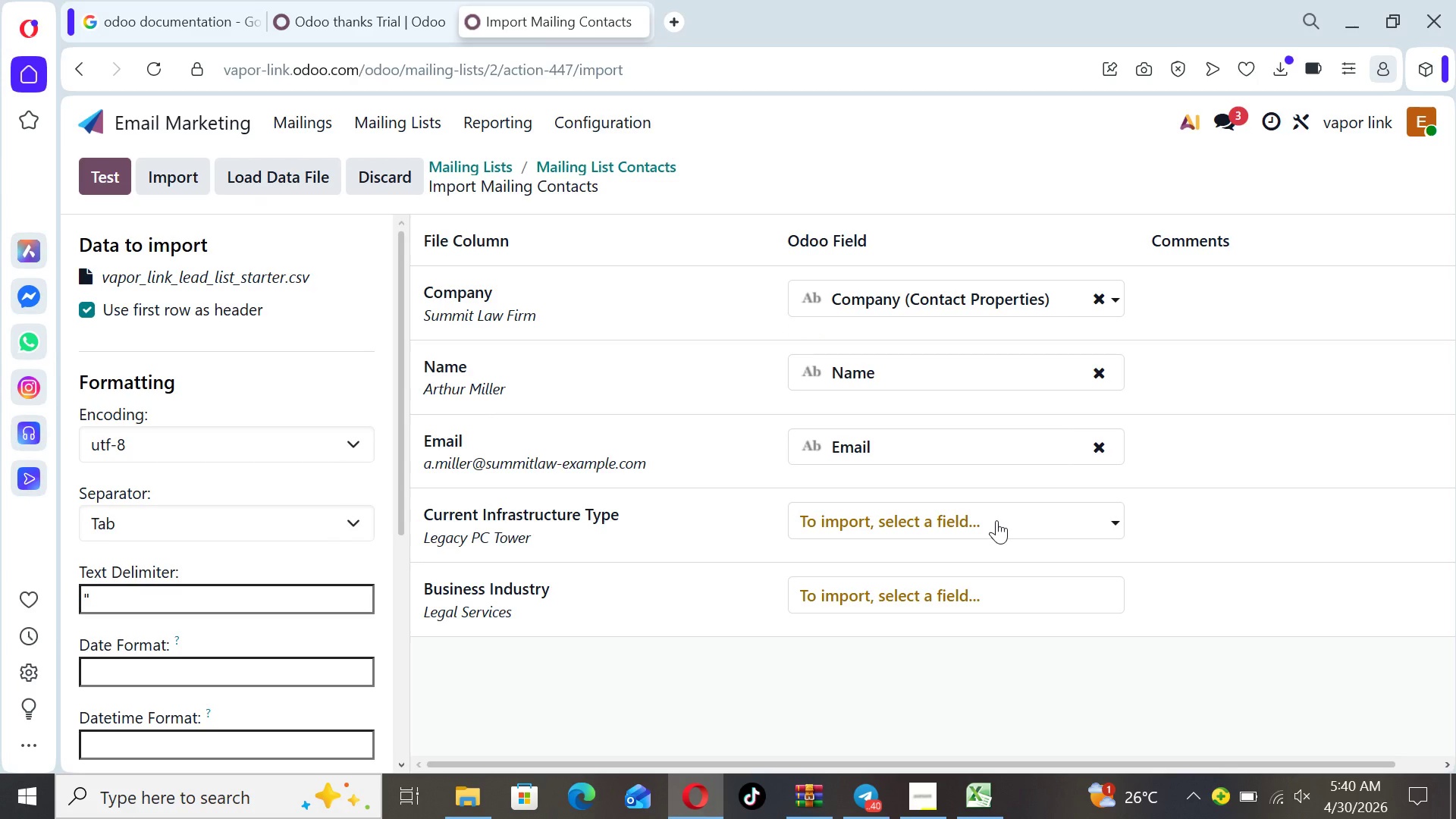 
left_click([996, 520])
 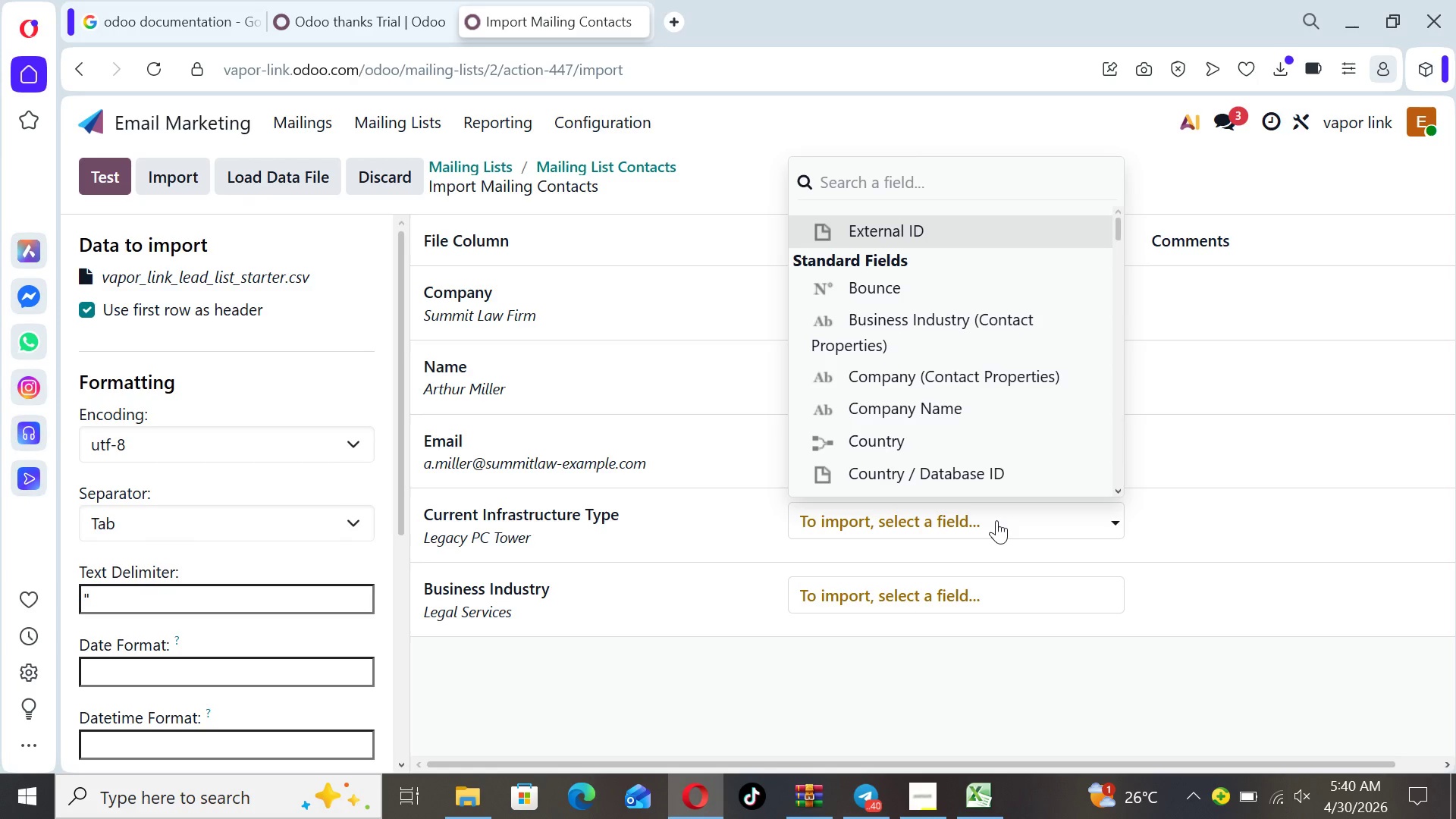 
type(cur)
 